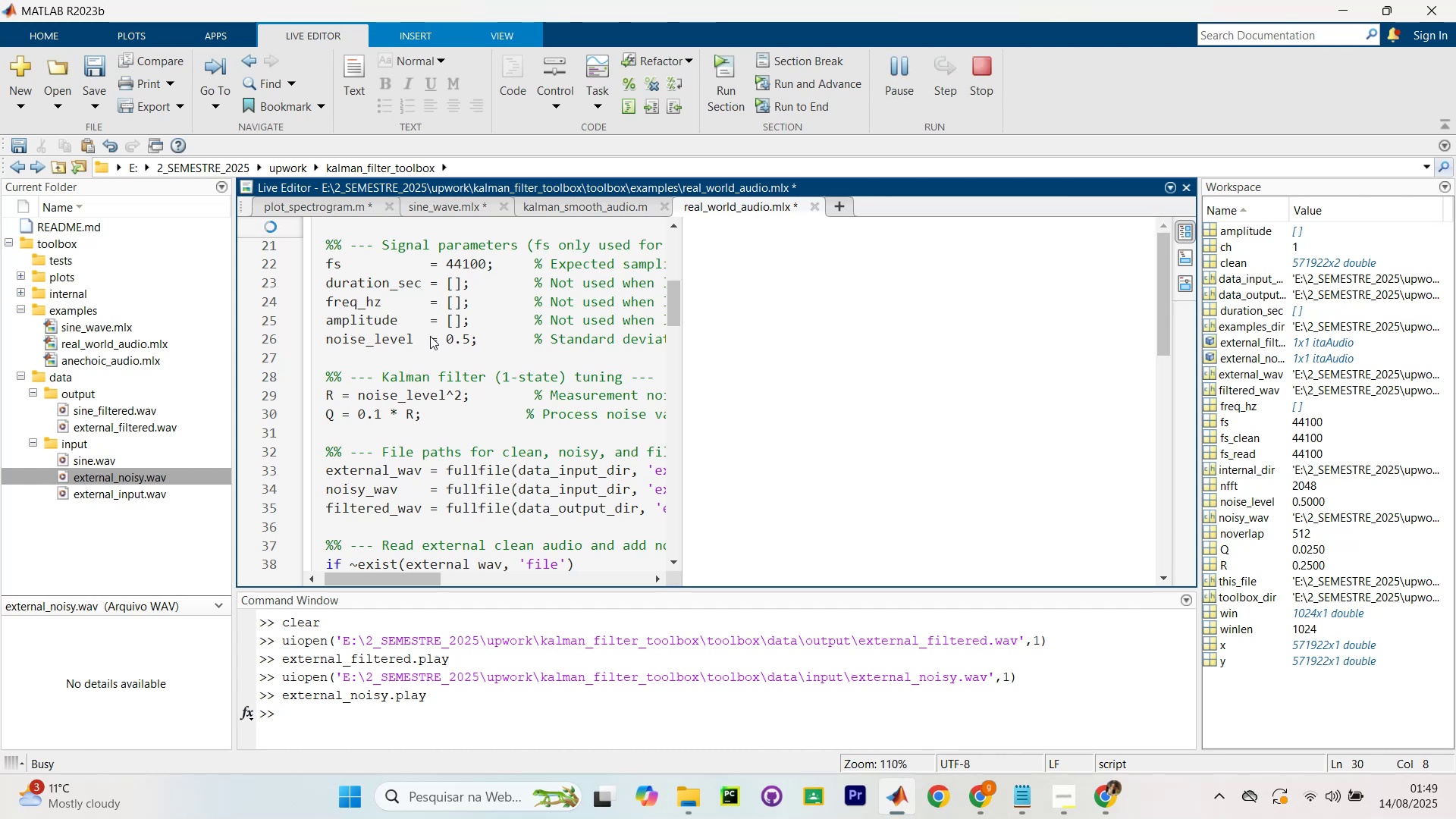 
left_click([211, 653])
 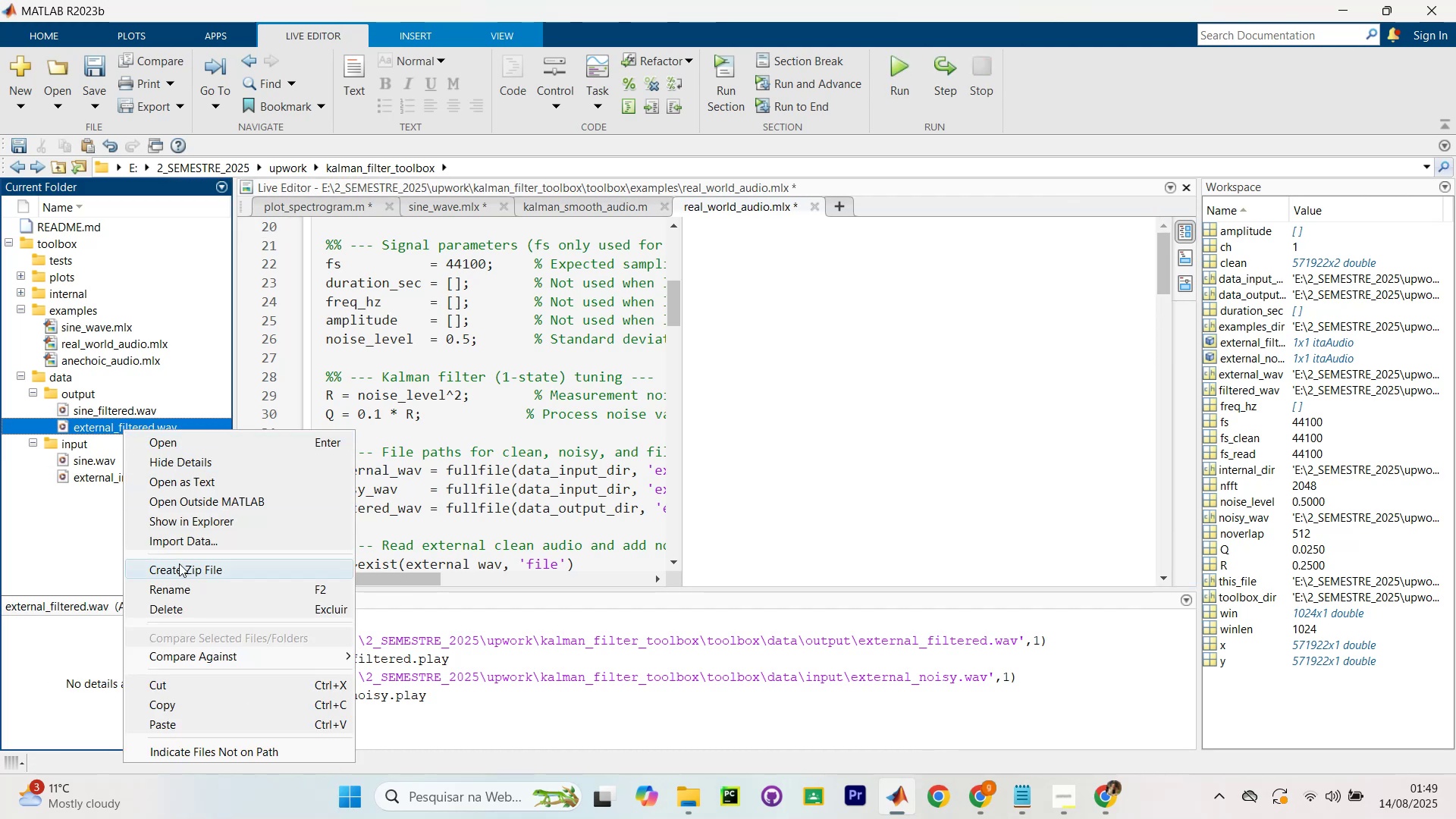 
left_click([190, 609])
 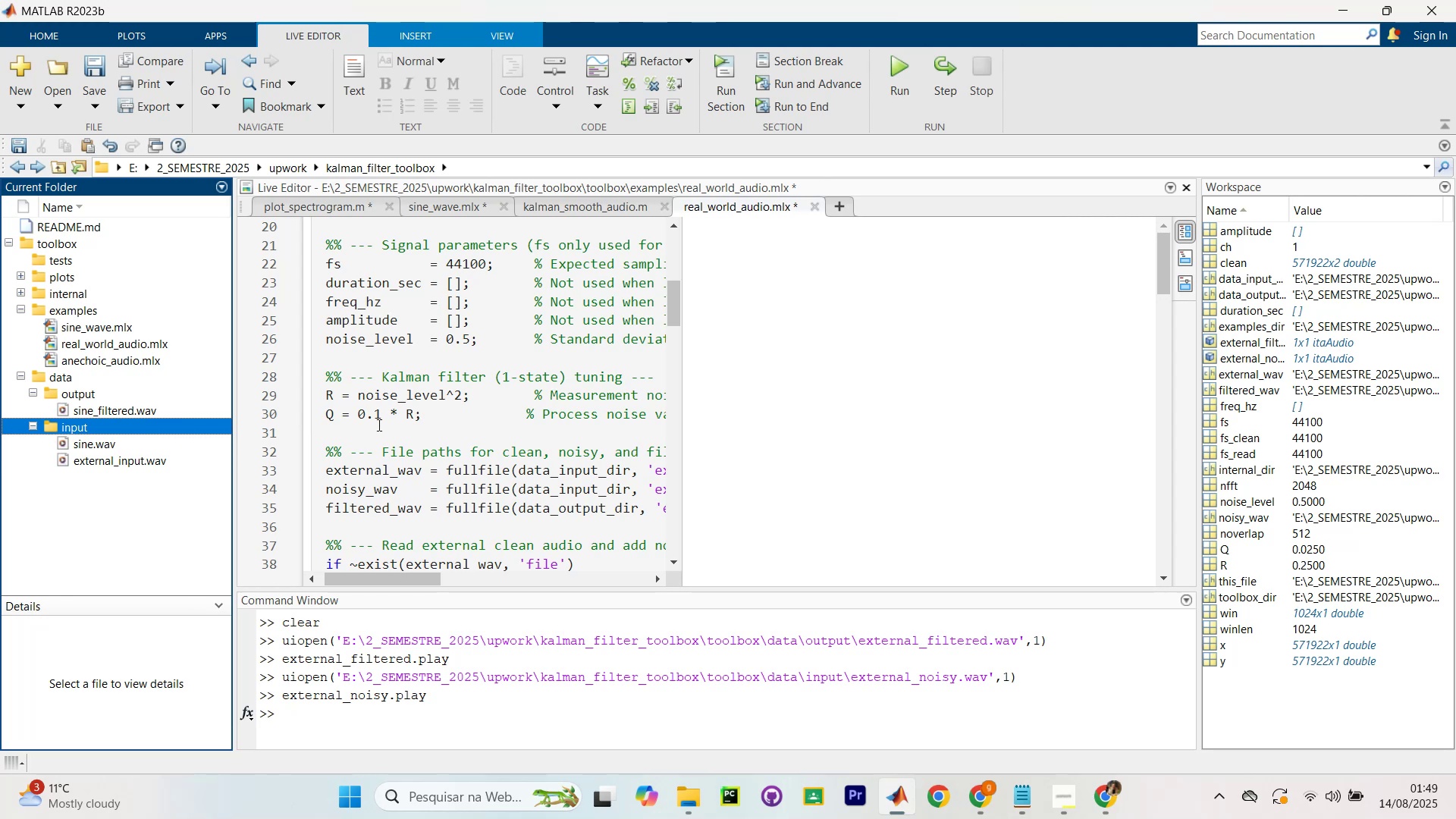 
key(Control+Shift+NumpadEnter)
 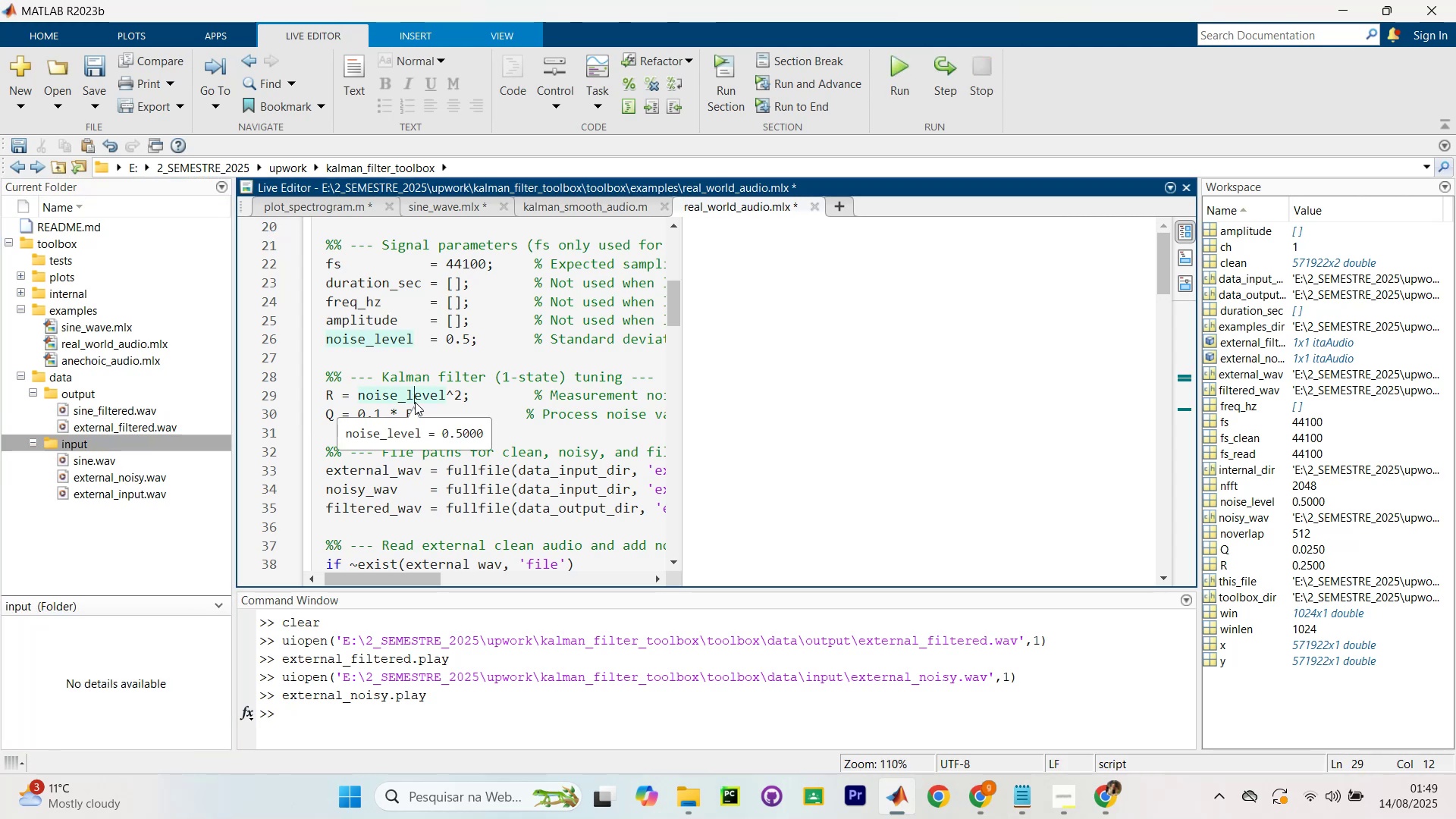 
wait(5.61)
 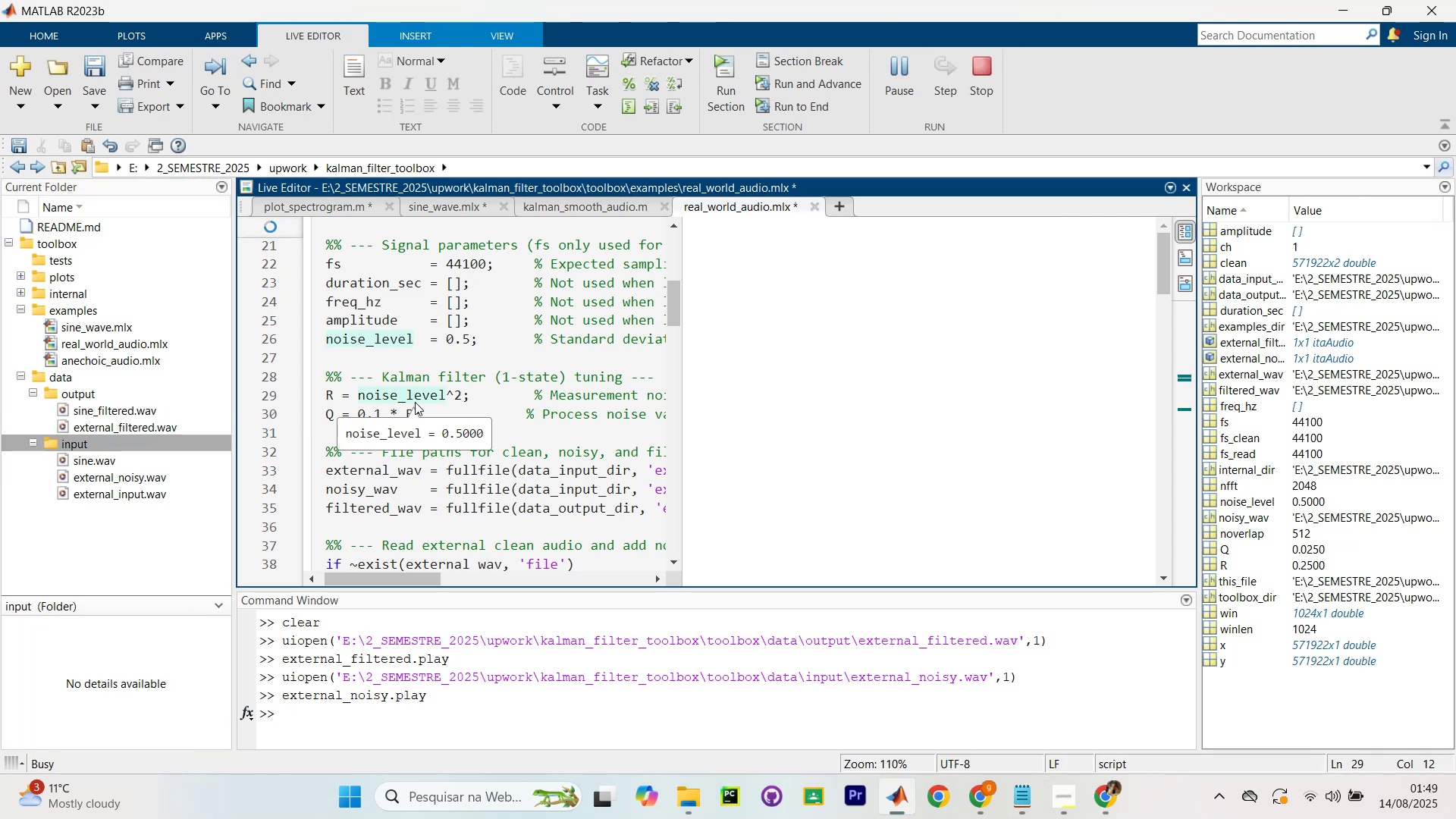 
left_click_drag(start_coordinate=[124, 427], to_coordinate=[420, 720])
 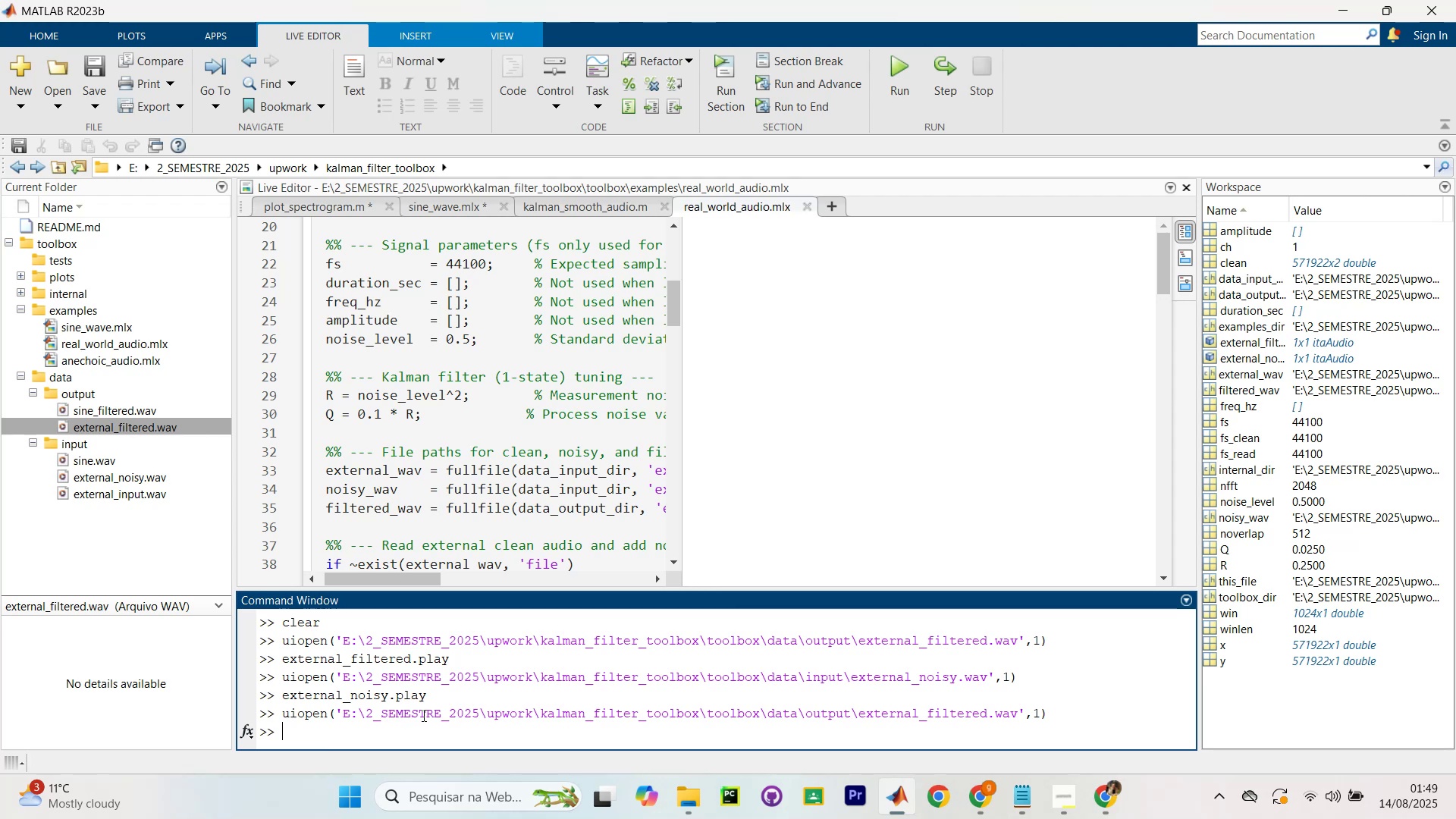 
type(external)
key(Tab)
 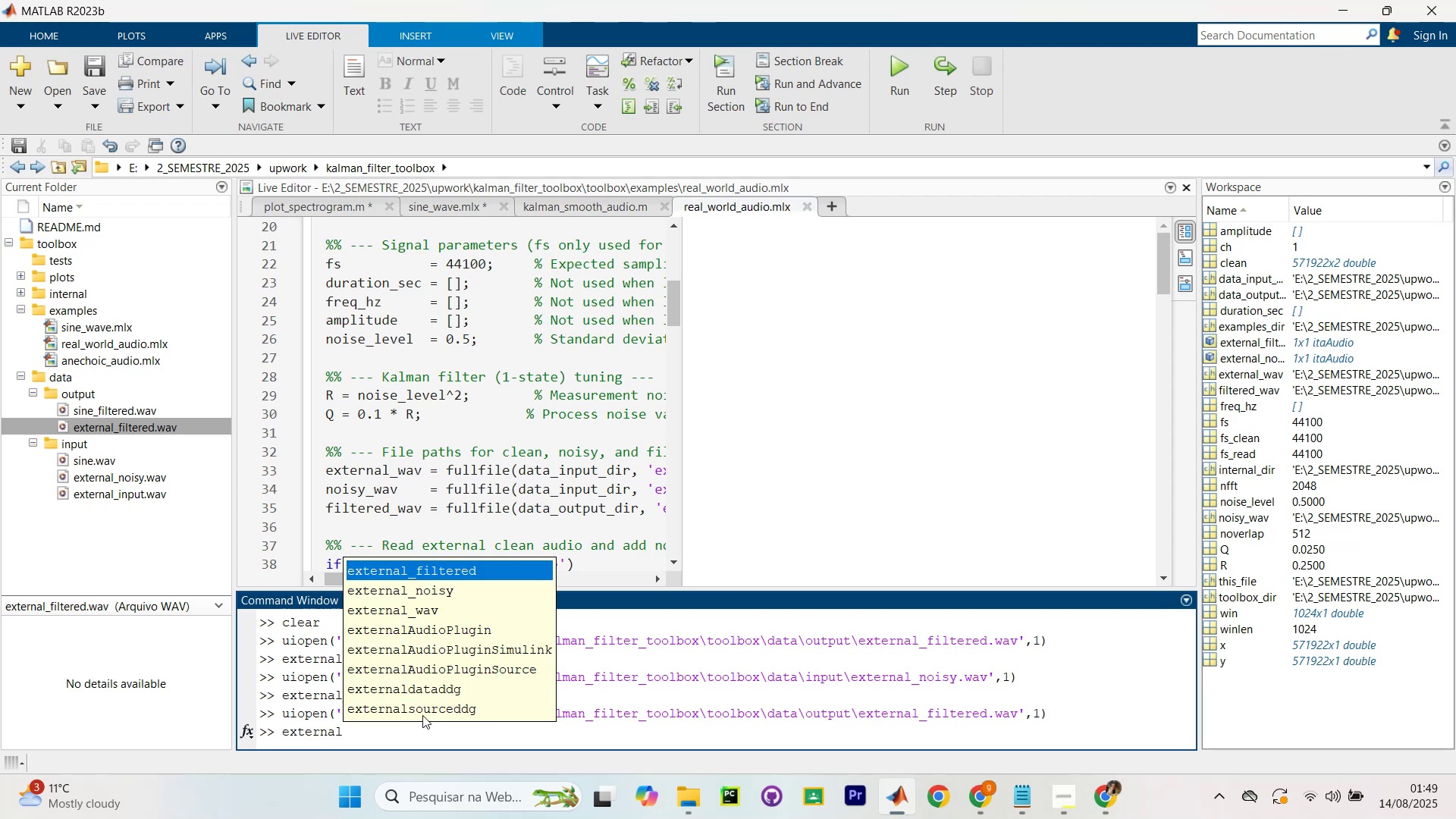 
key(Enter)
 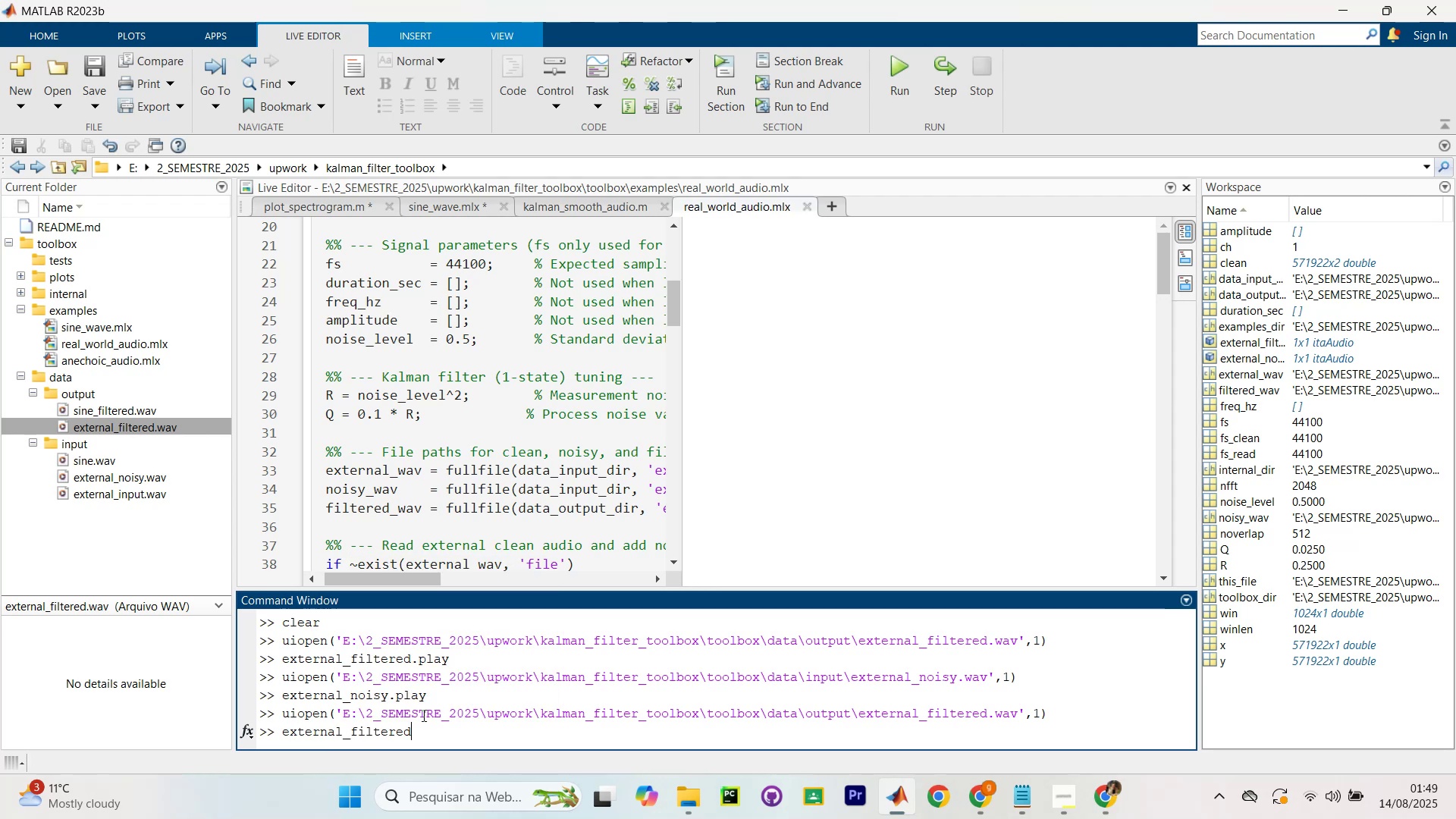 
type(.play)
 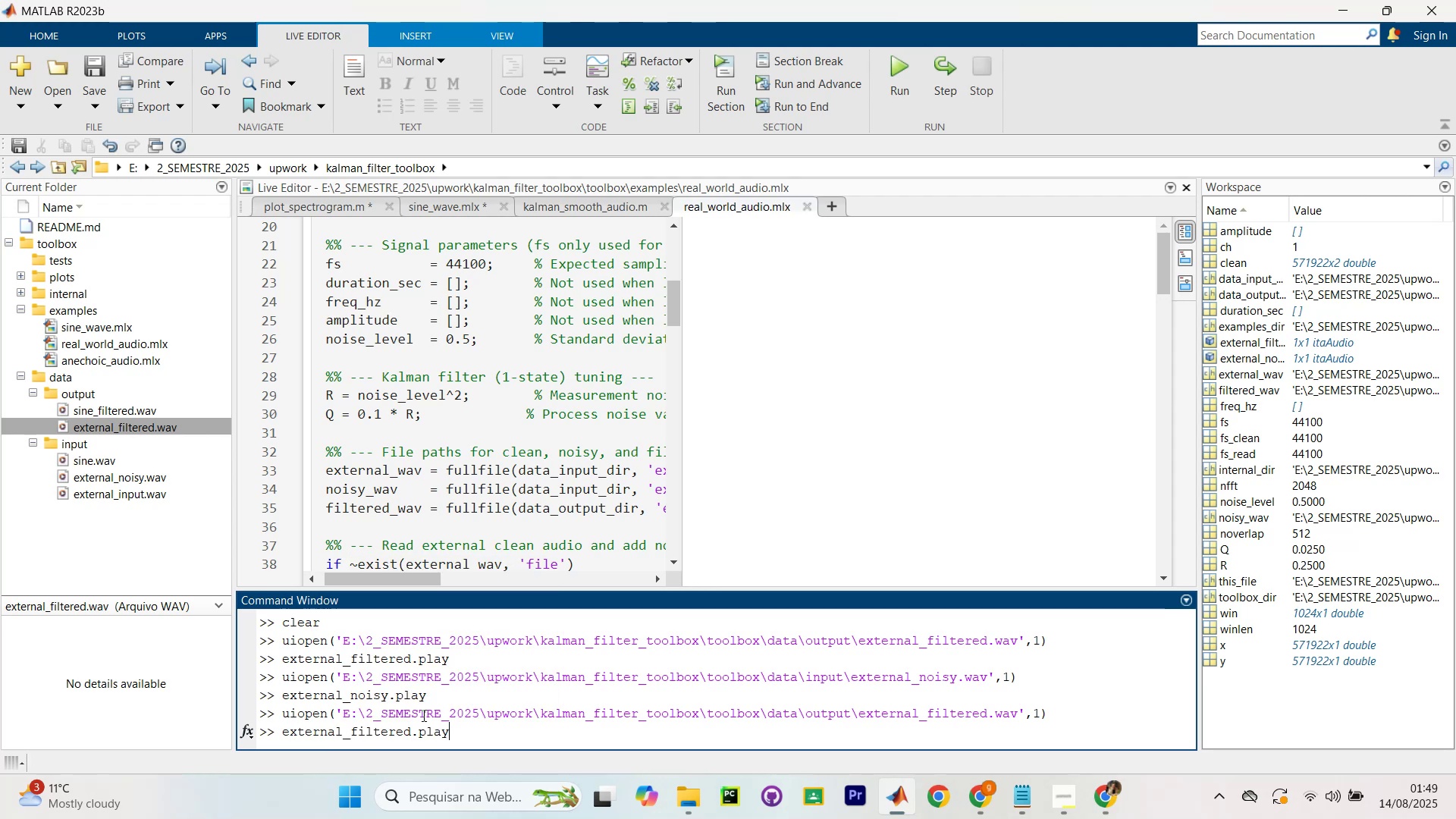 
key(Enter)
 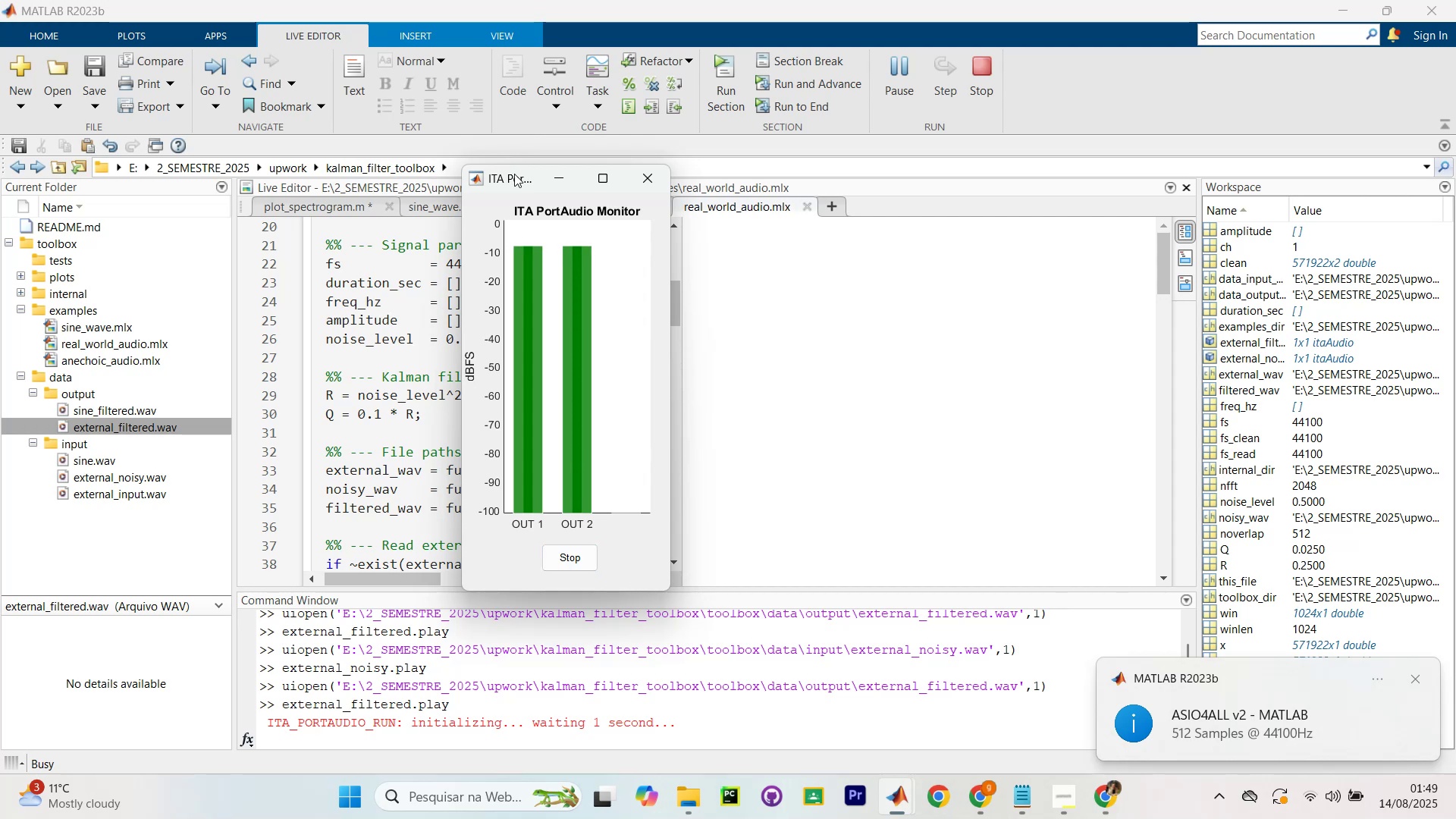 
wait(5.56)
 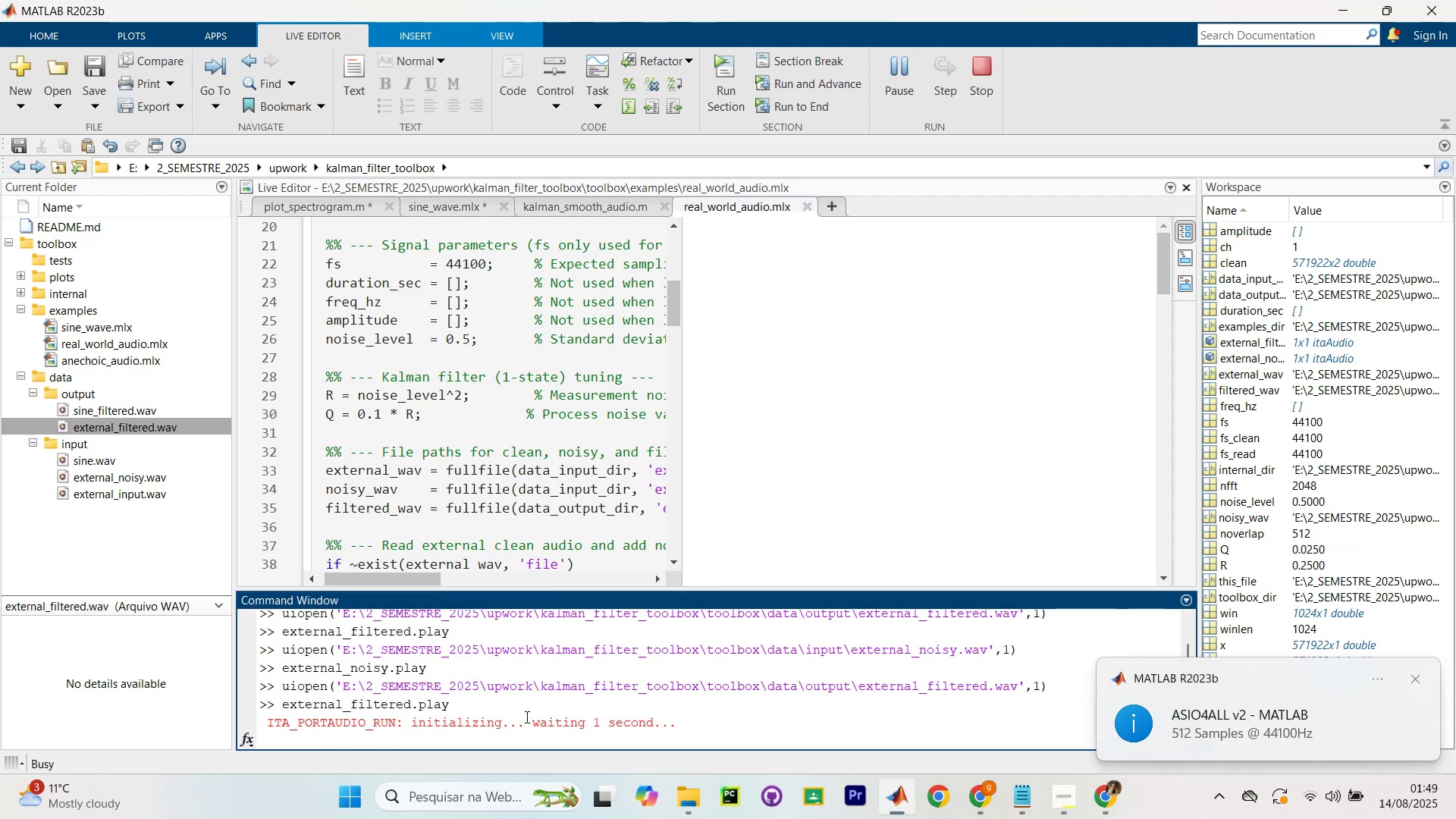 
left_click_drag(start_coordinate=[515, 174], to_coordinate=[748, 156])
 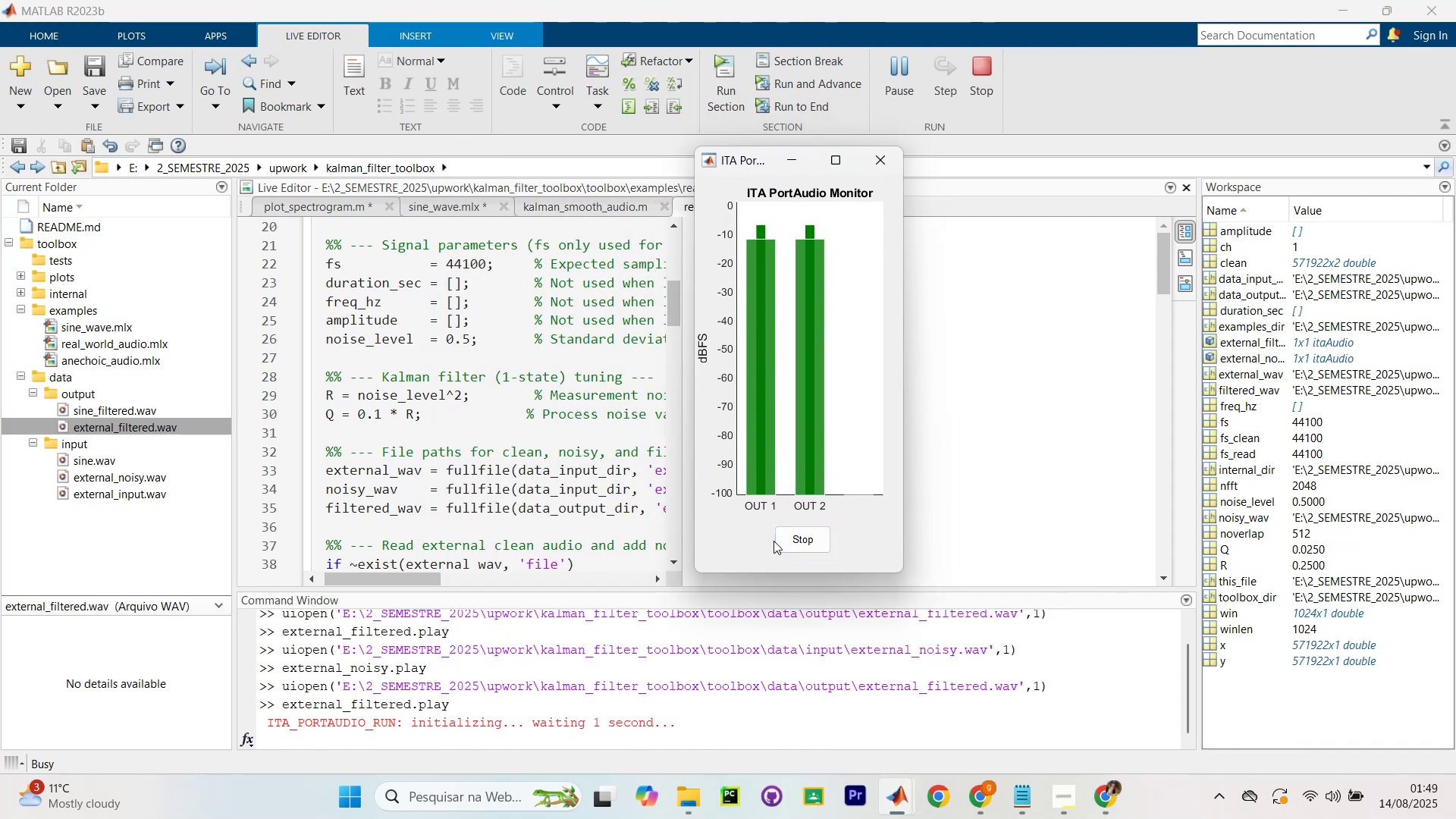 
wait(9.39)
 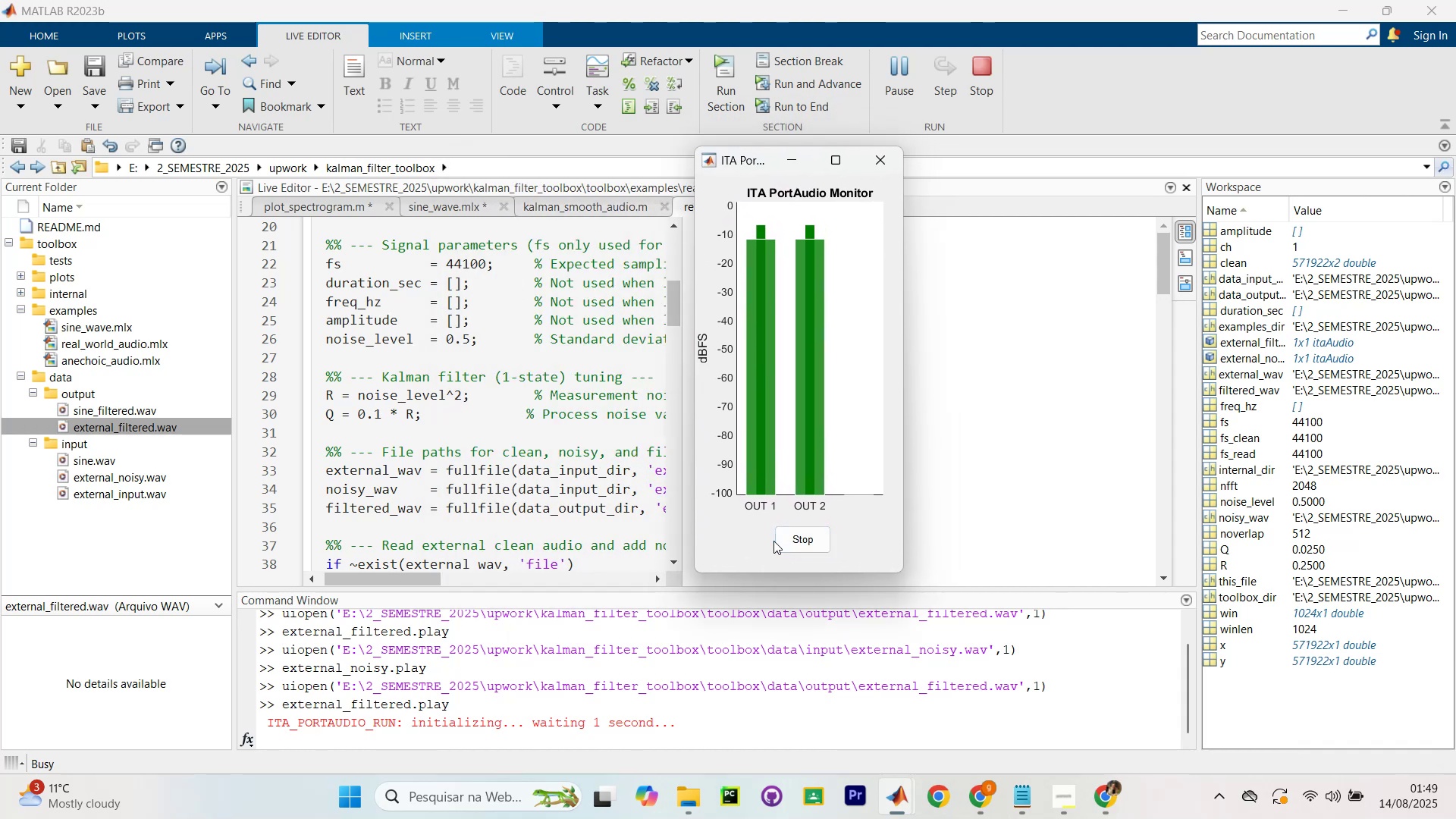 
left_click_drag(start_coordinate=[682, 346], to_coordinate=[900, 331])
 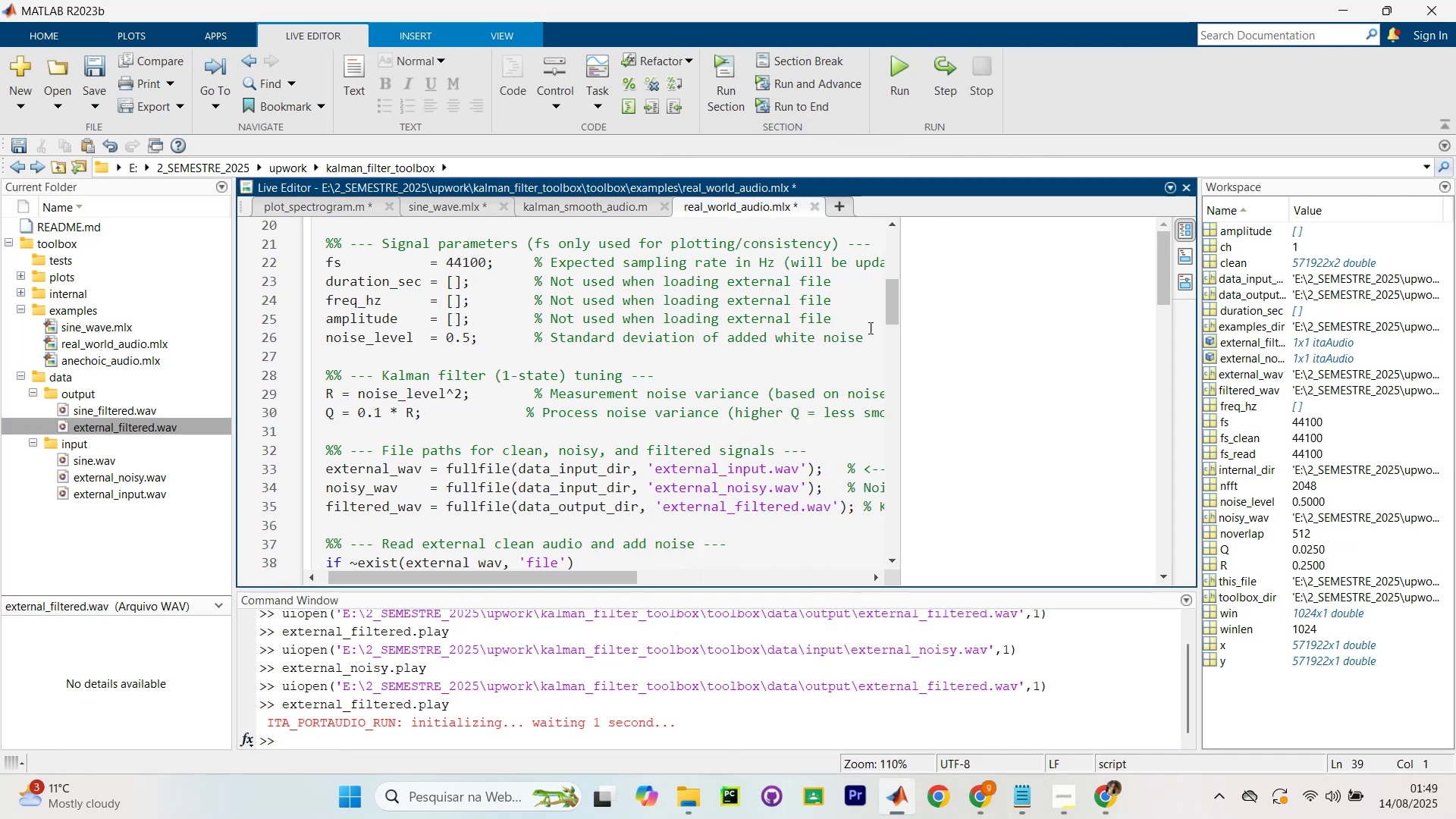 
scroll: coordinate [732, 397], scroll_direction: up, amount: 1.0
 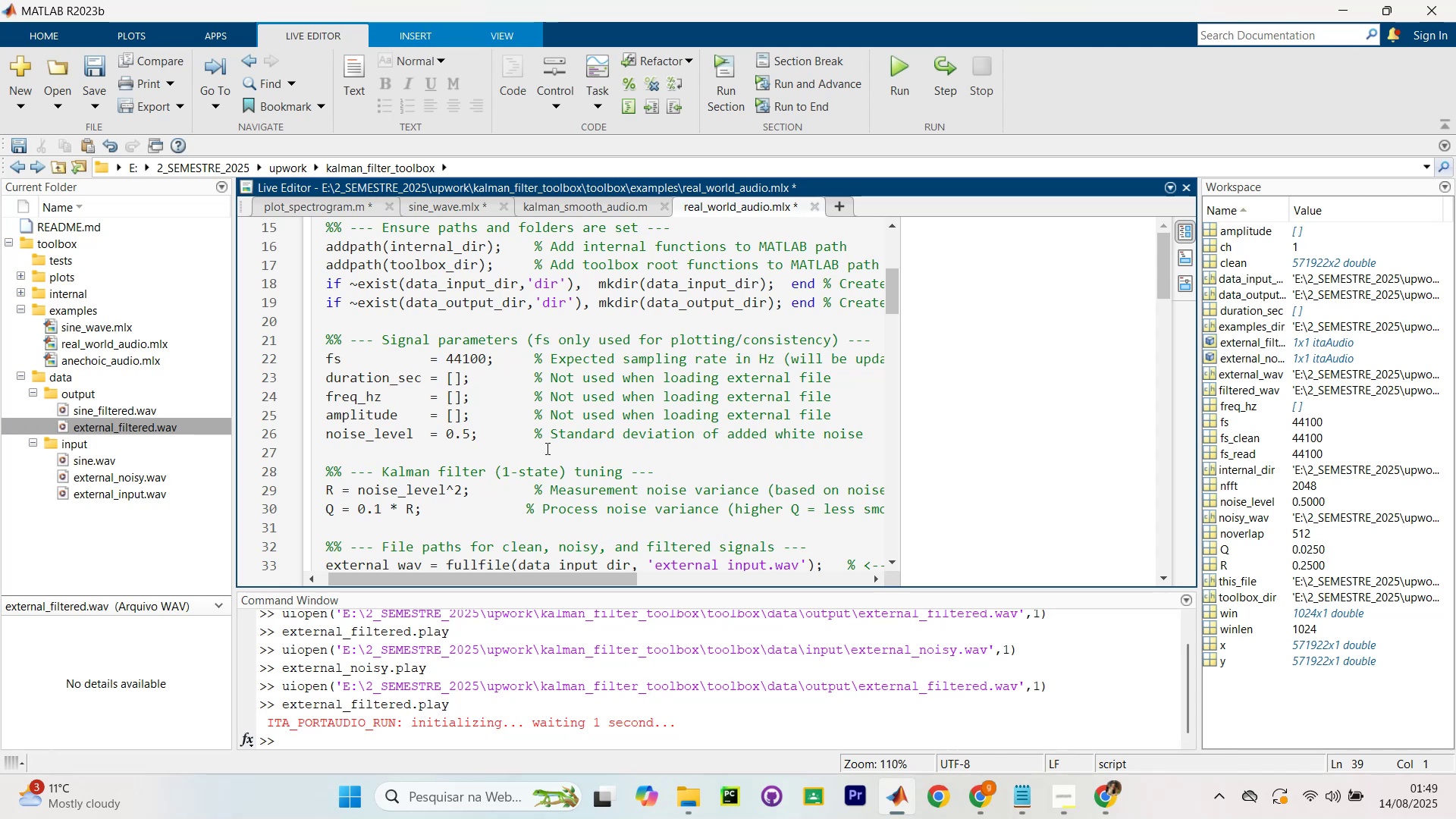 
scroll: coordinate [544, 441], scroll_direction: down, amount: 1.0
 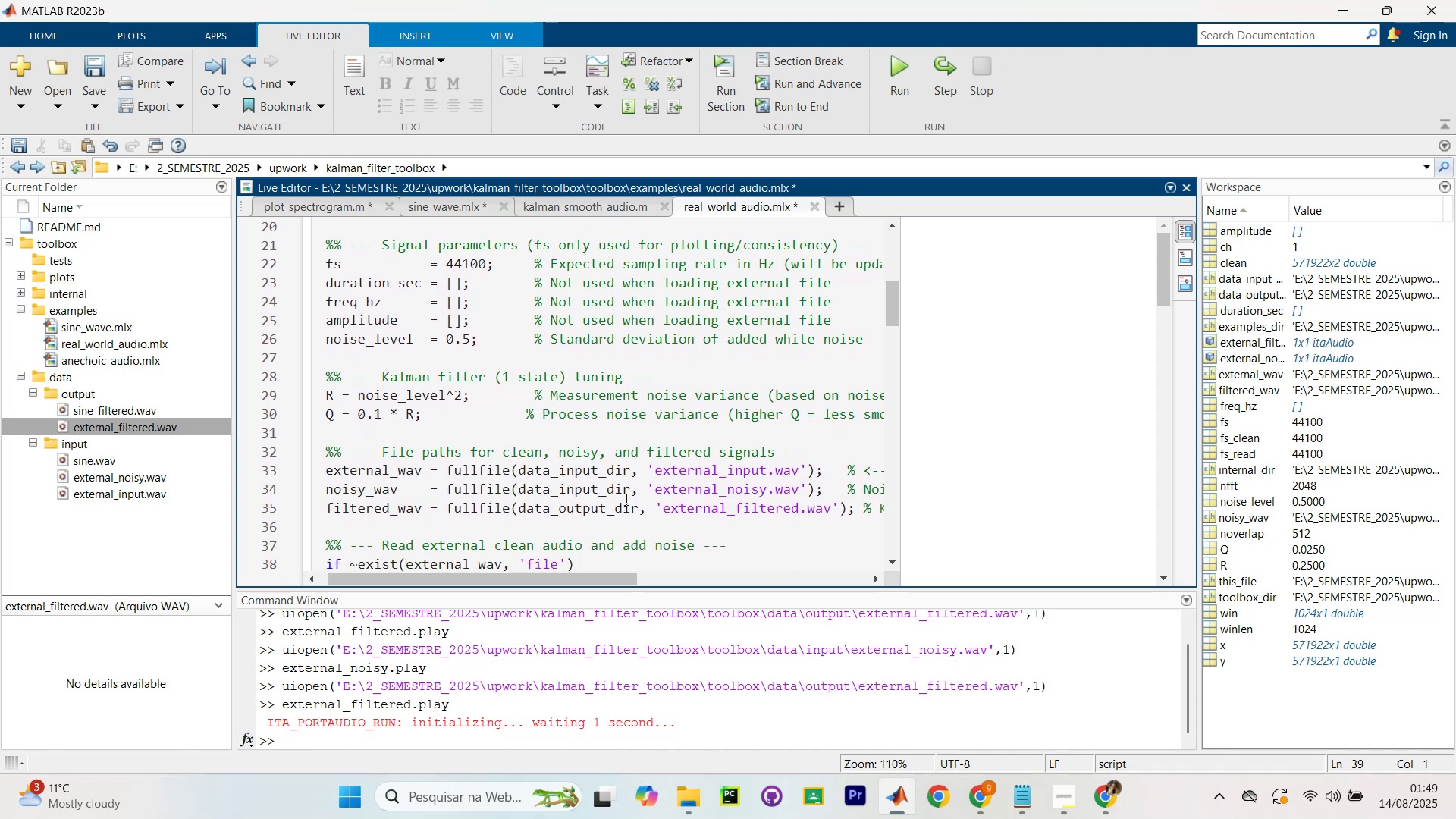 
left_click_drag(start_coordinate=[574, 580], to_coordinate=[521, 580])
 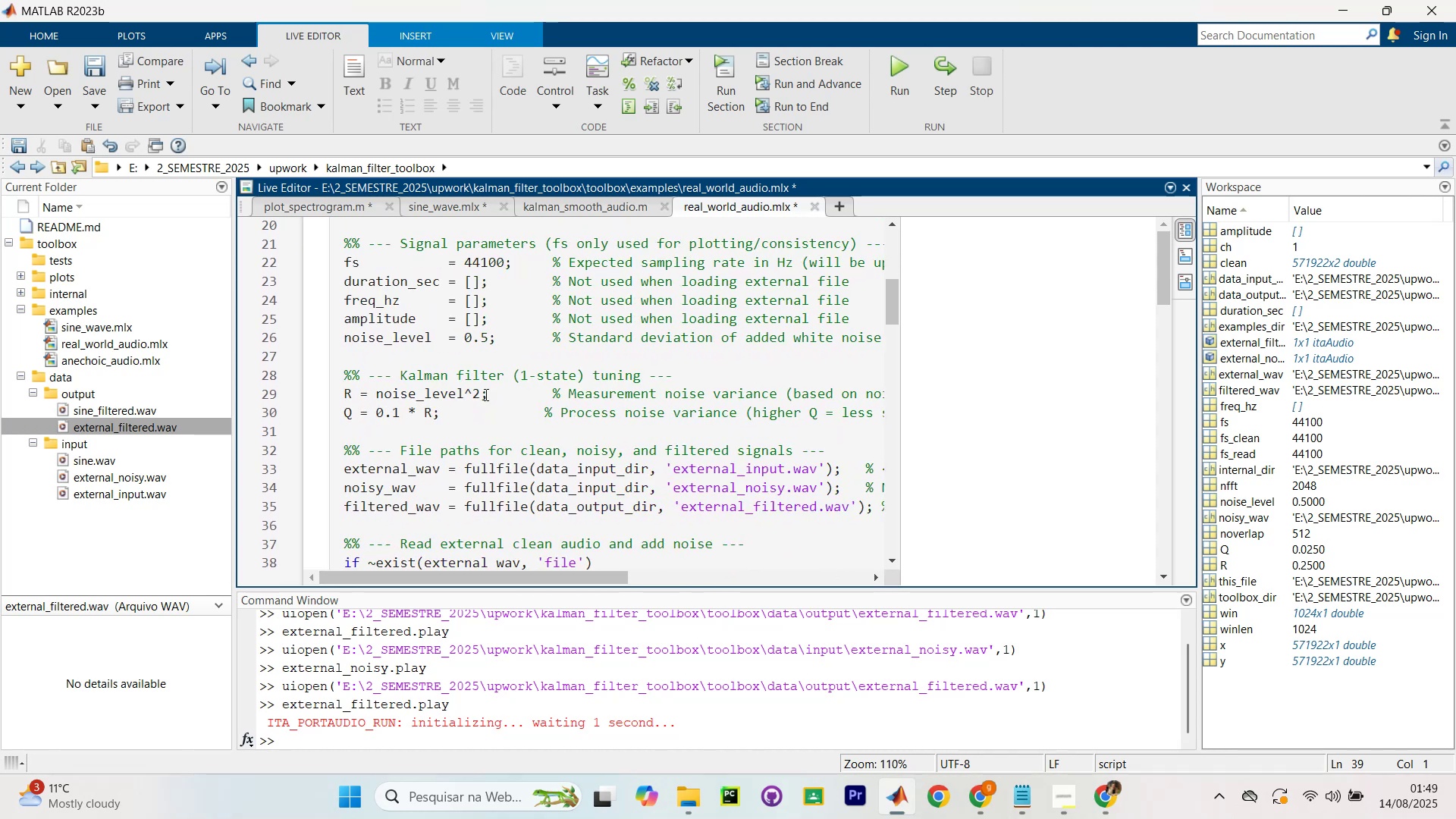 
left_click_drag(start_coordinate=[482, 399], to_coordinate=[472, 399])
 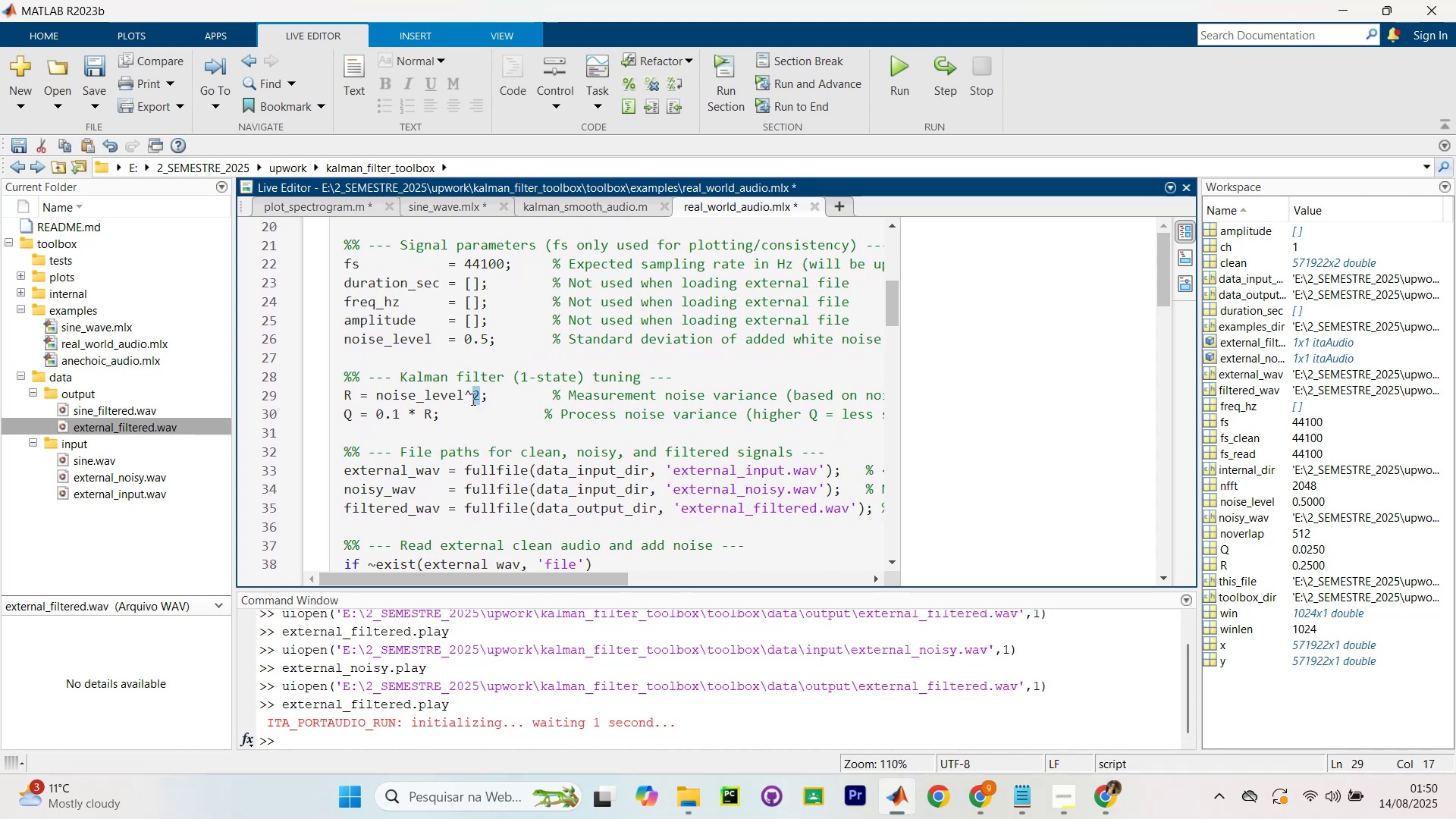 
type(10)
 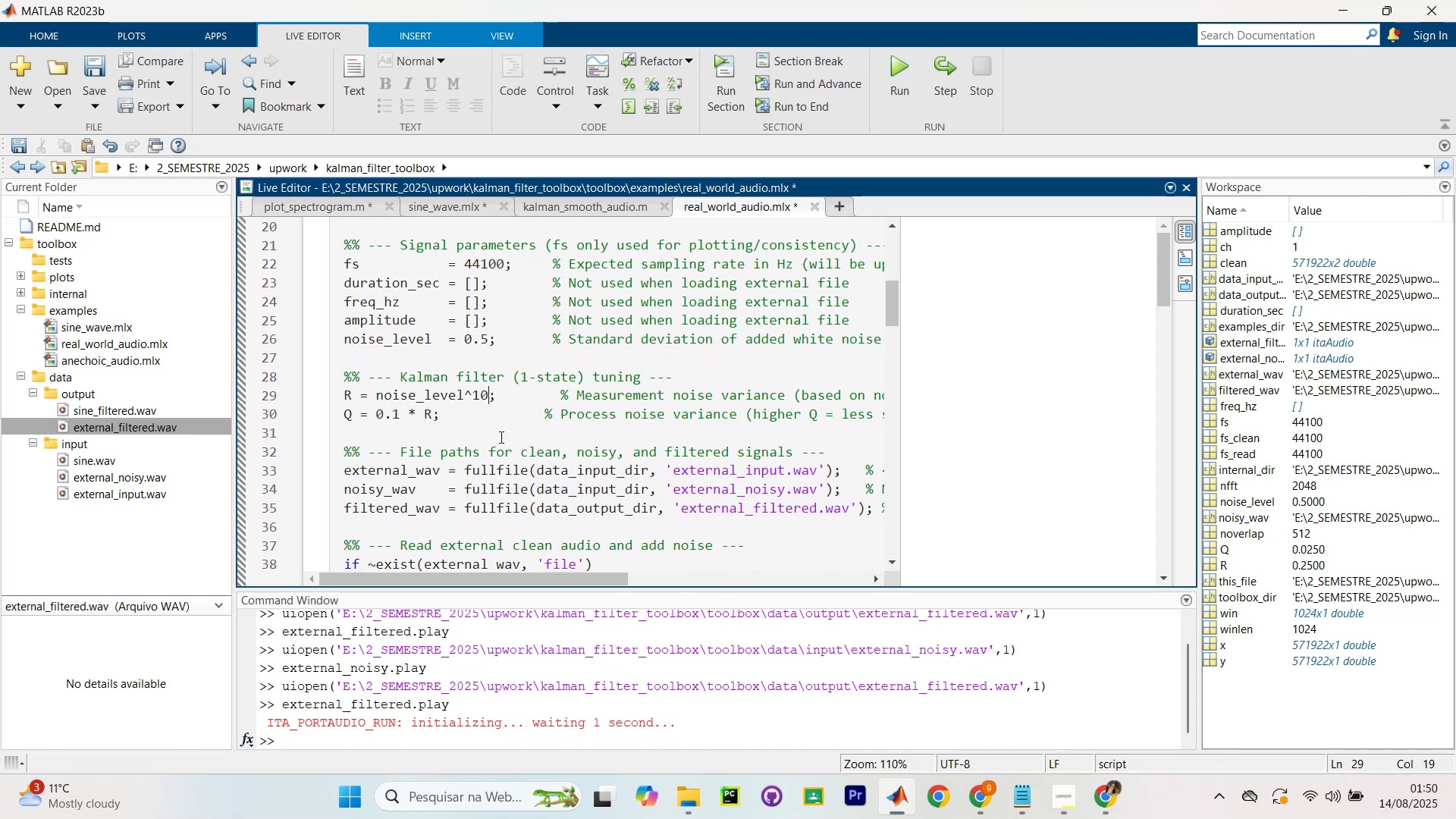 
hold_key(key=ControlLeft, duration=0.49)
 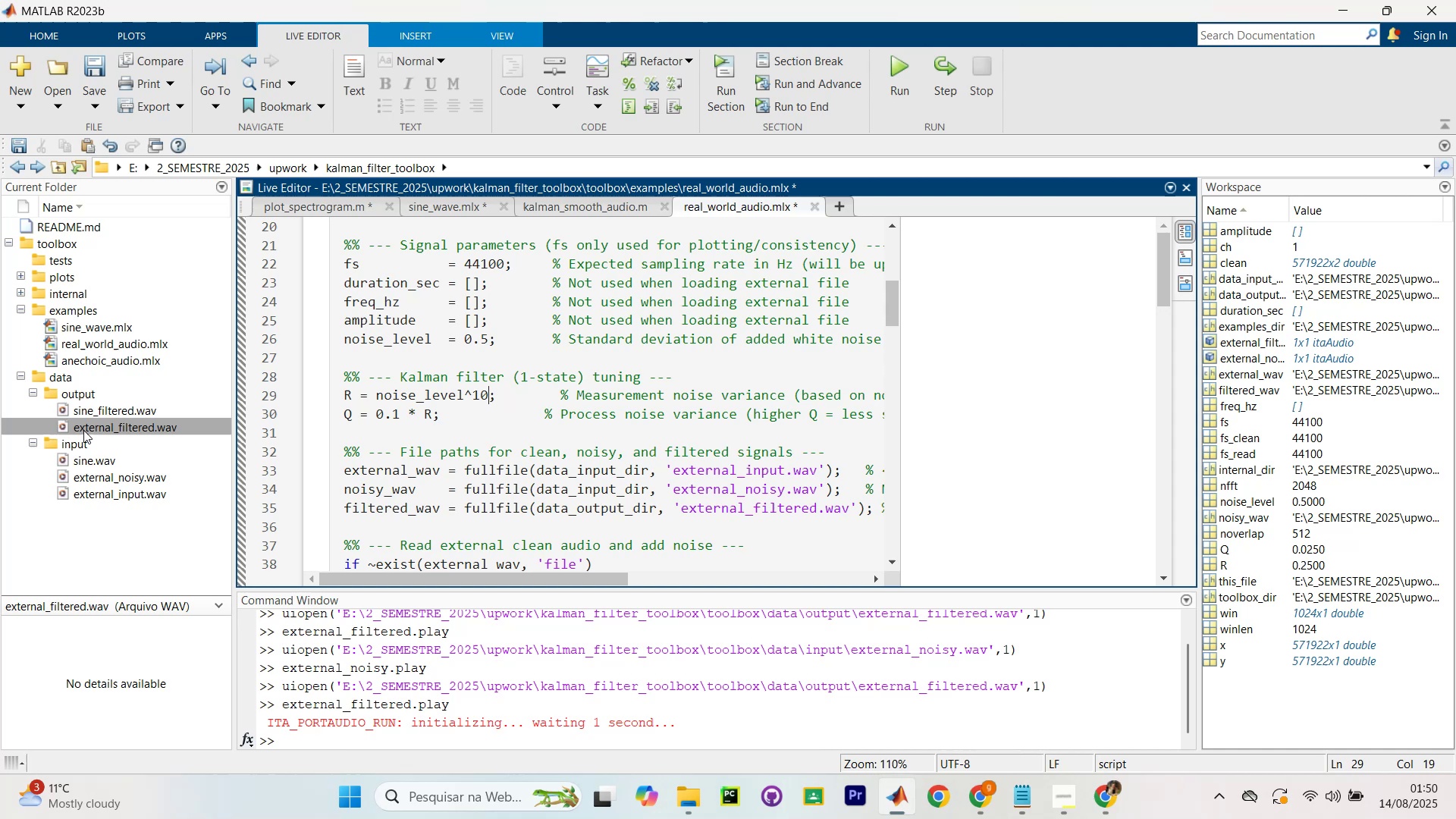 
right_click([83, 430])
 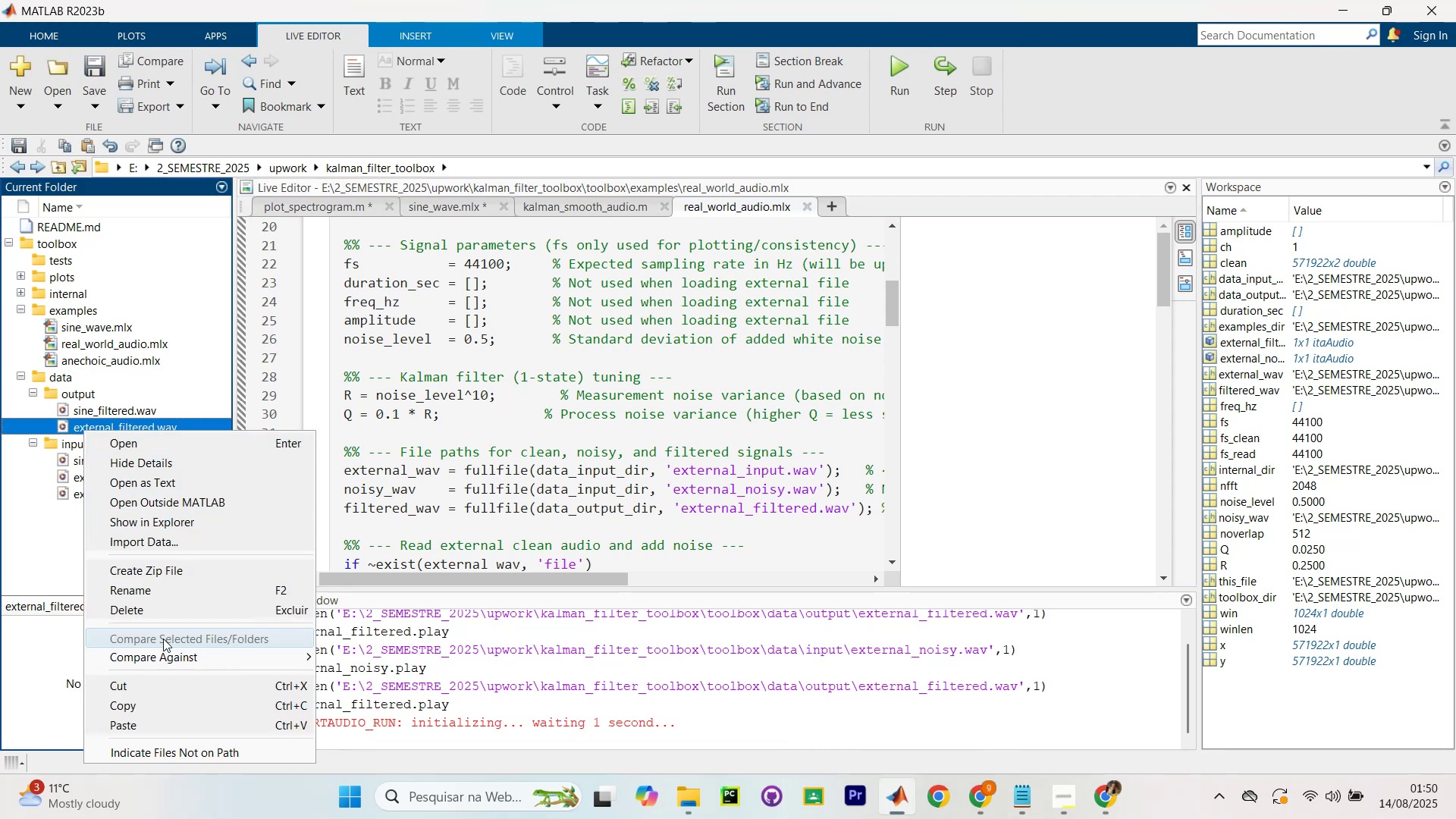 
left_click([165, 606])
 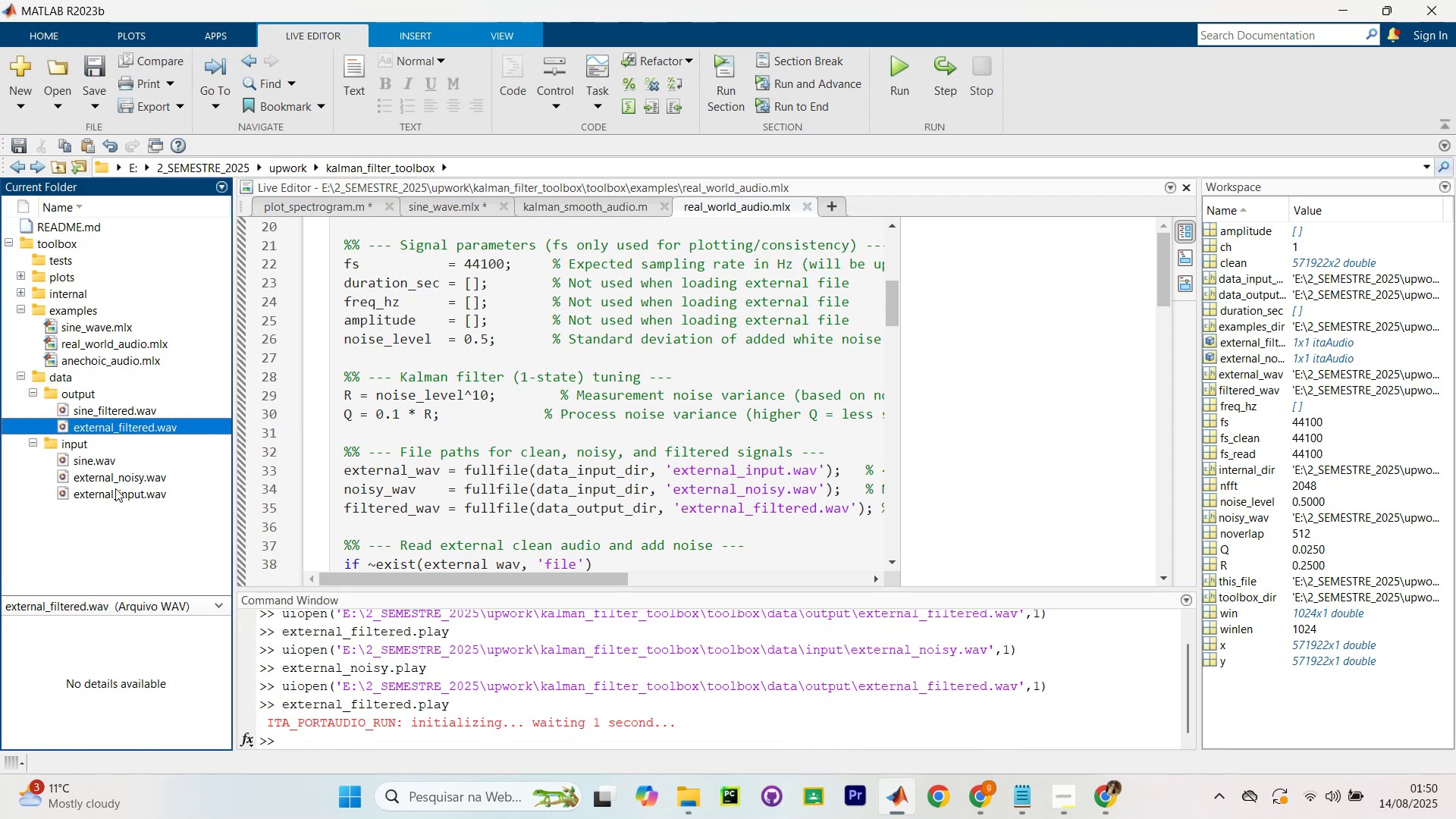 
right_click([118, 473])
 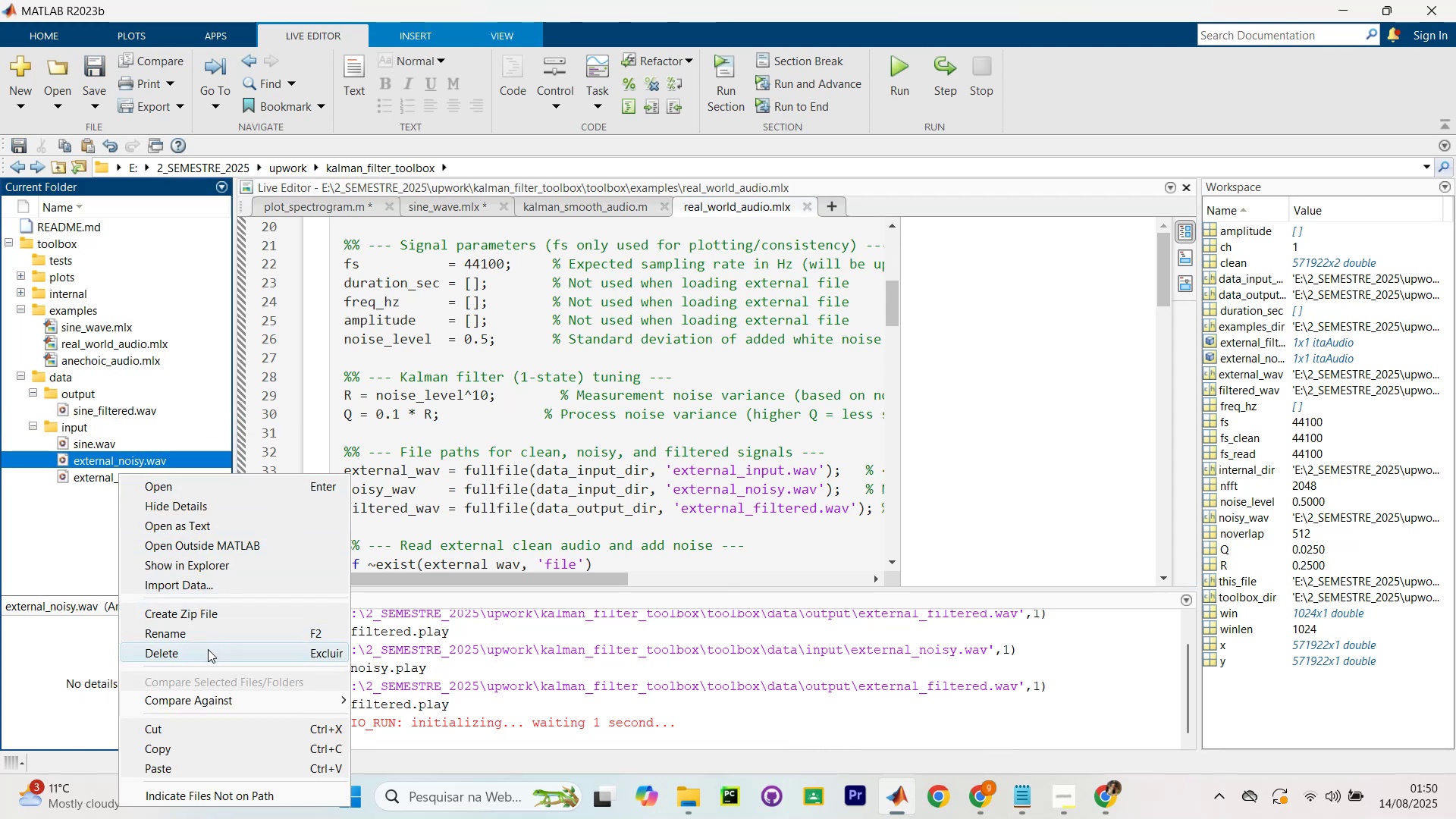 
left_click([82, 539])
 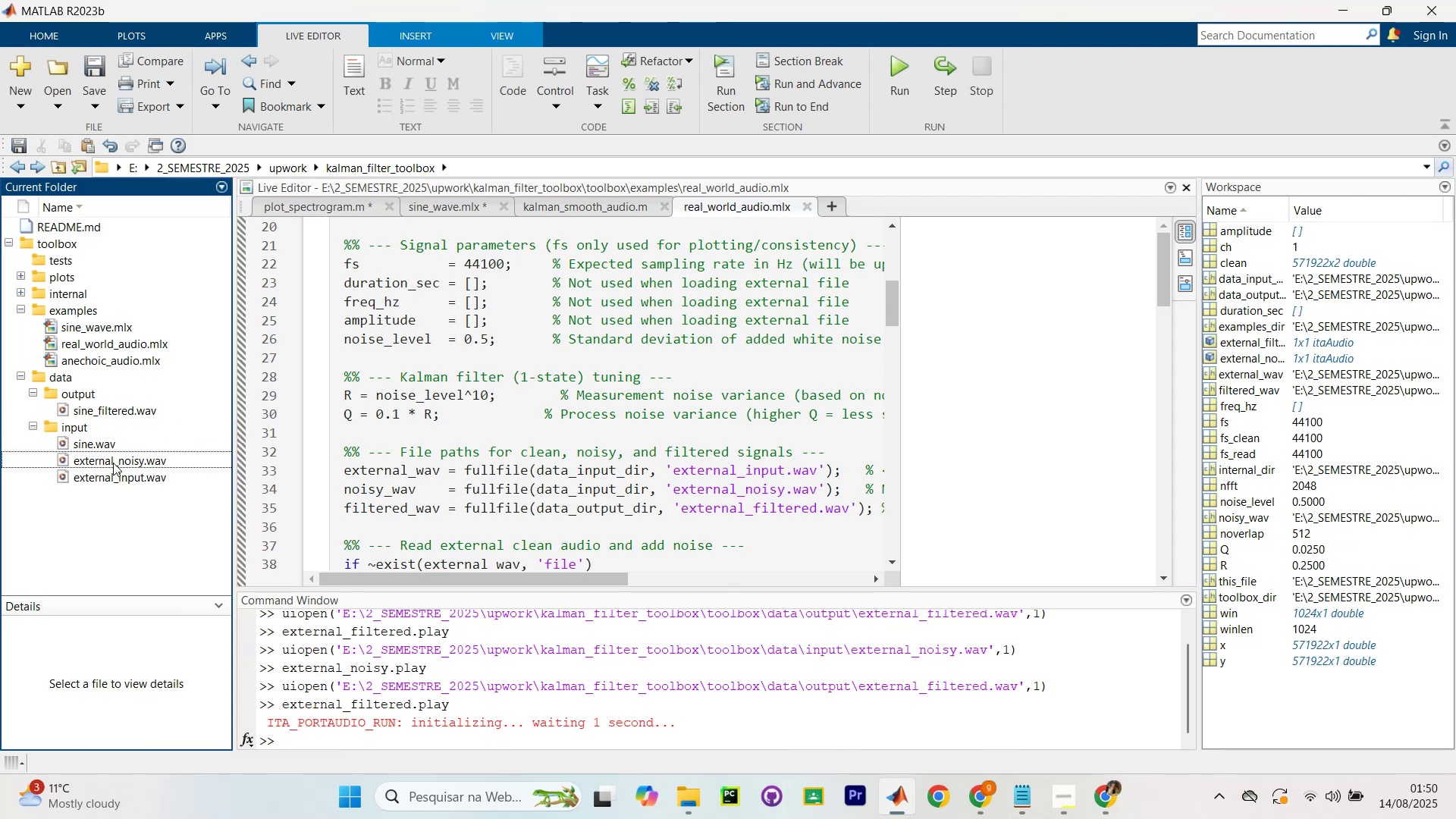 
right_click([114, 460])
 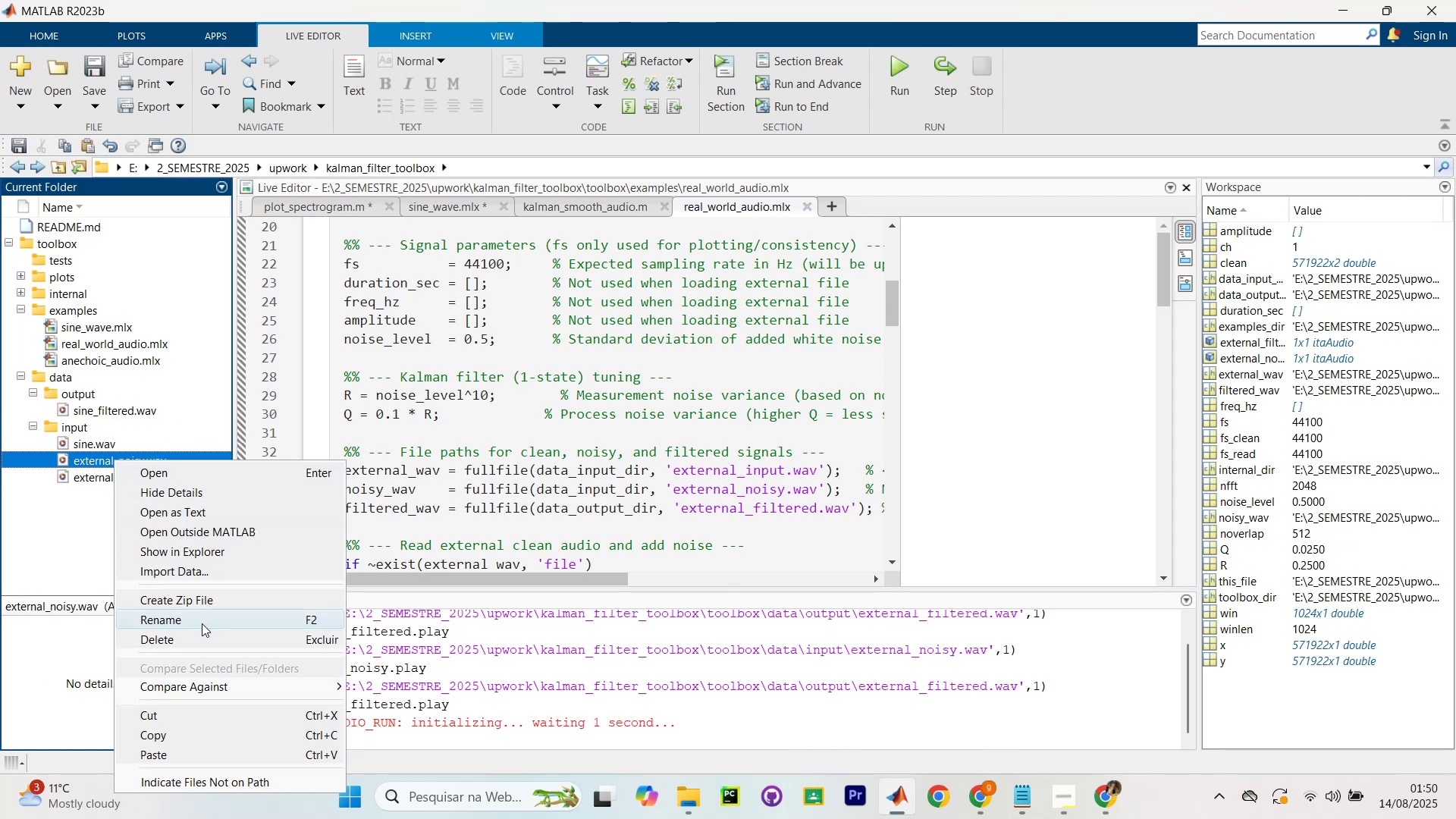 
left_click([202, 635])
 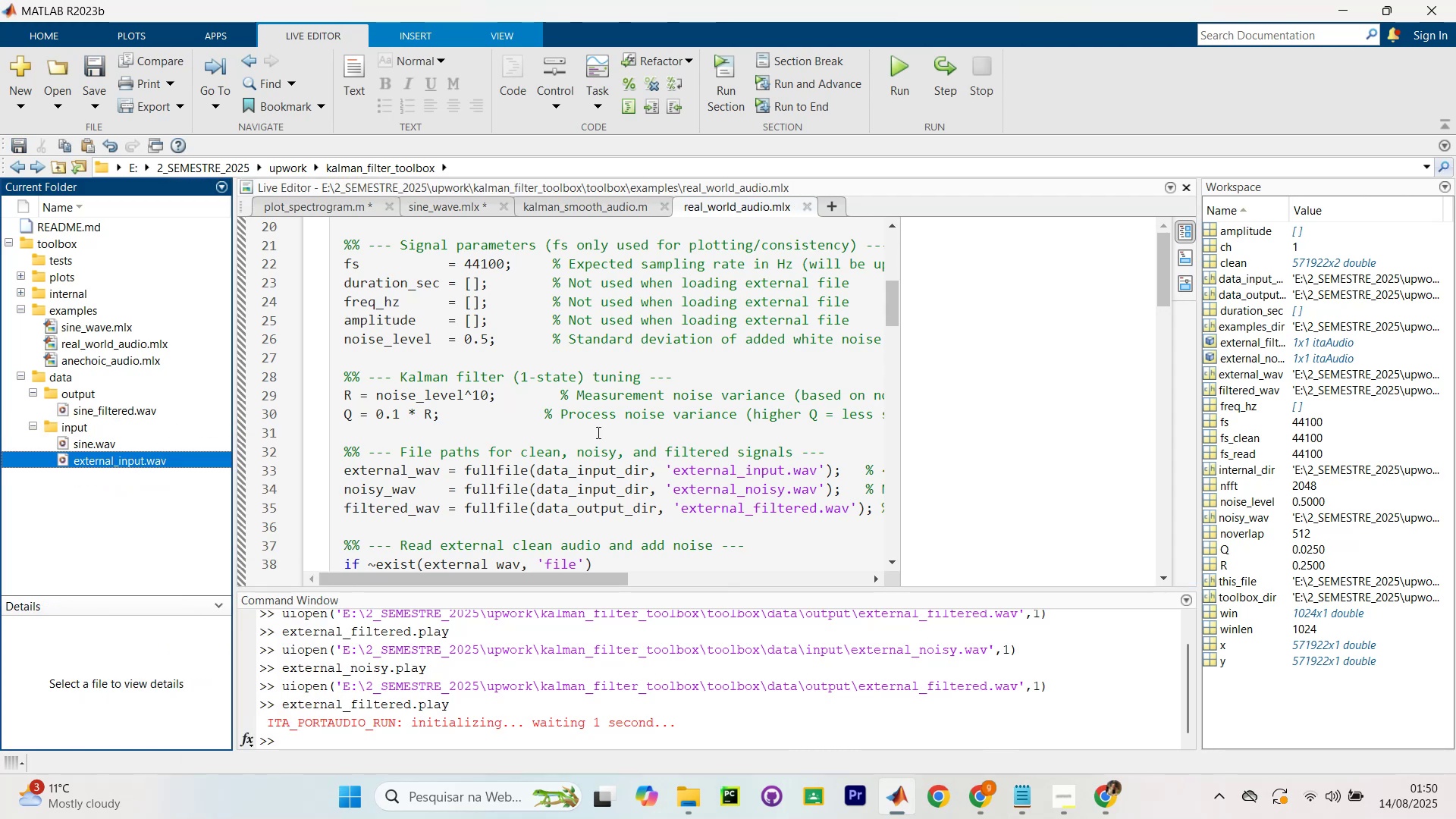 
left_click([601, 429])
 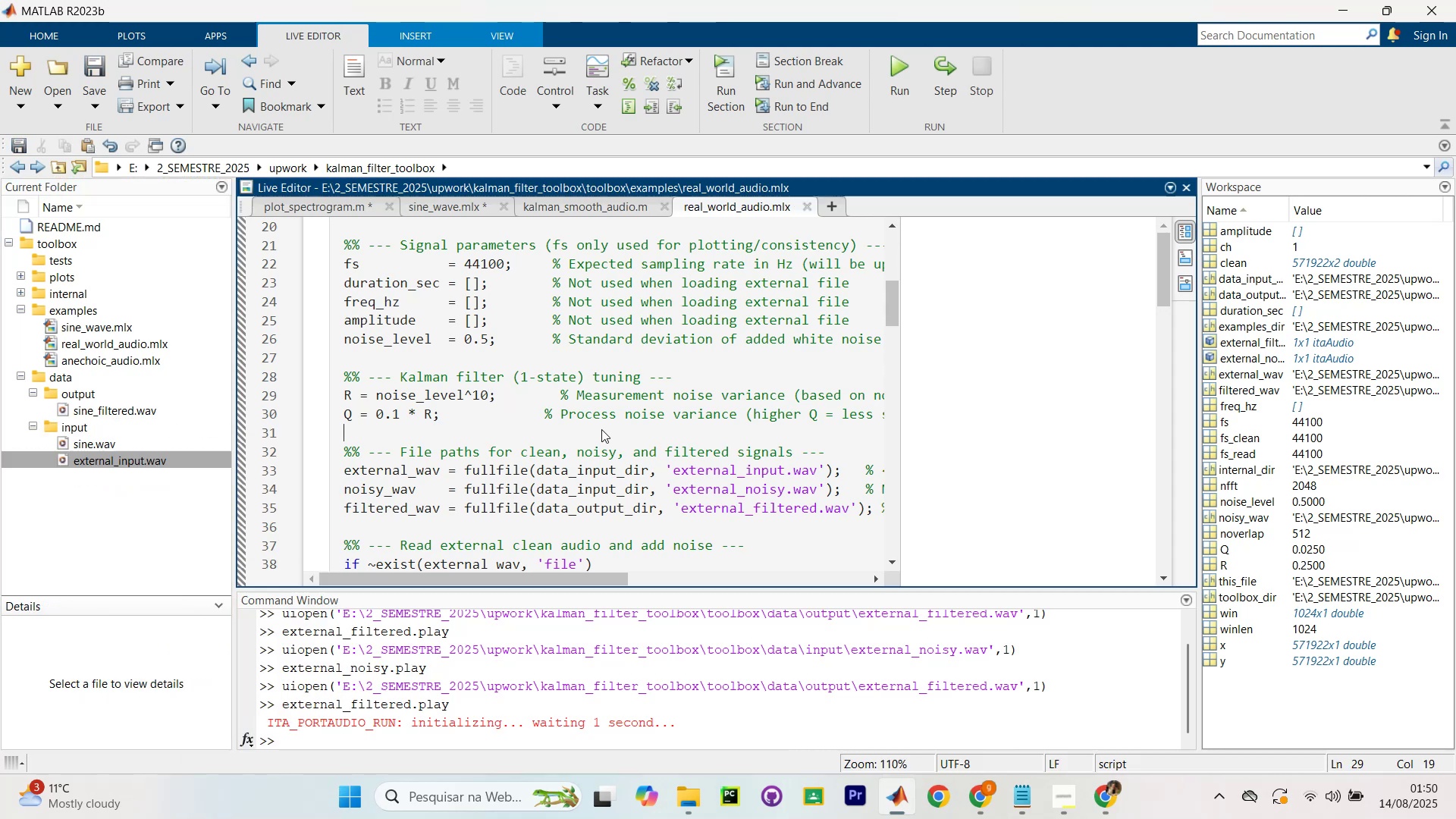 
key(Control+Shift+NumpadEnter)
 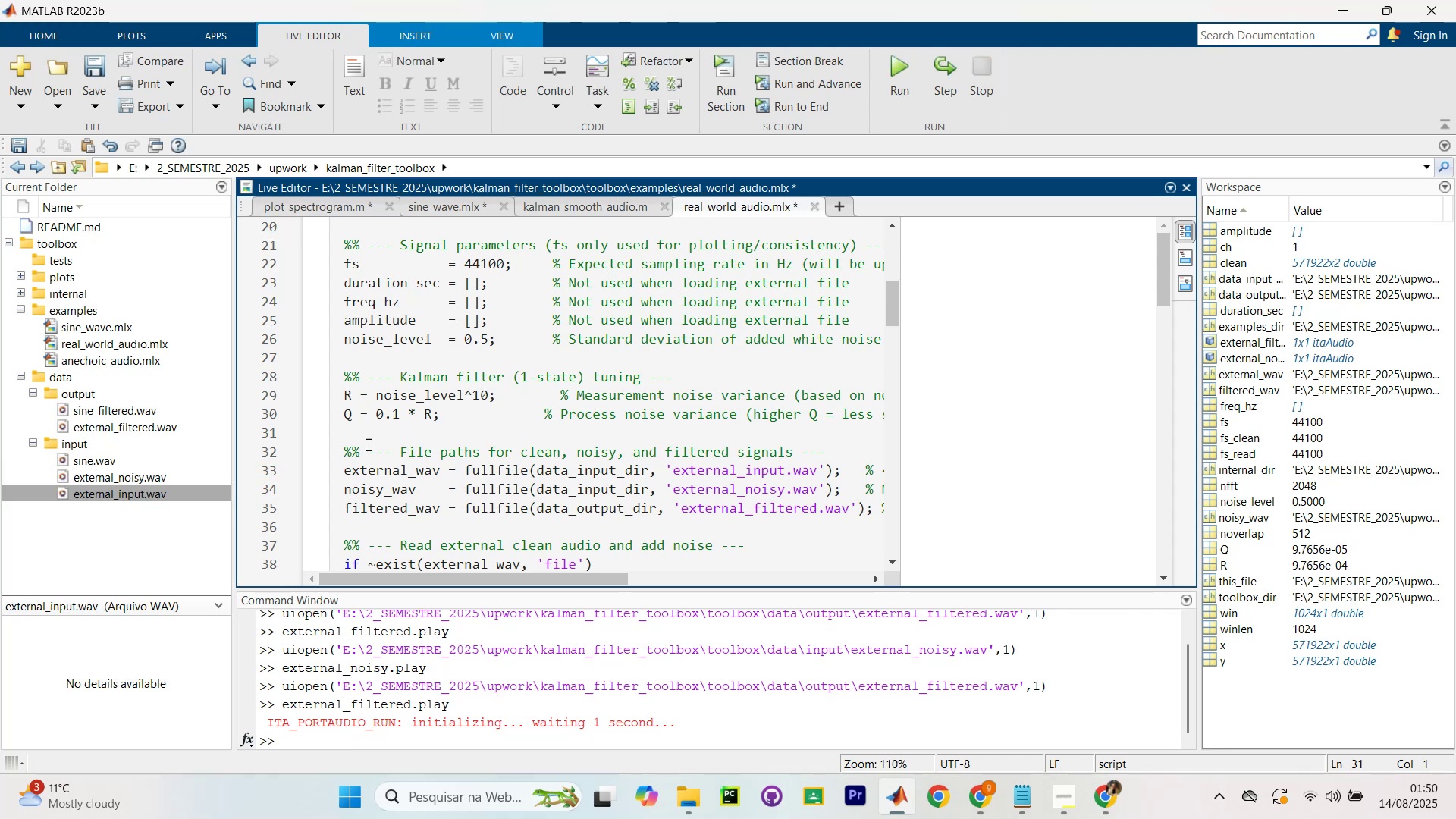 
wait(7.3)
 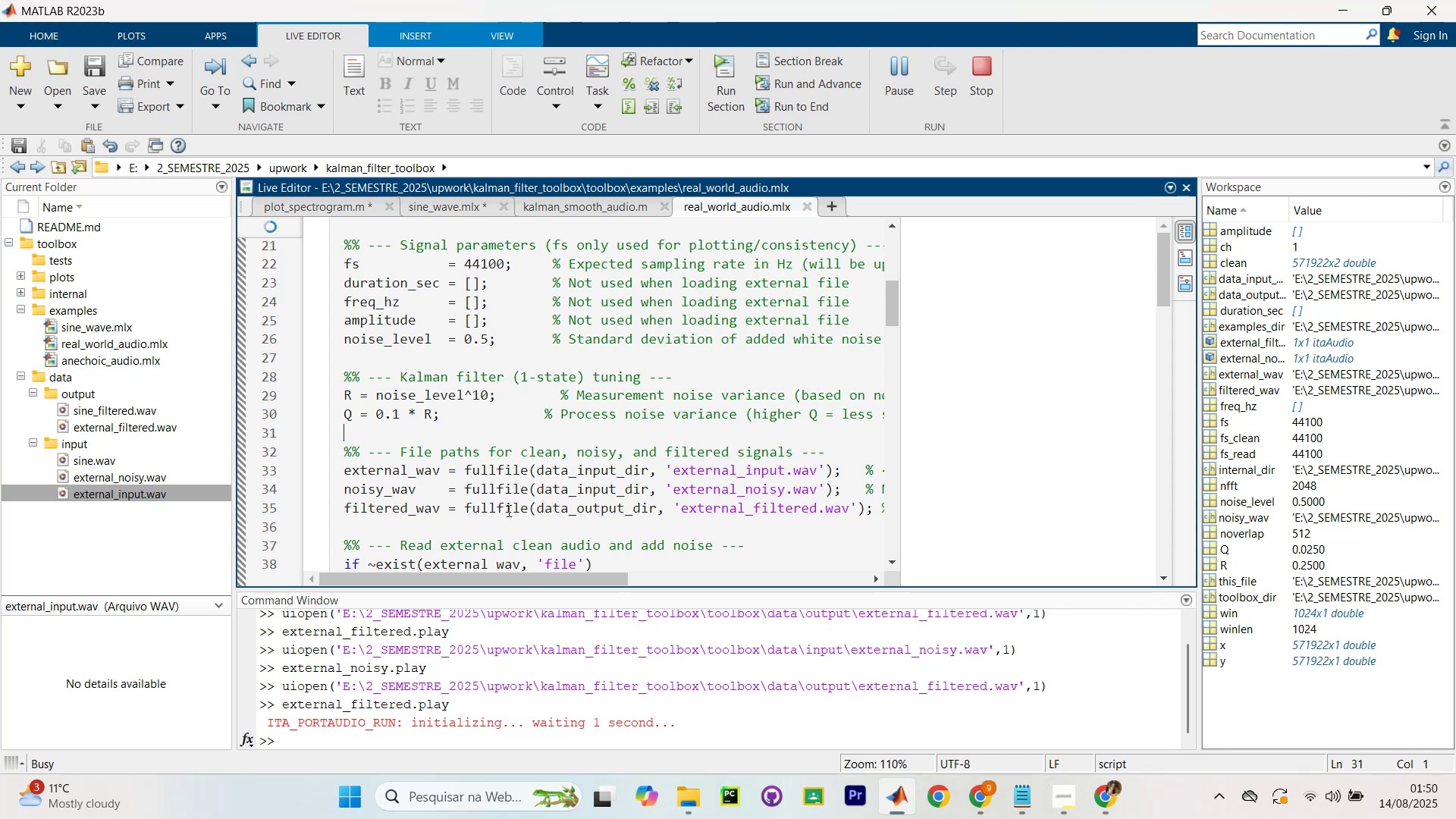 
left_click_drag(start_coordinate=[119, 427], to_coordinate=[392, 688])
 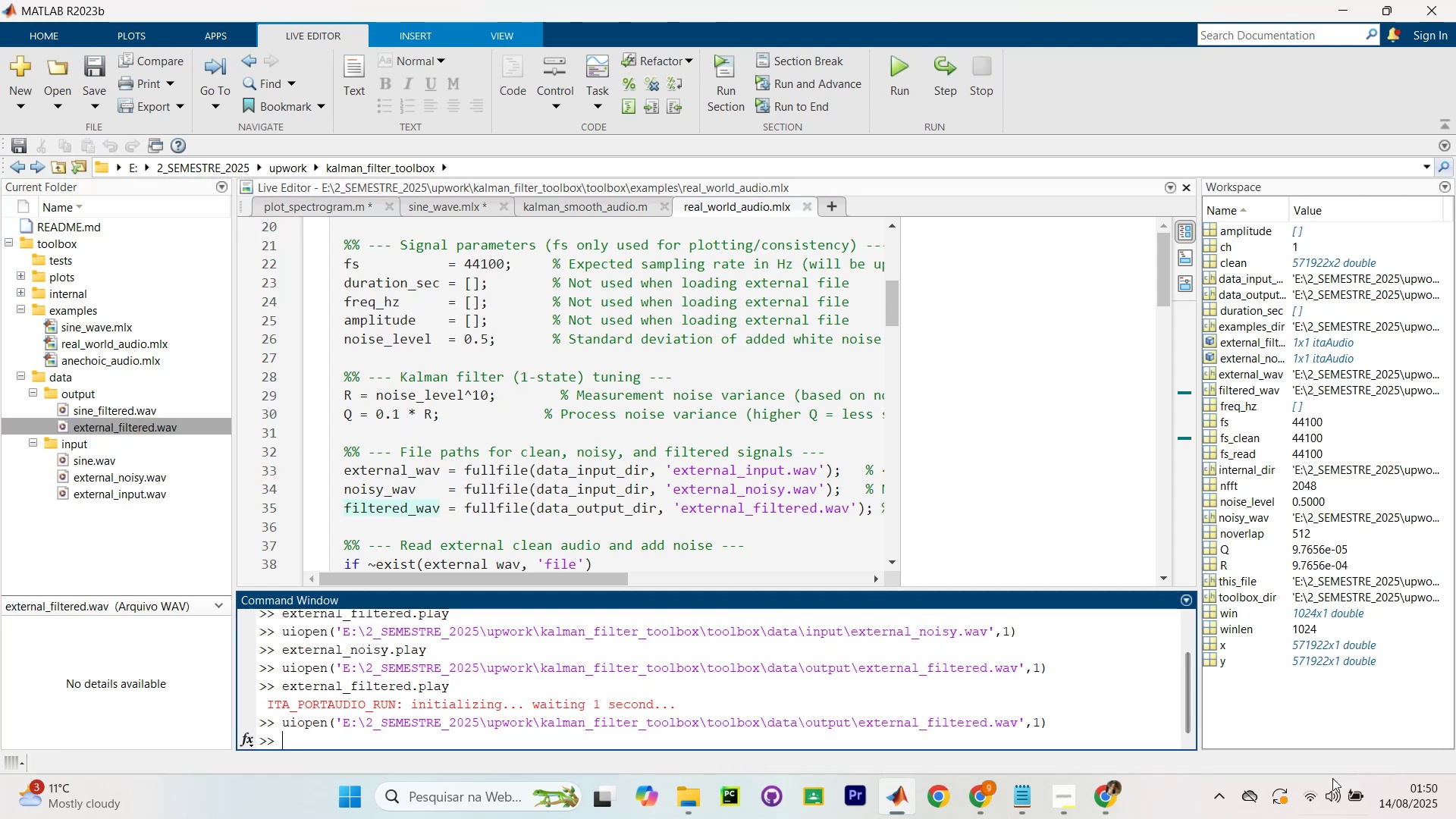 
left_click([1335, 801])
 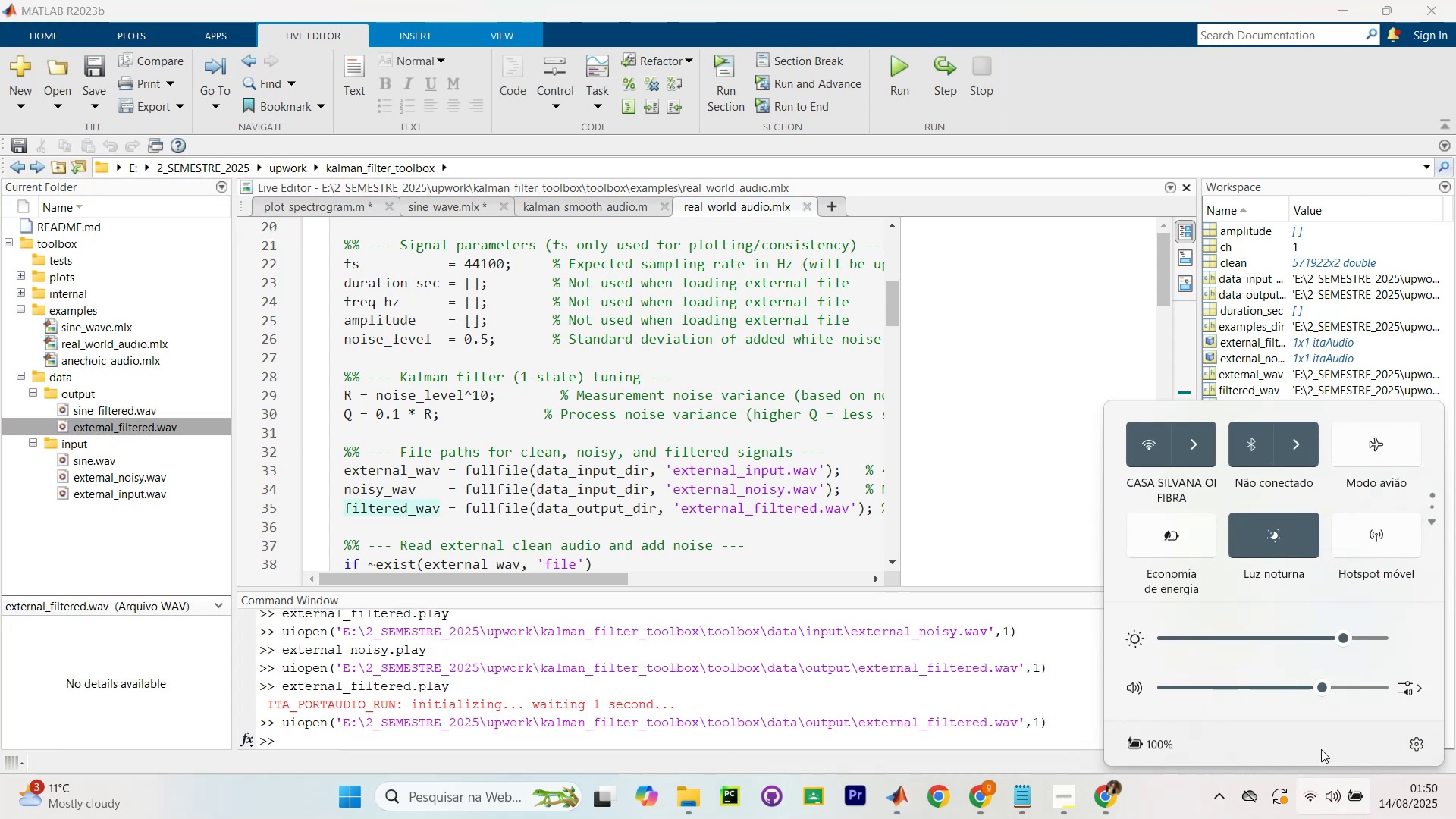 
scroll: coordinate [1303, 676], scroll_direction: down, amount: 27.0
 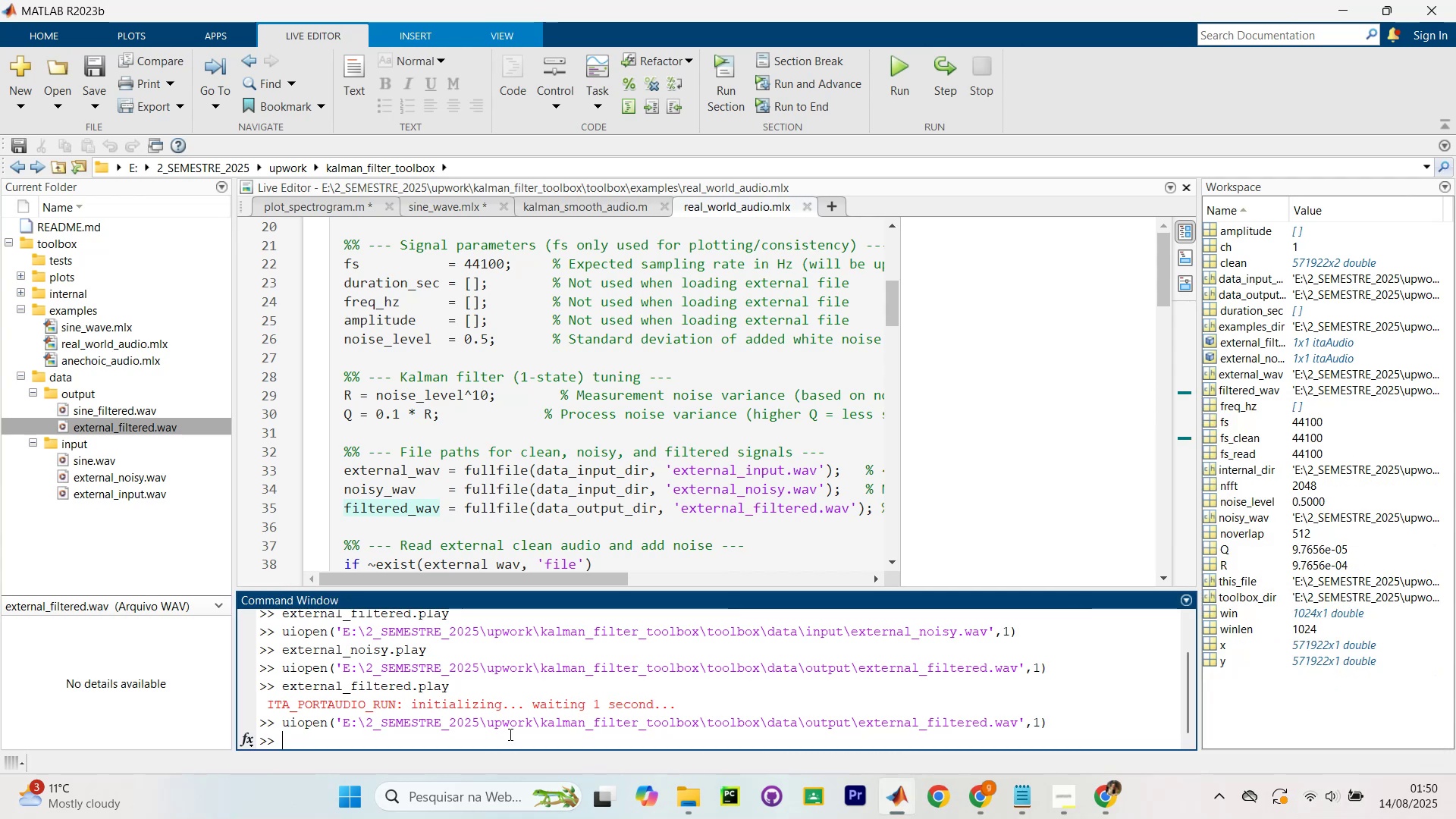 
type(external)
key(Tab)
 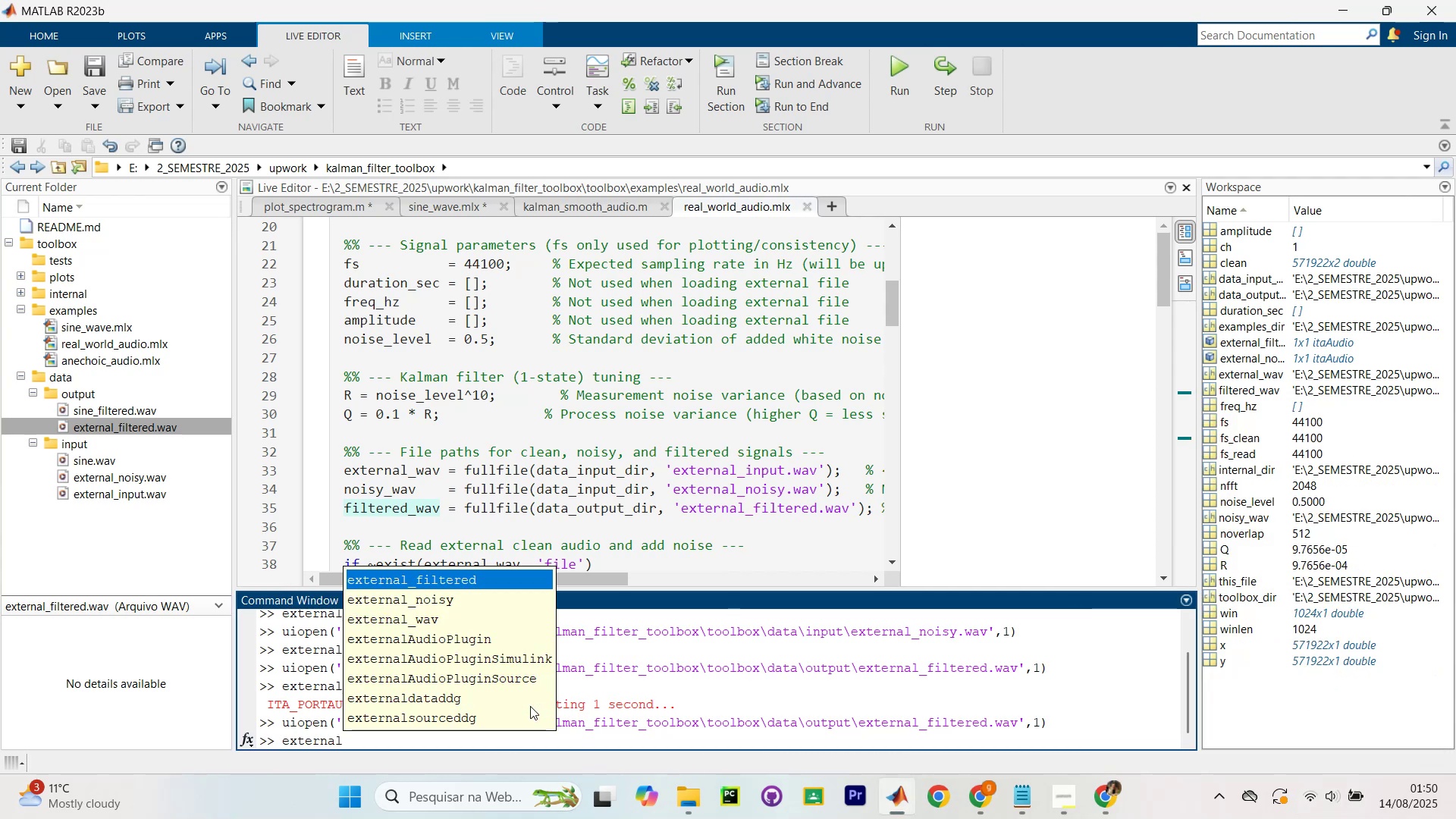 
key(Enter)
 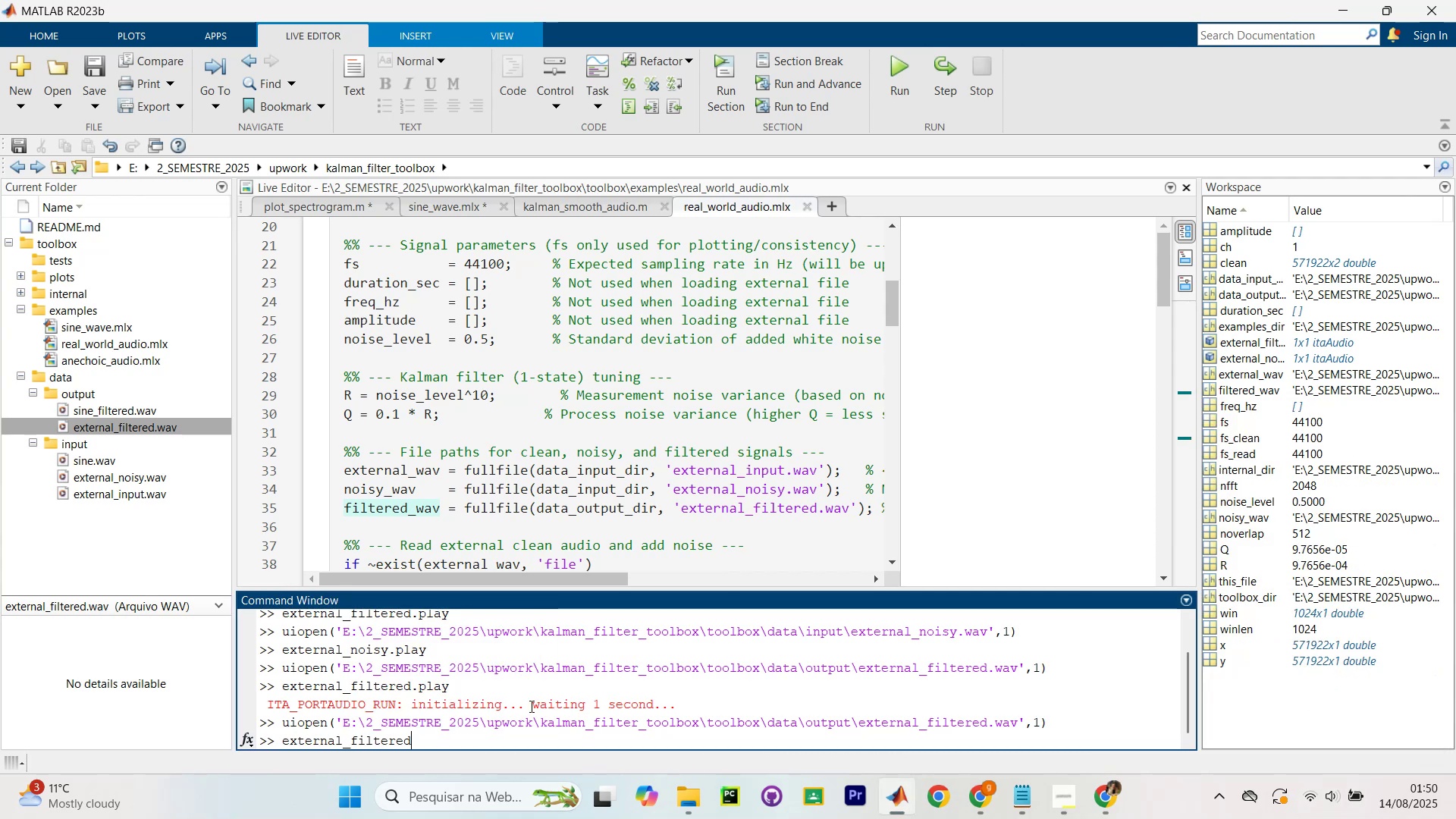 
type(.play)
 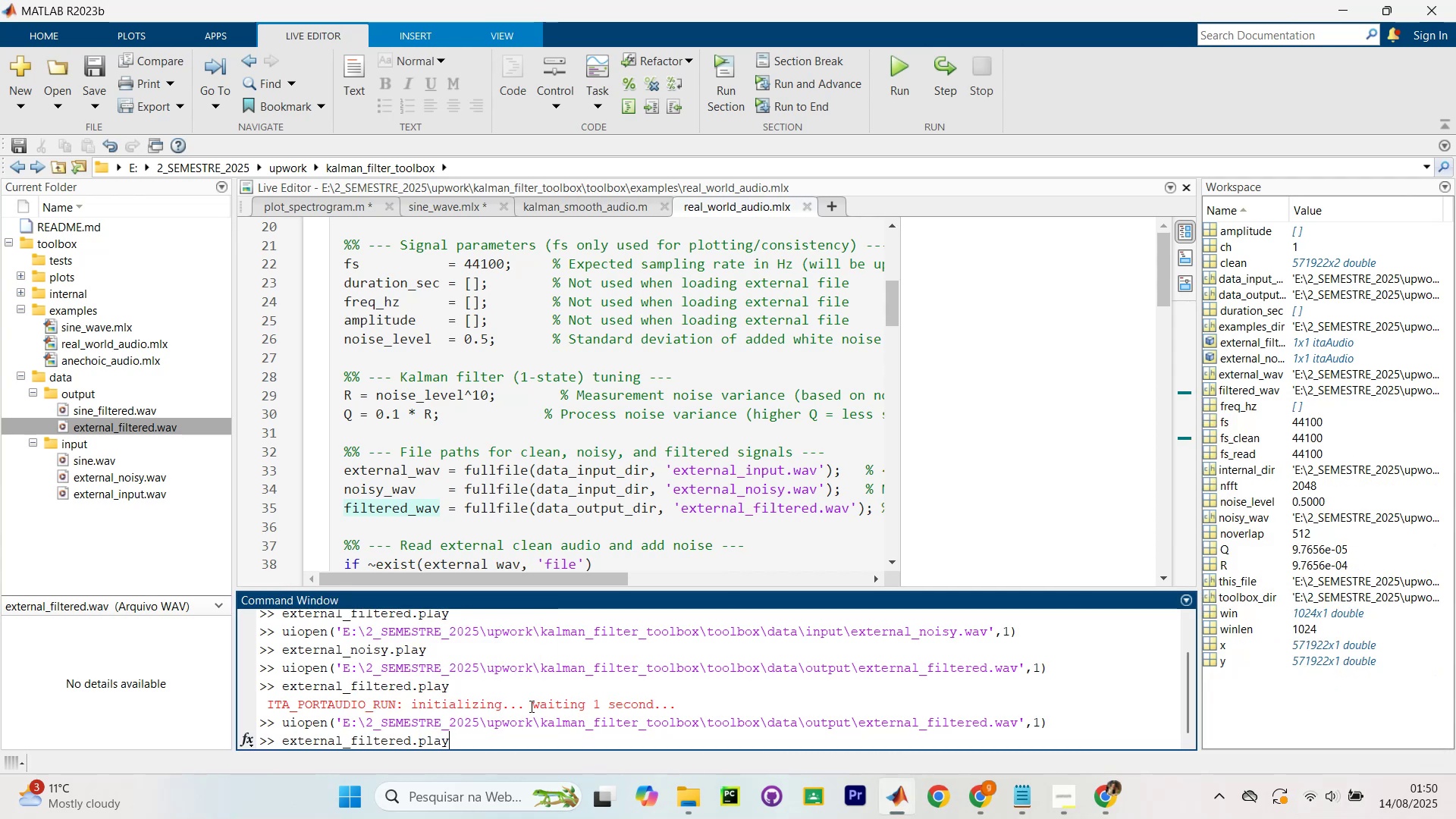 
key(Enter)
 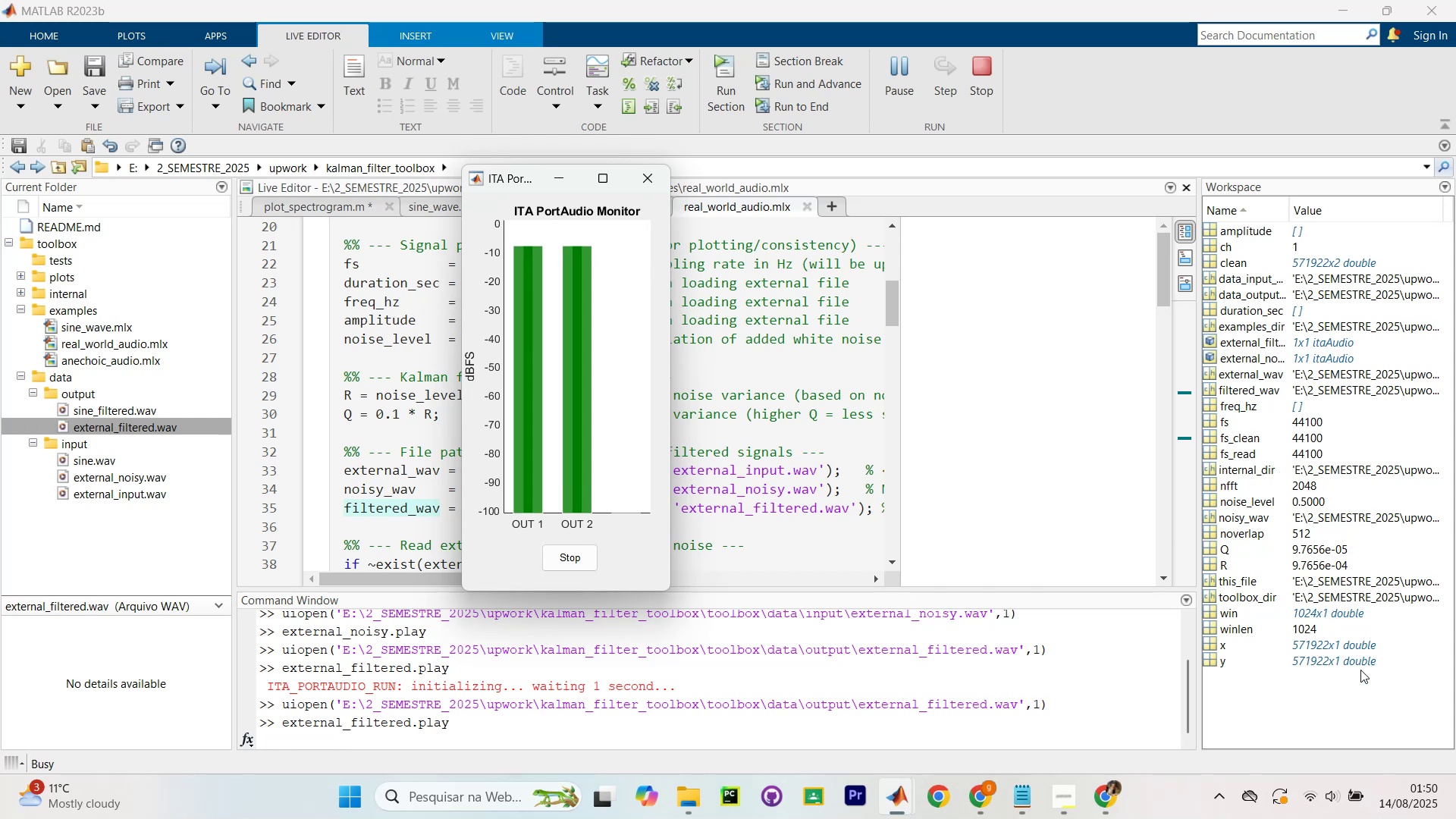 
left_click([1333, 795])
 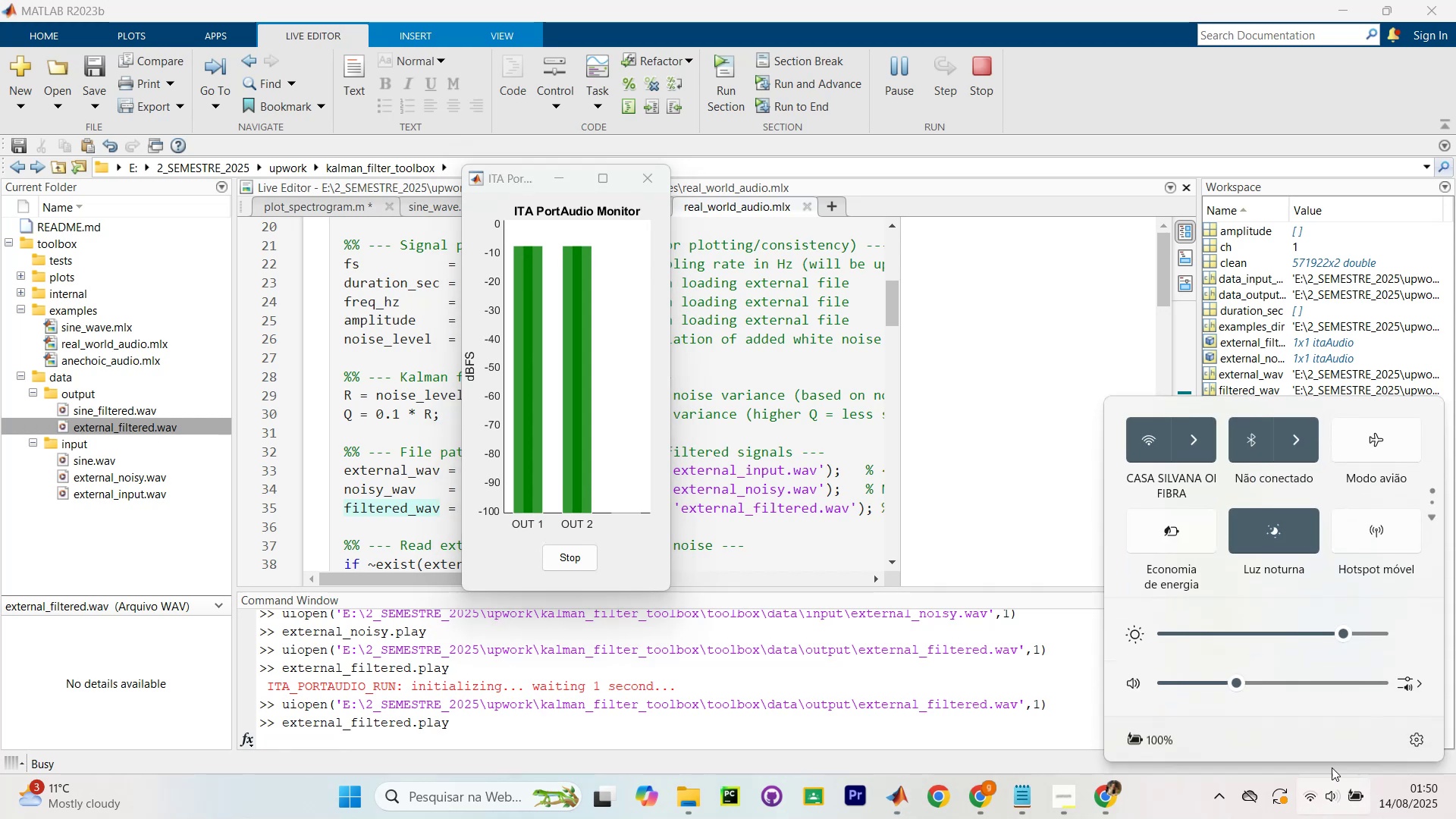 
scroll: coordinate [1299, 688], scroll_direction: up, amount: 15.0
 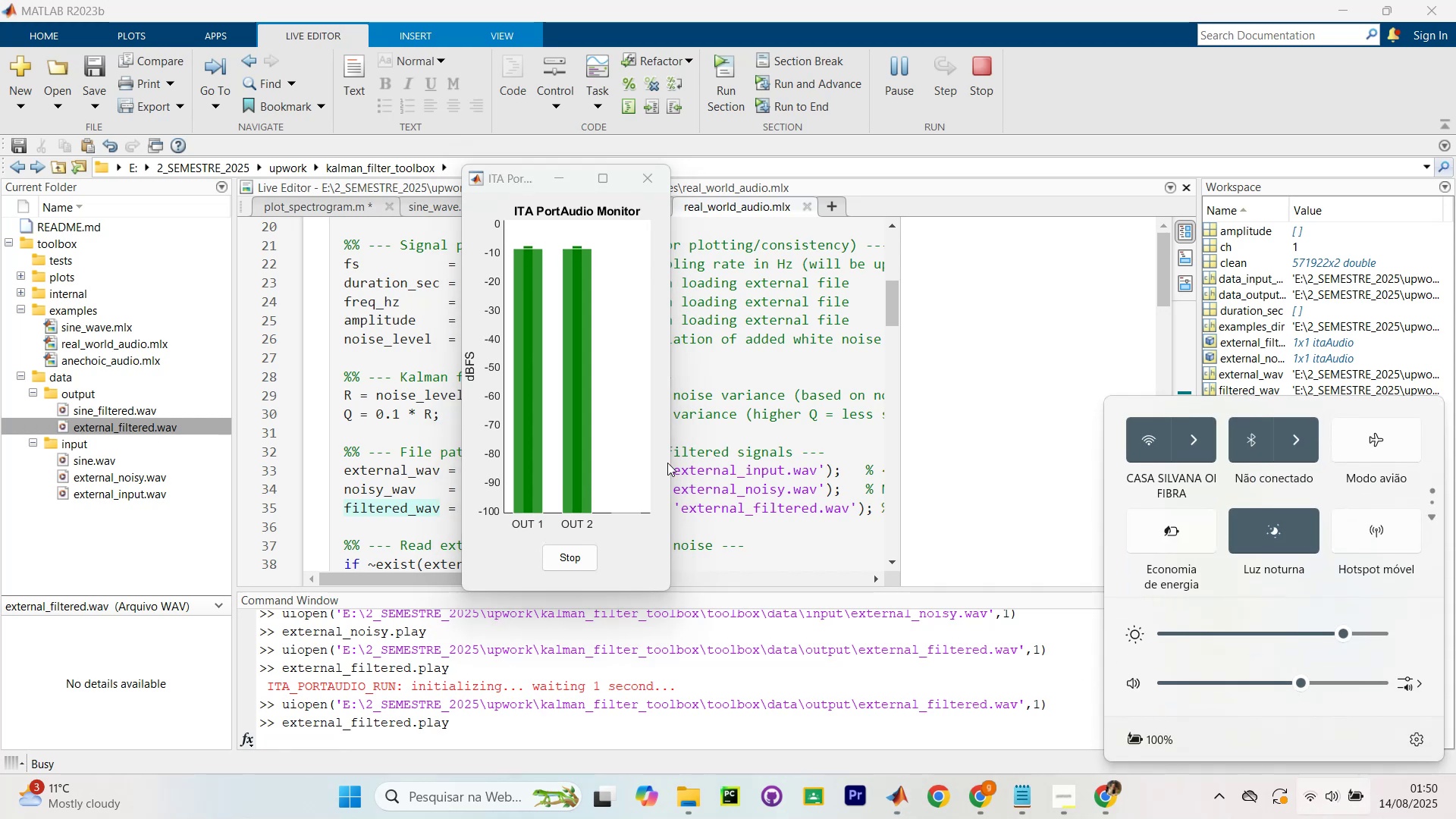 
left_click_drag(start_coordinate=[522, 177], to_coordinate=[767, 143])
 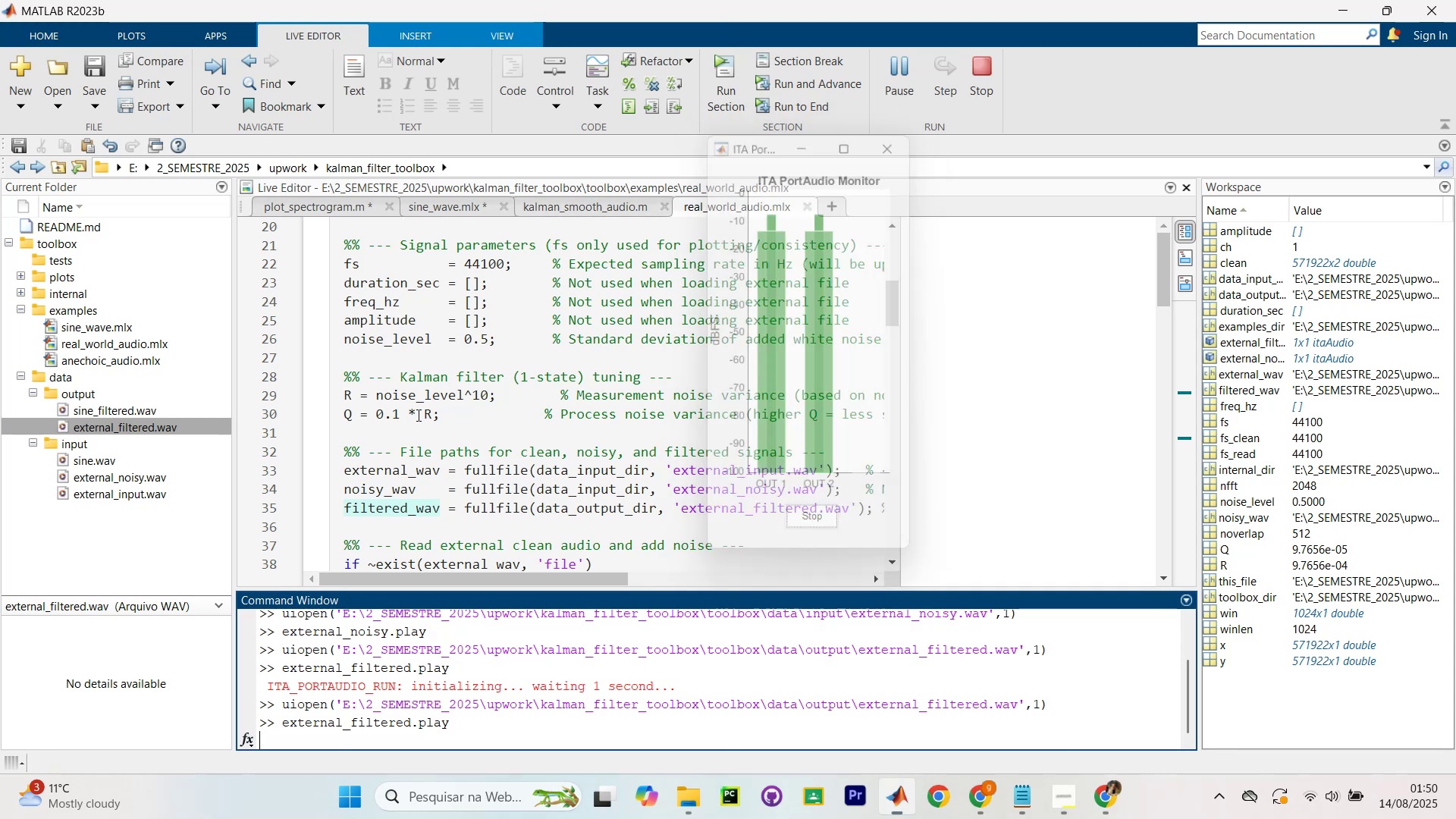 
left_click([391, 416])
 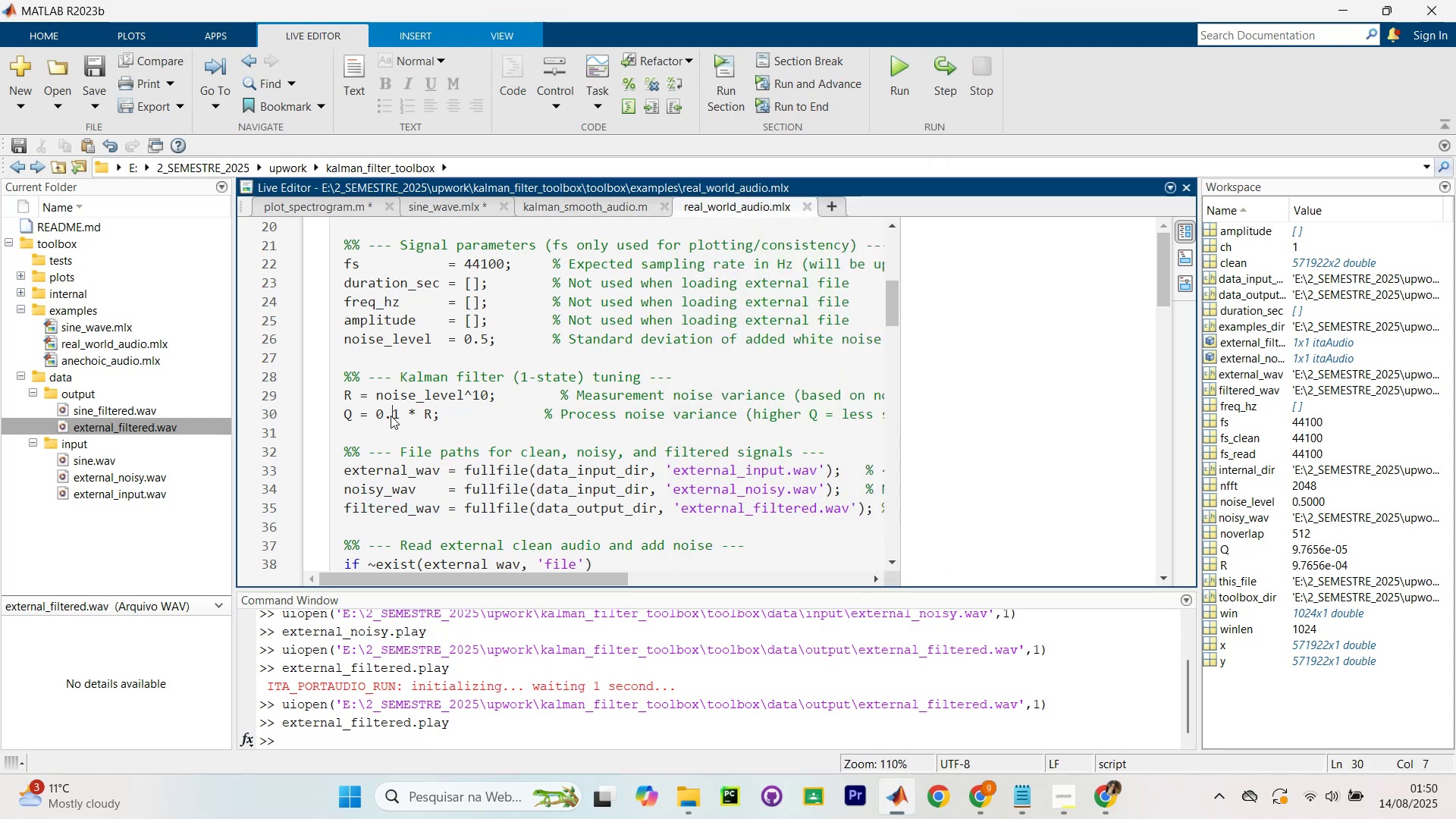 
key(0)
 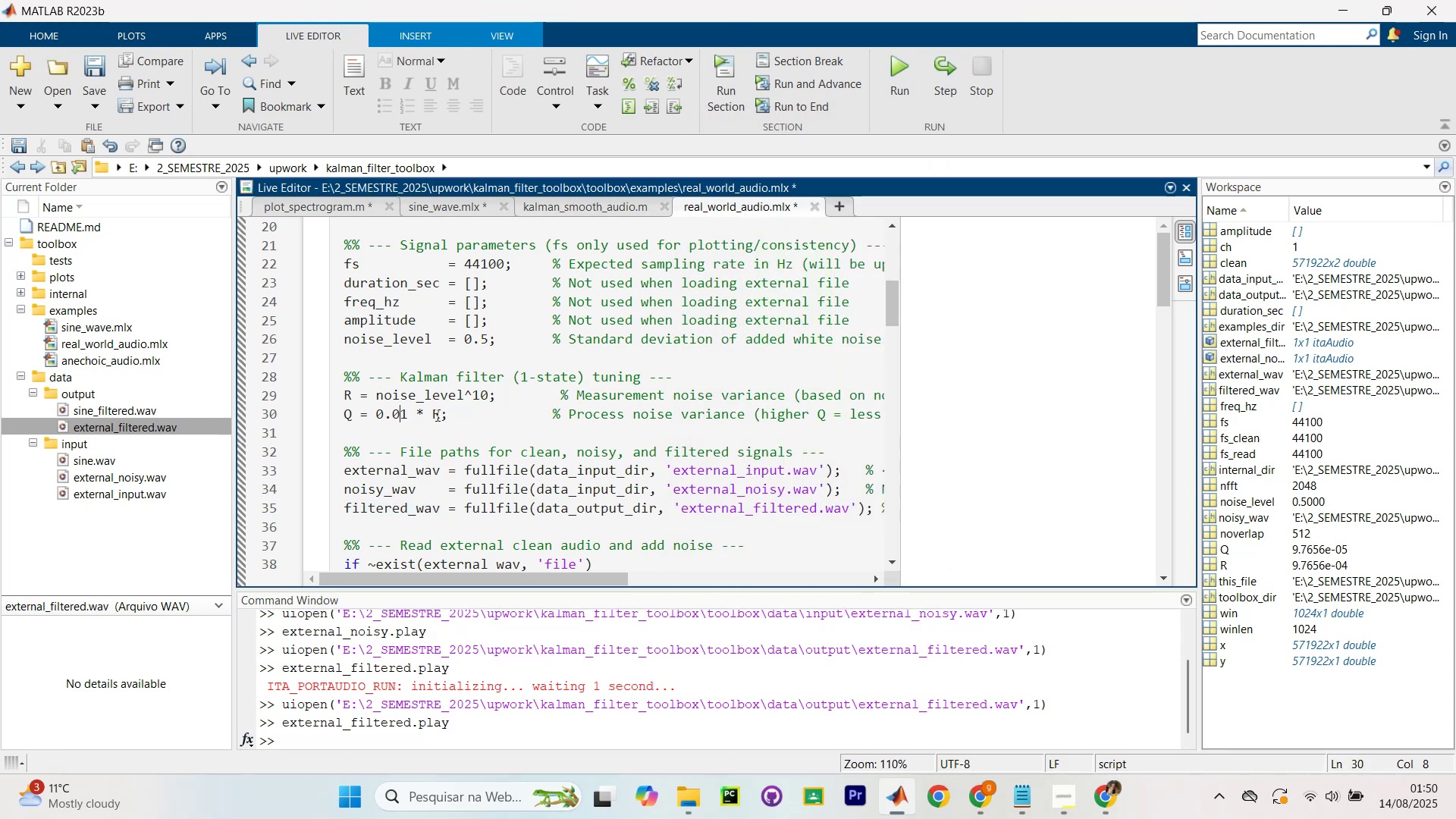 
key(Control+NumpadEnter)
 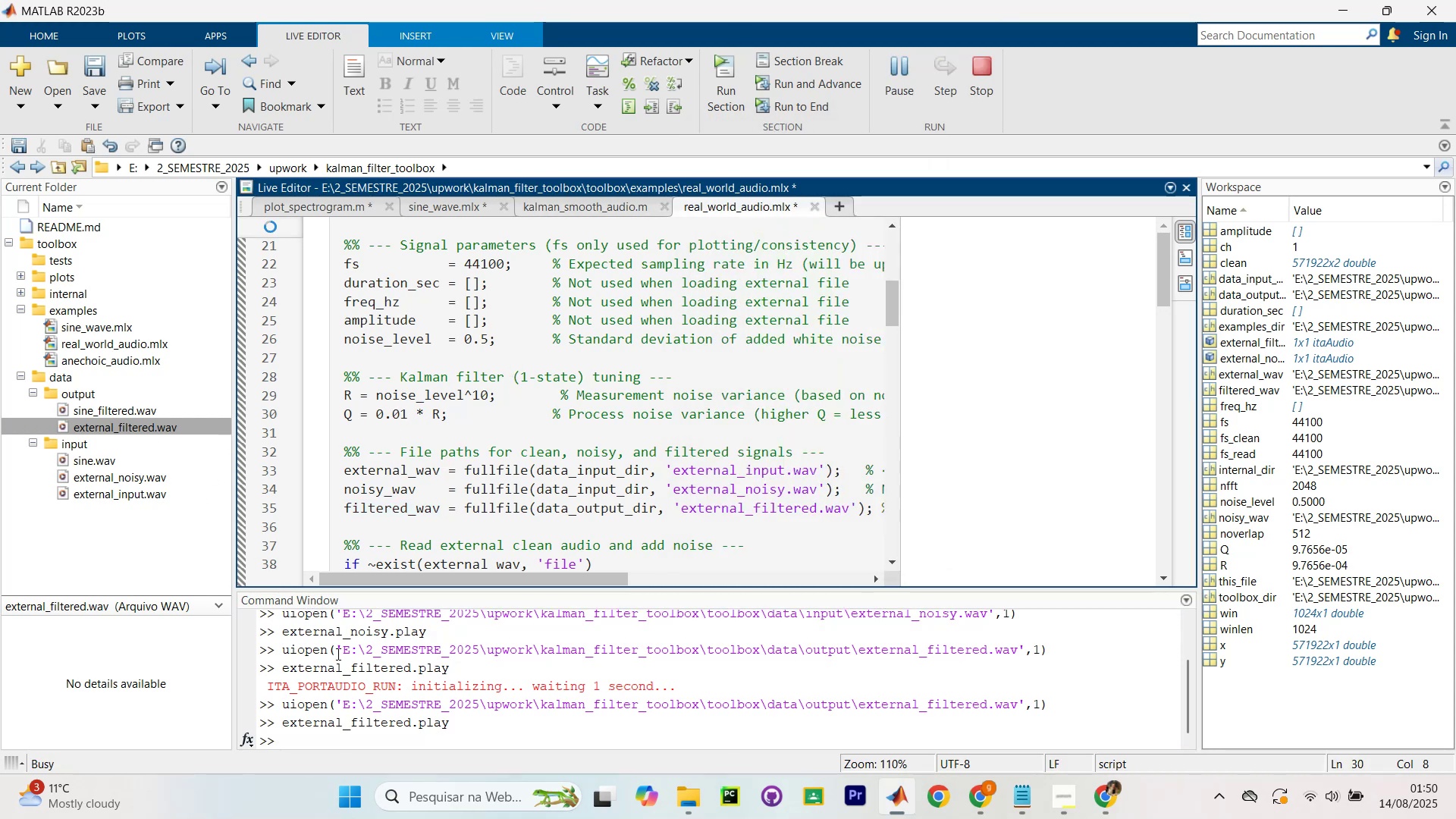 
left_click_drag(start_coordinate=[114, 425], to_coordinate=[469, 734])
 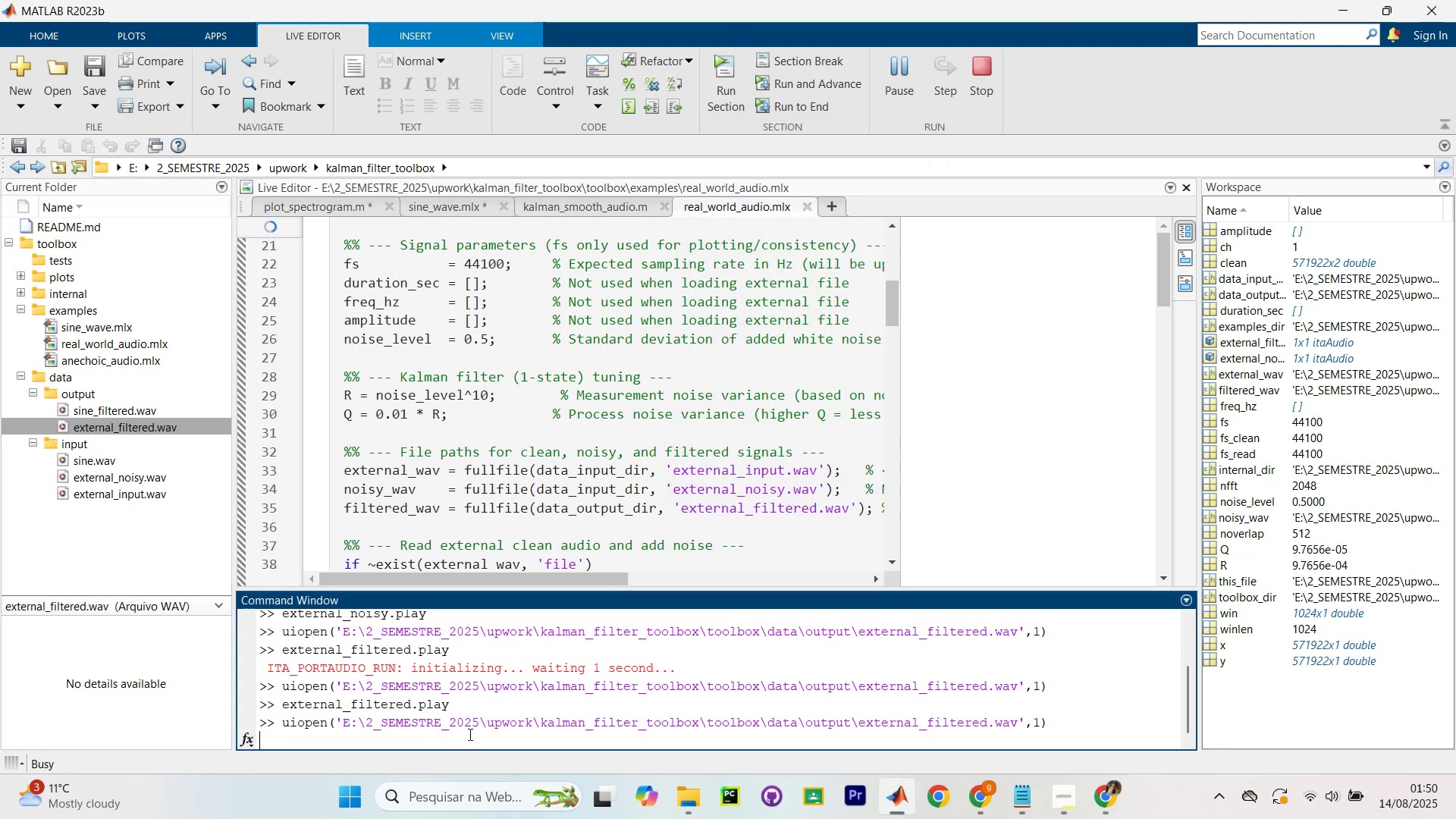 
type(exter)
key(Tab)
key(Tab)
 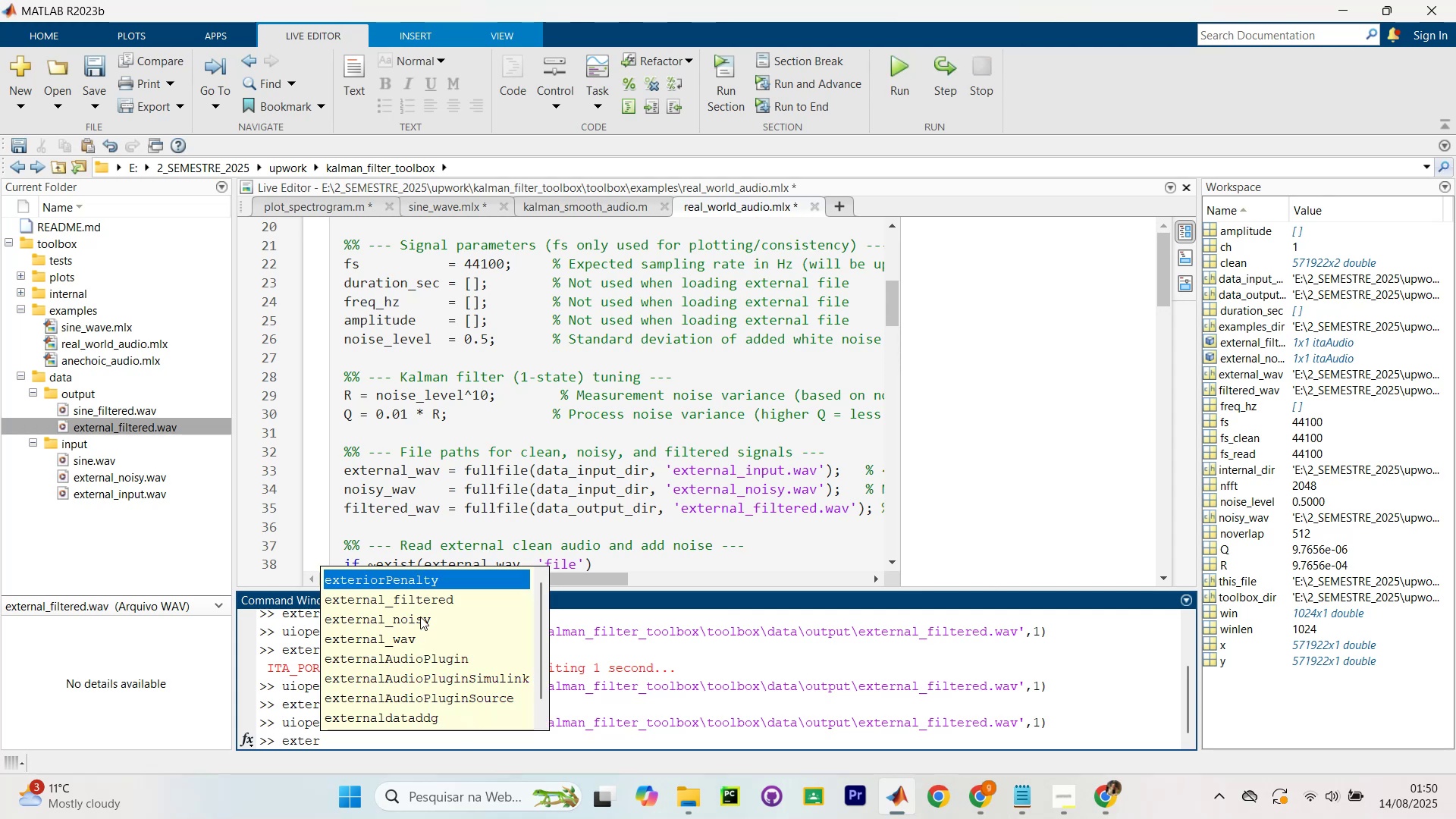 
left_click([414, 598])
 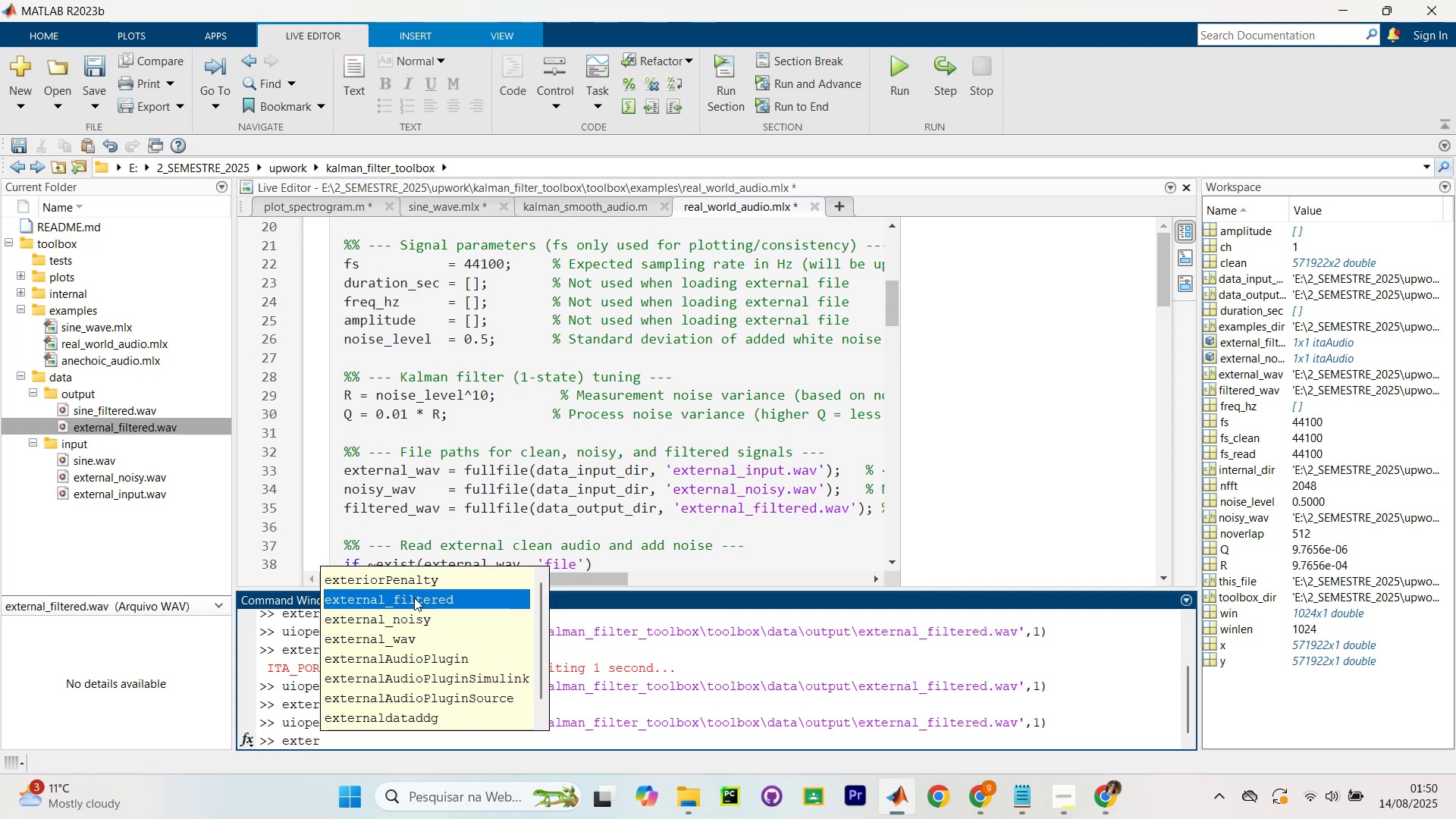 
left_click([414, 598])
 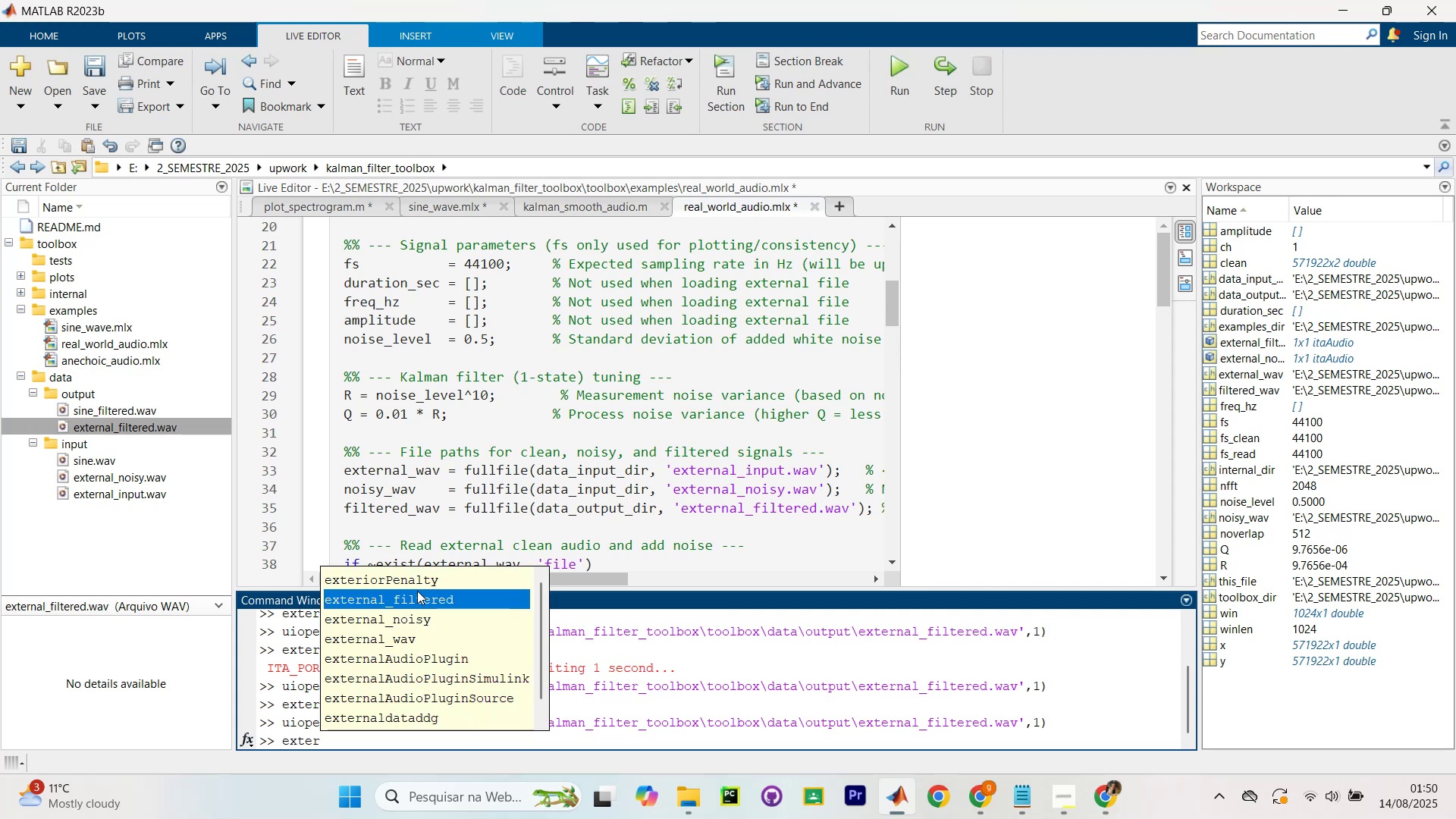 
key(Enter)
 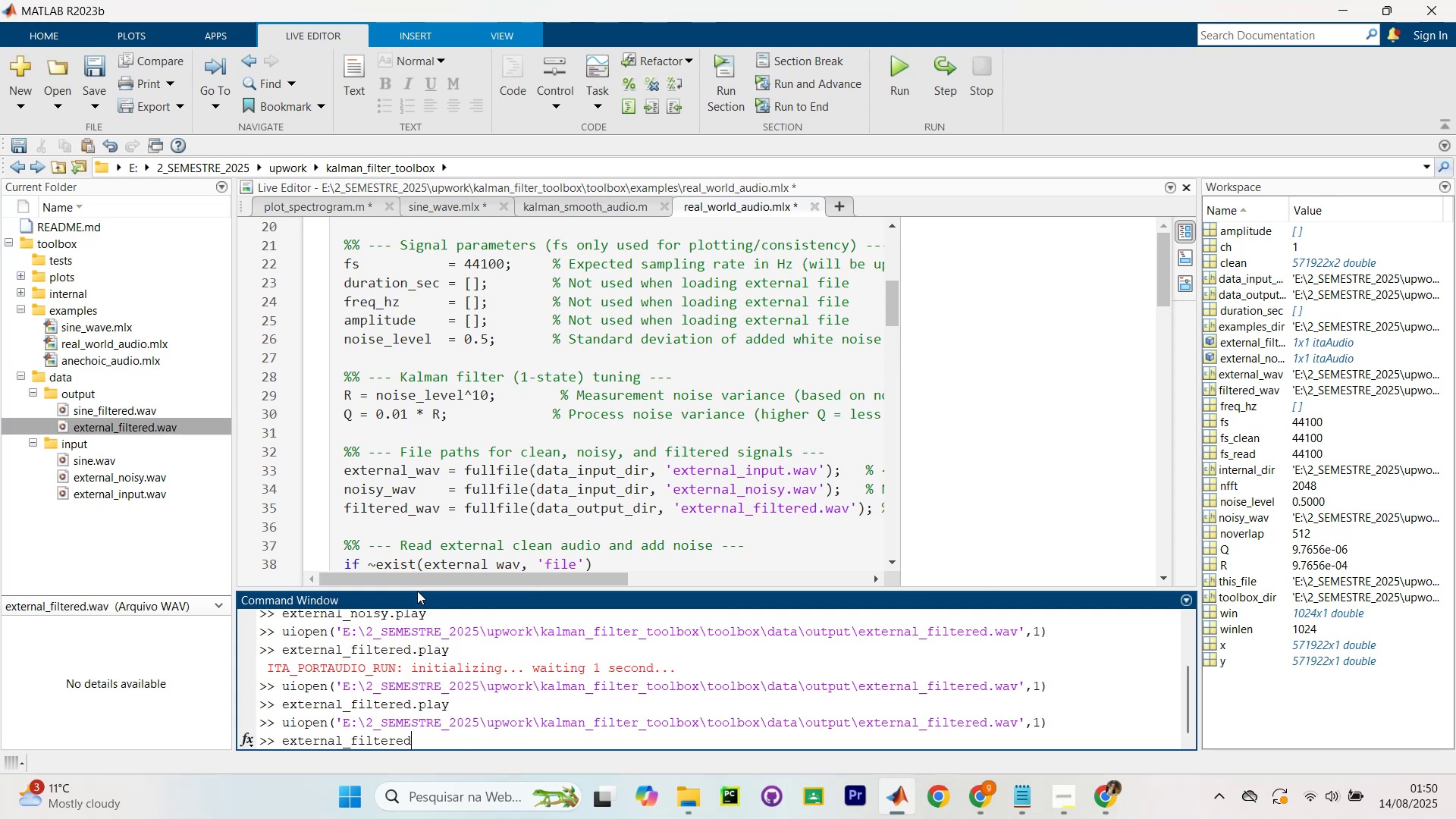 
type(.play)
 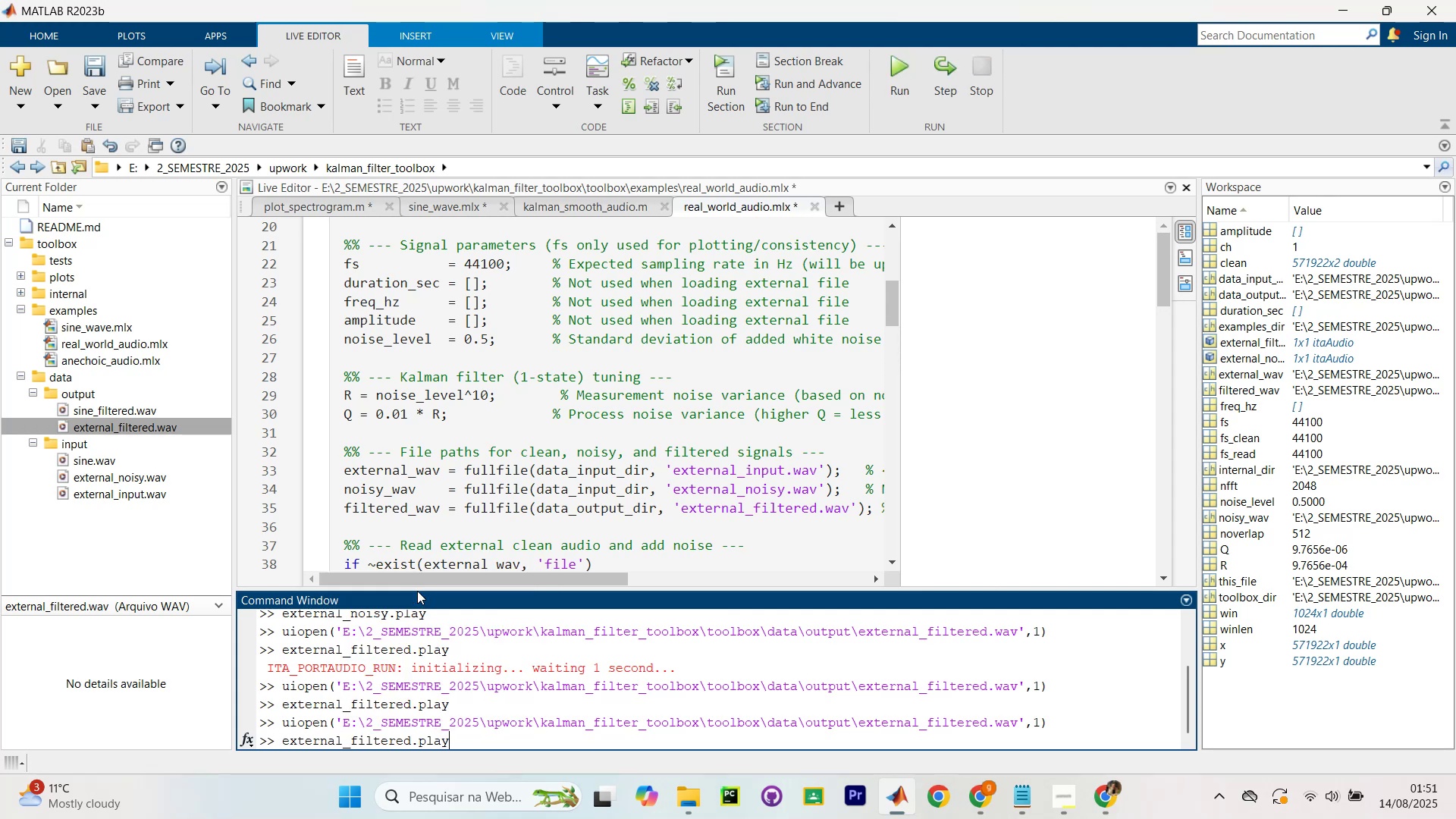 
key(Enter)
 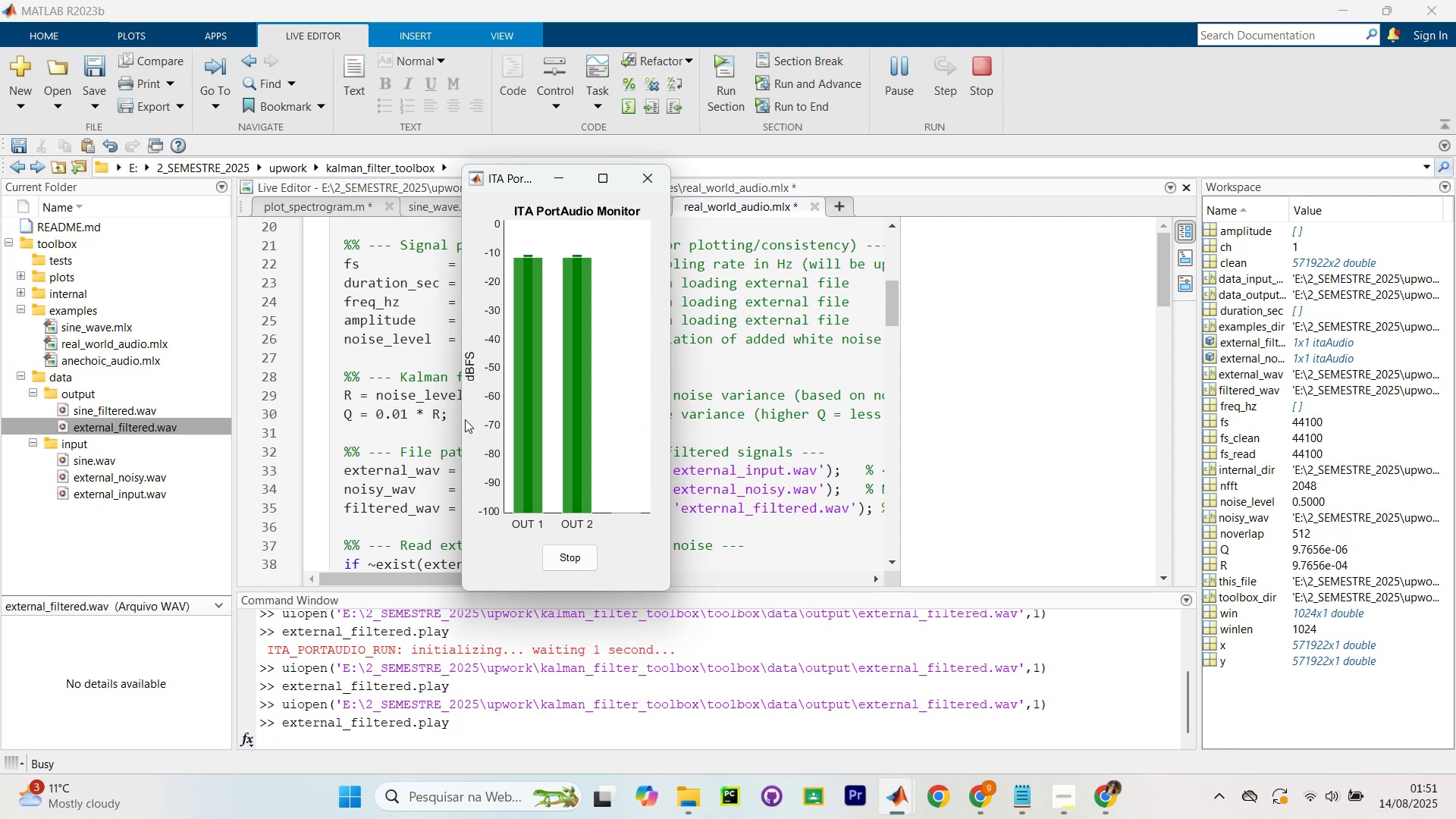 
left_click_drag(start_coordinate=[529, 178], to_coordinate=[776, 137])
 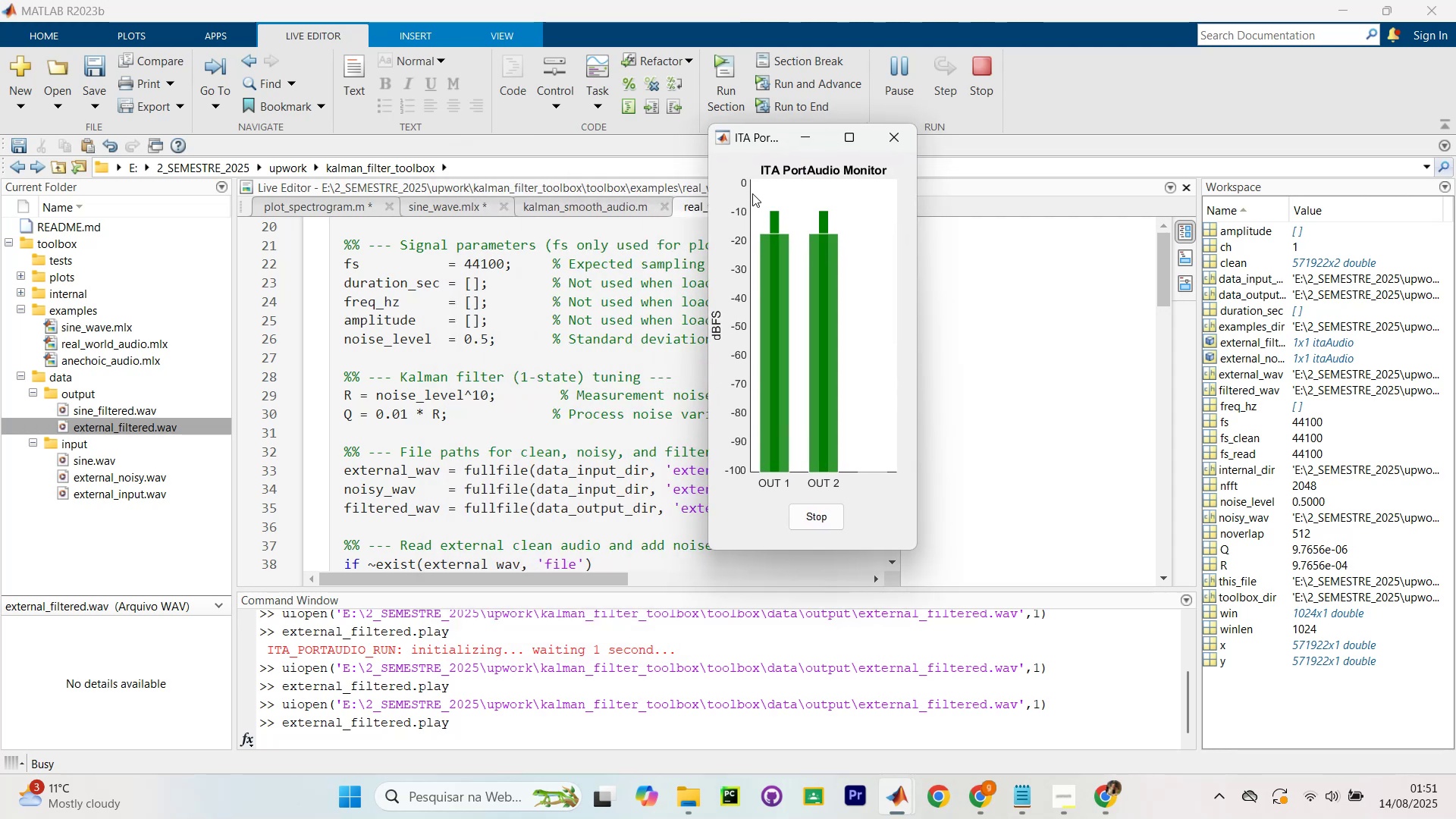 
left_click_drag(start_coordinate=[767, 148], to_coordinate=[832, 140])
 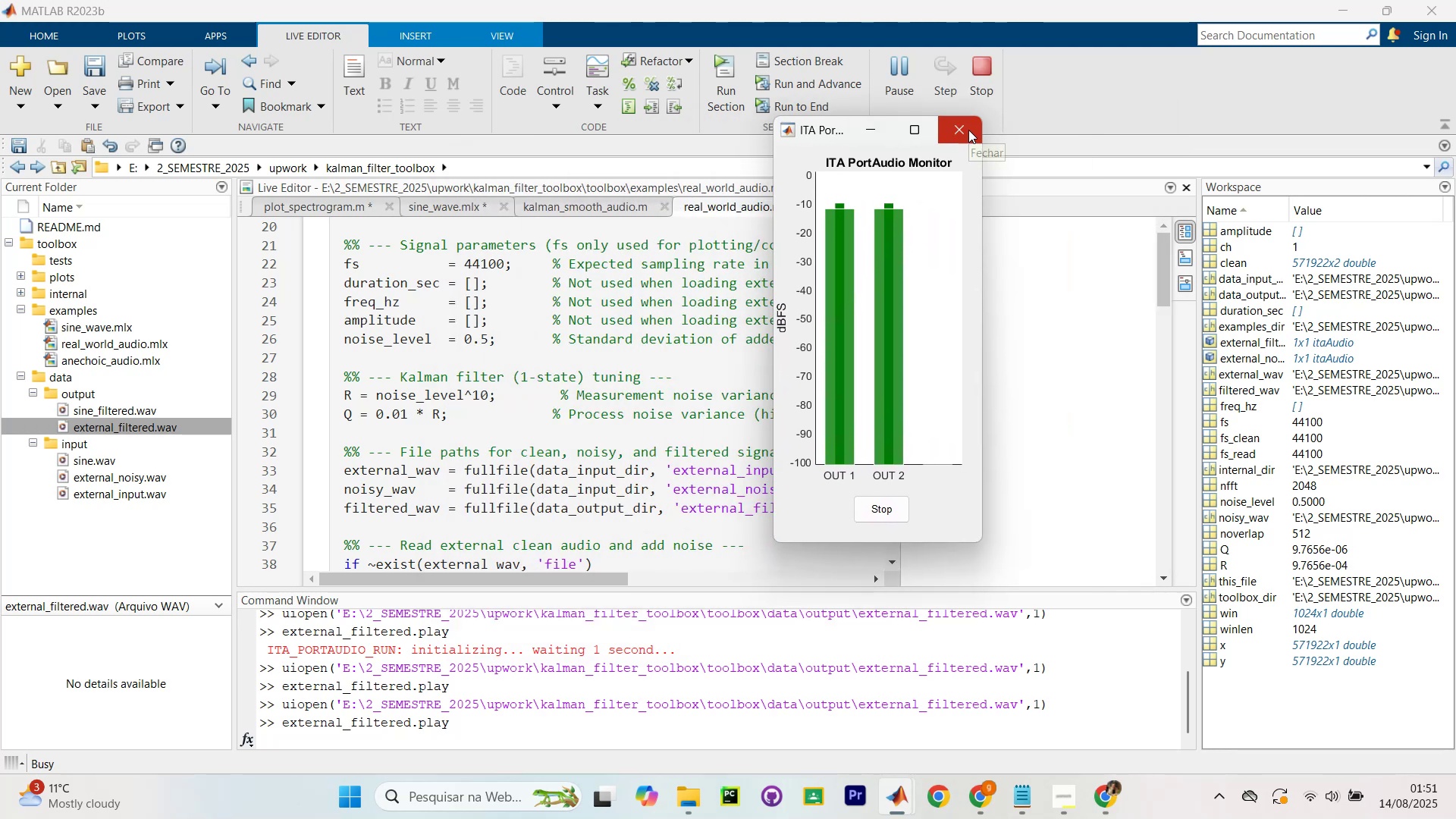 
left_click([968, 127])
 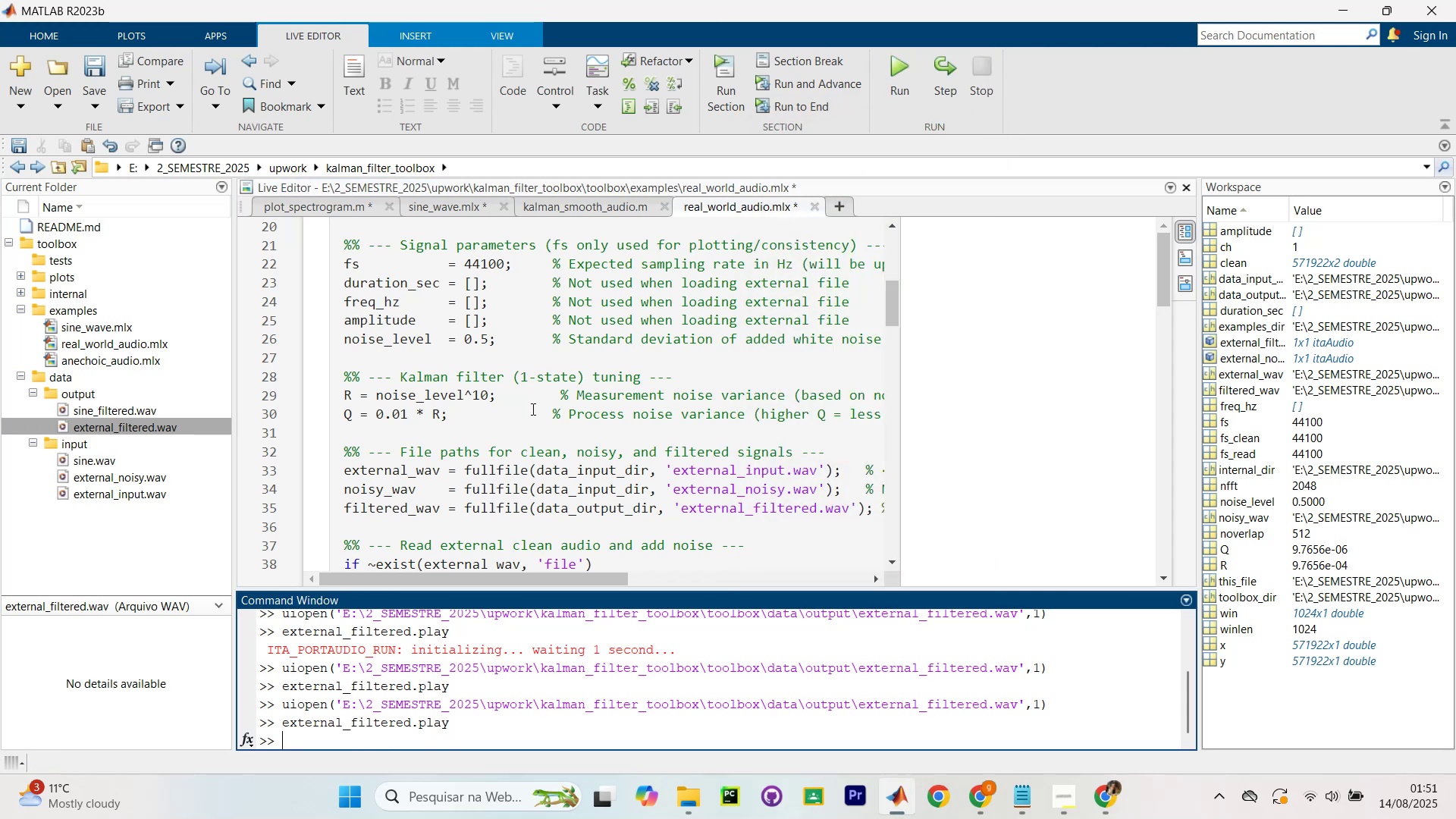 
hold_key(key=ControlLeft, duration=1.64)
scroll: coordinate [604, 492], scroll_direction: down, amount: 1.0
 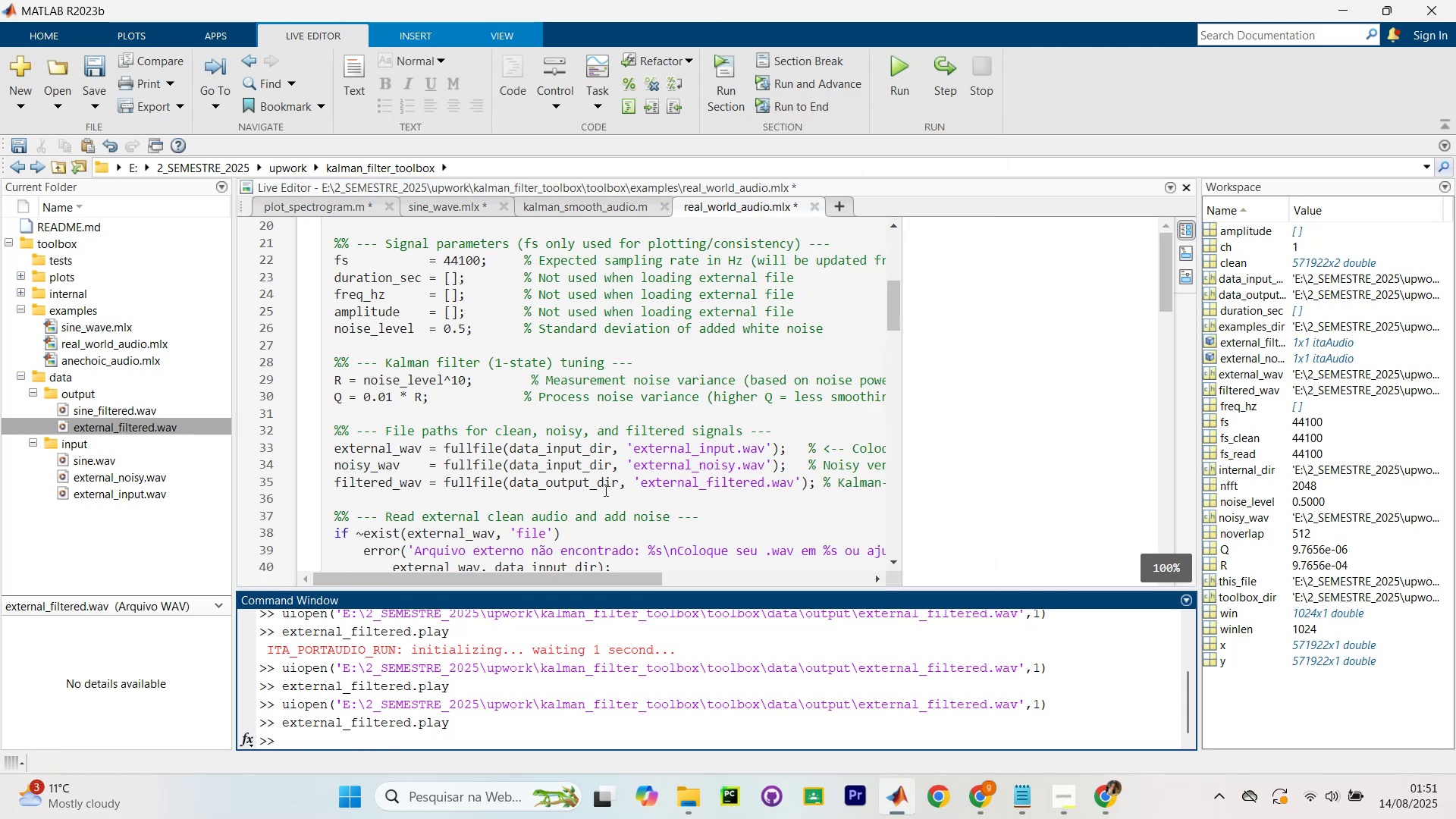 
scroll: coordinate [604, 490], scroll_direction: up, amount: 1.0
 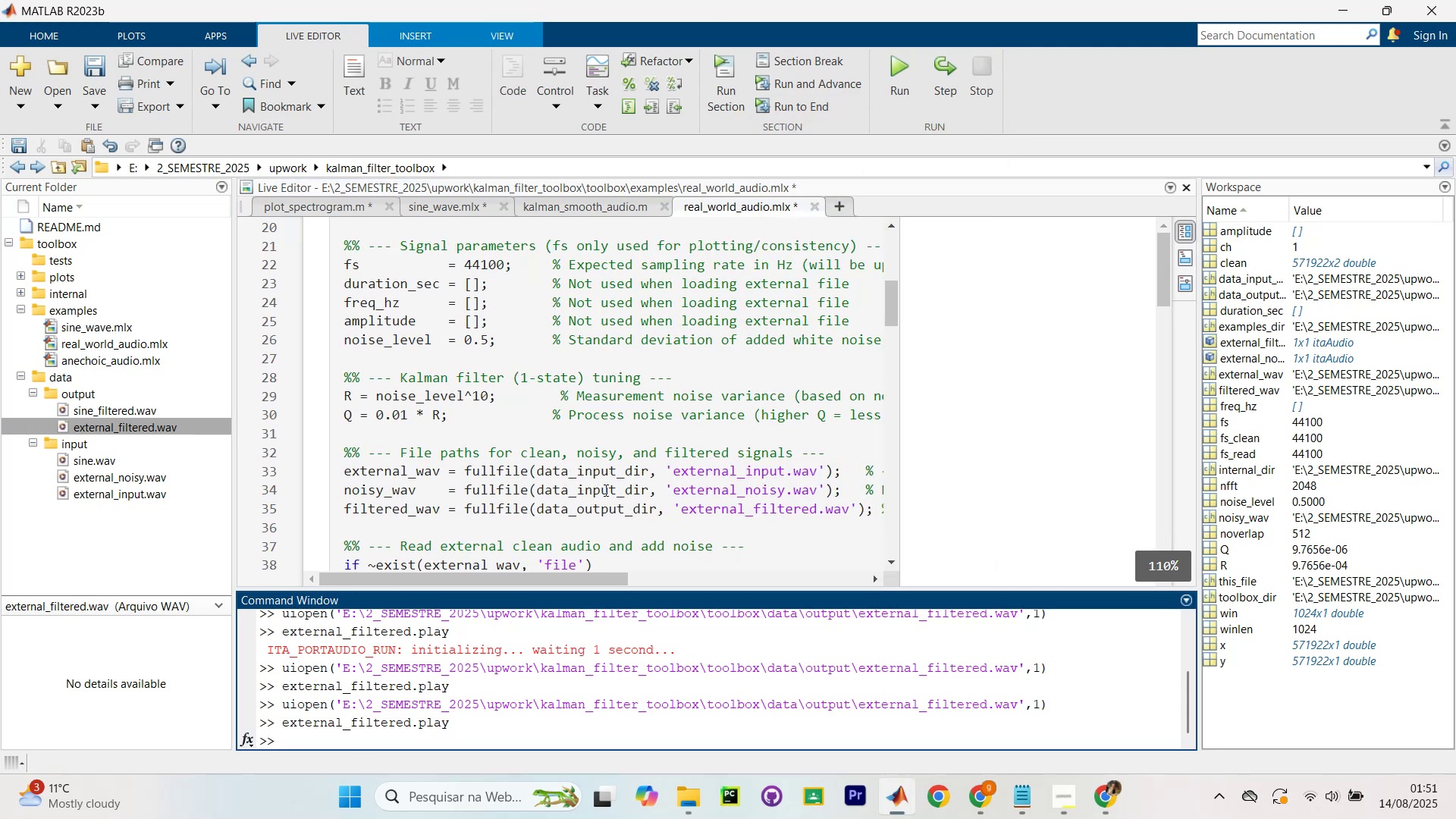 
hold_key(key=ControlLeft, duration=3.53)
scroll: coordinate [604, 490], scroll_direction: down, amount: 1.0
 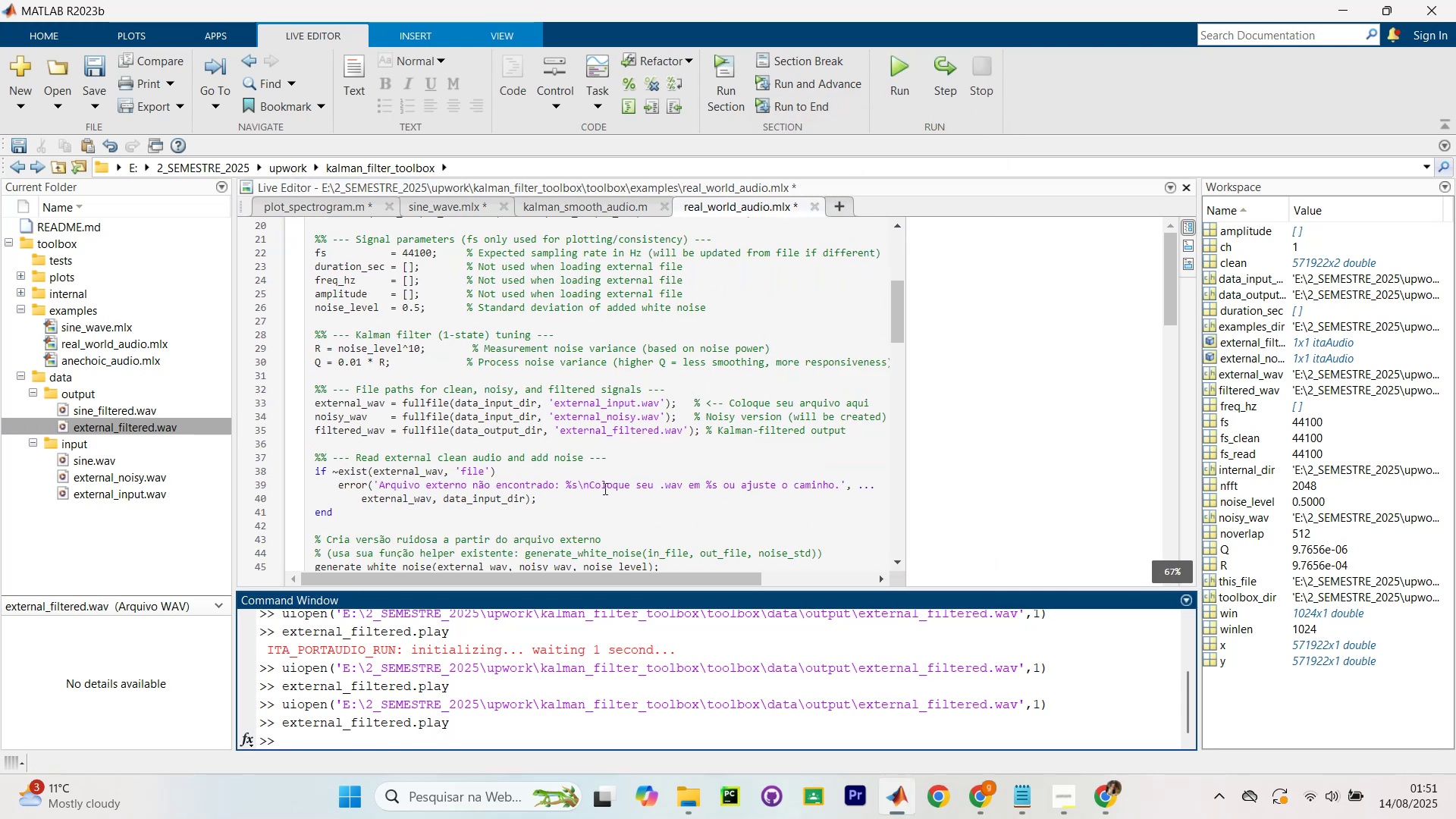 
scroll: coordinate [604, 488], scroll_direction: up, amount: 4.0
 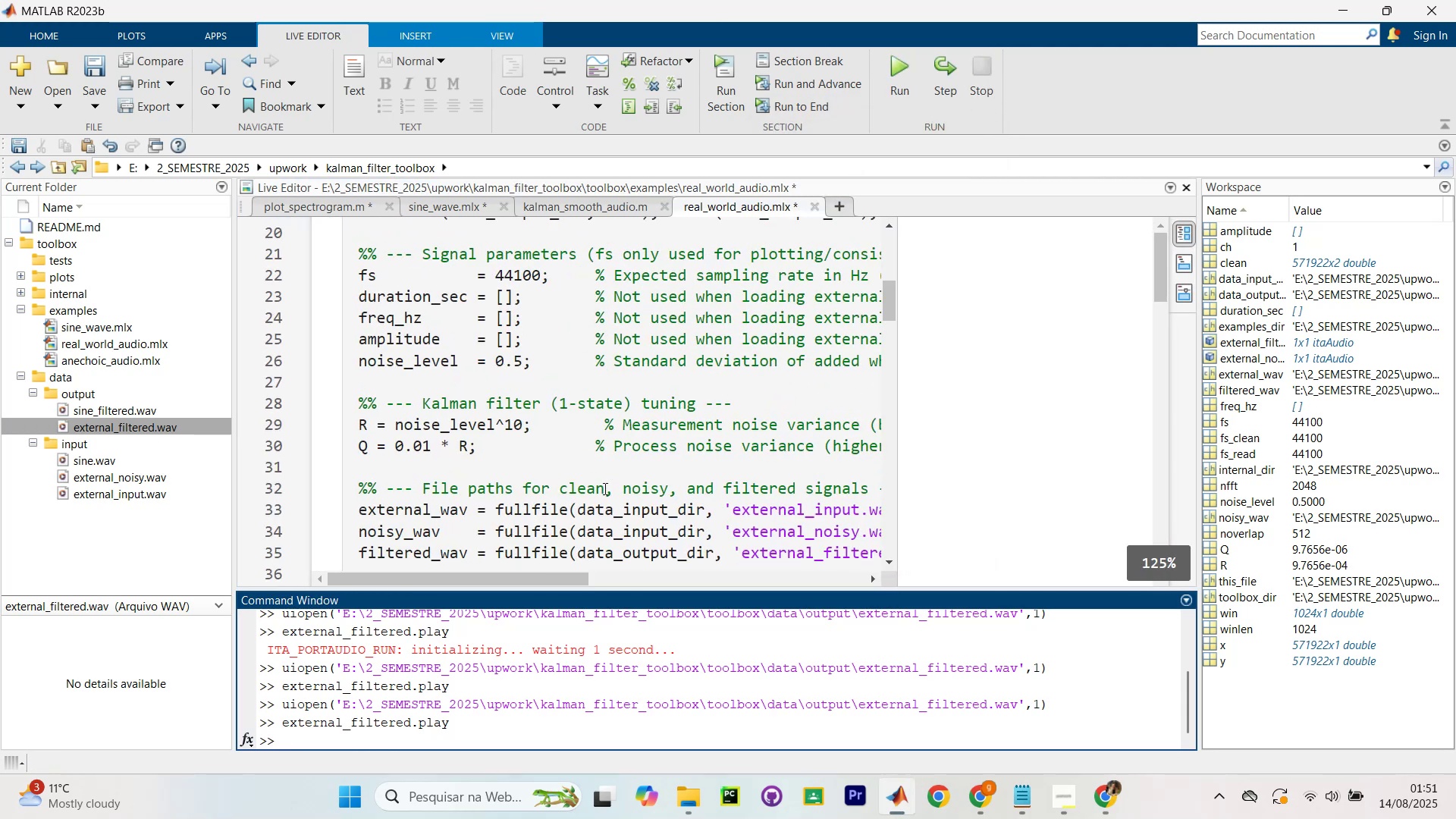 
hold_key(key=ControlLeft, duration=0.68)
scroll: coordinate [604, 488], scroll_direction: down, amount: 2.0
 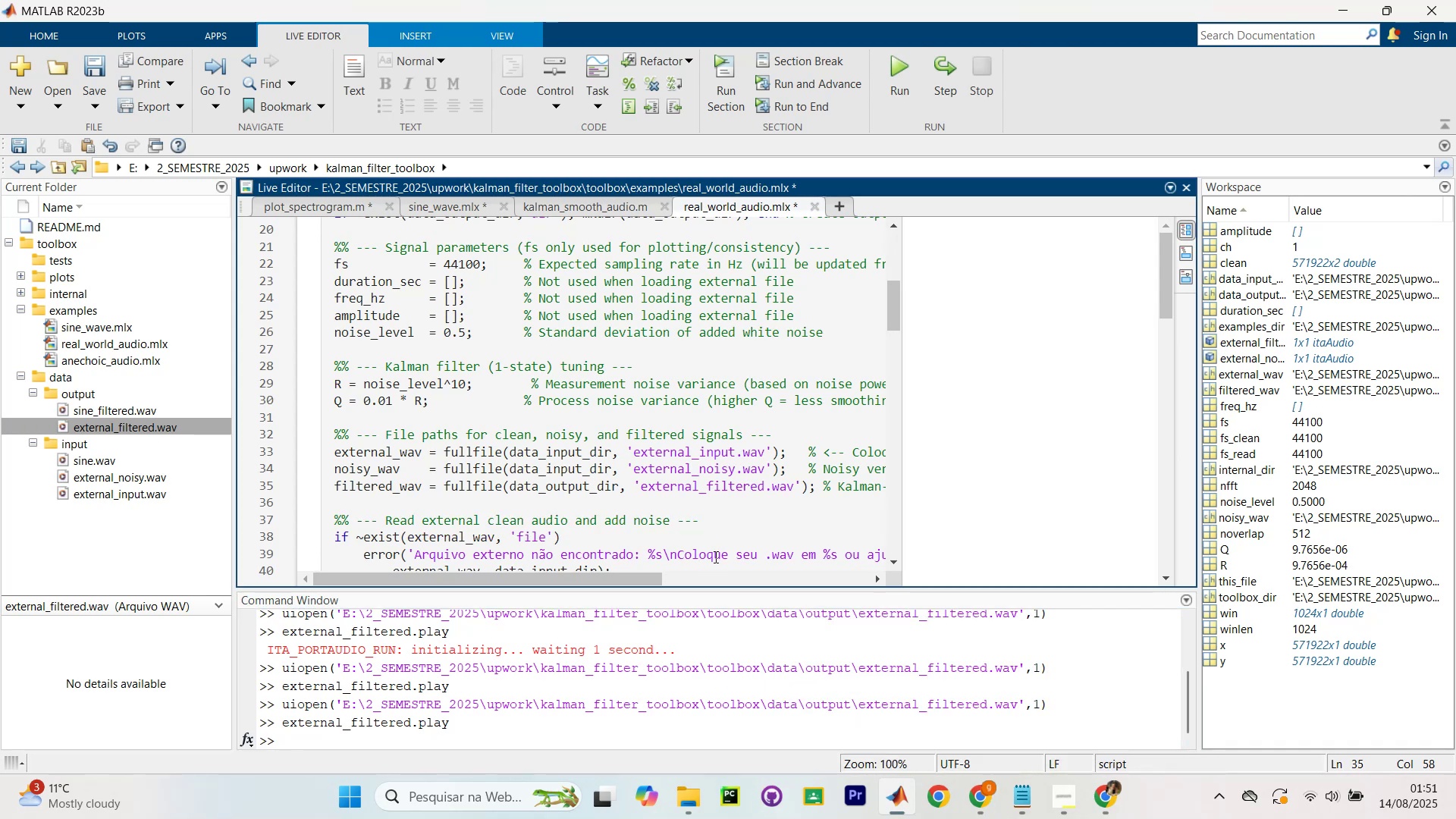 
wait(6.32)
 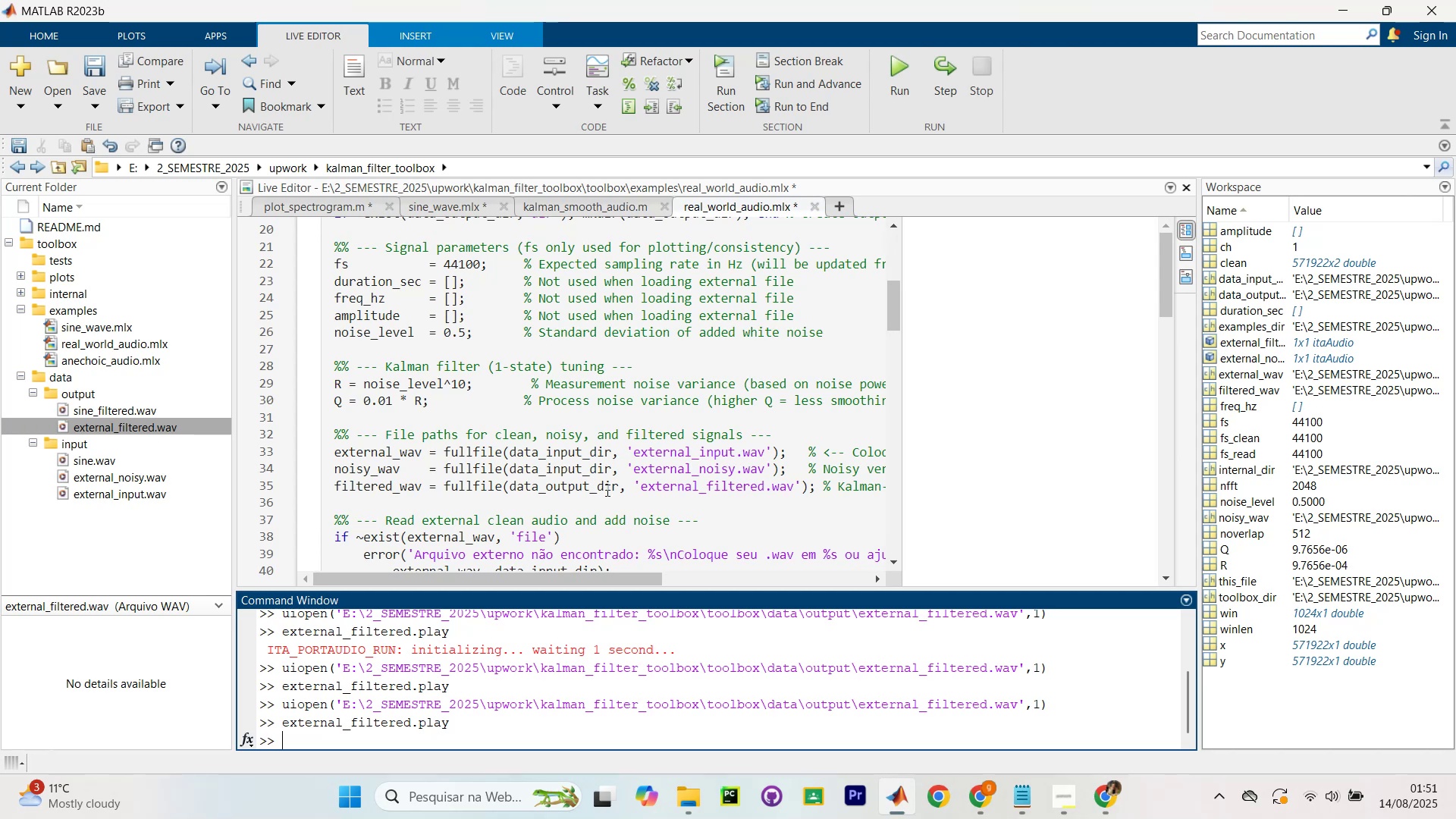 
scroll: coordinate [518, 425], scroll_direction: up, amount: 12.0
 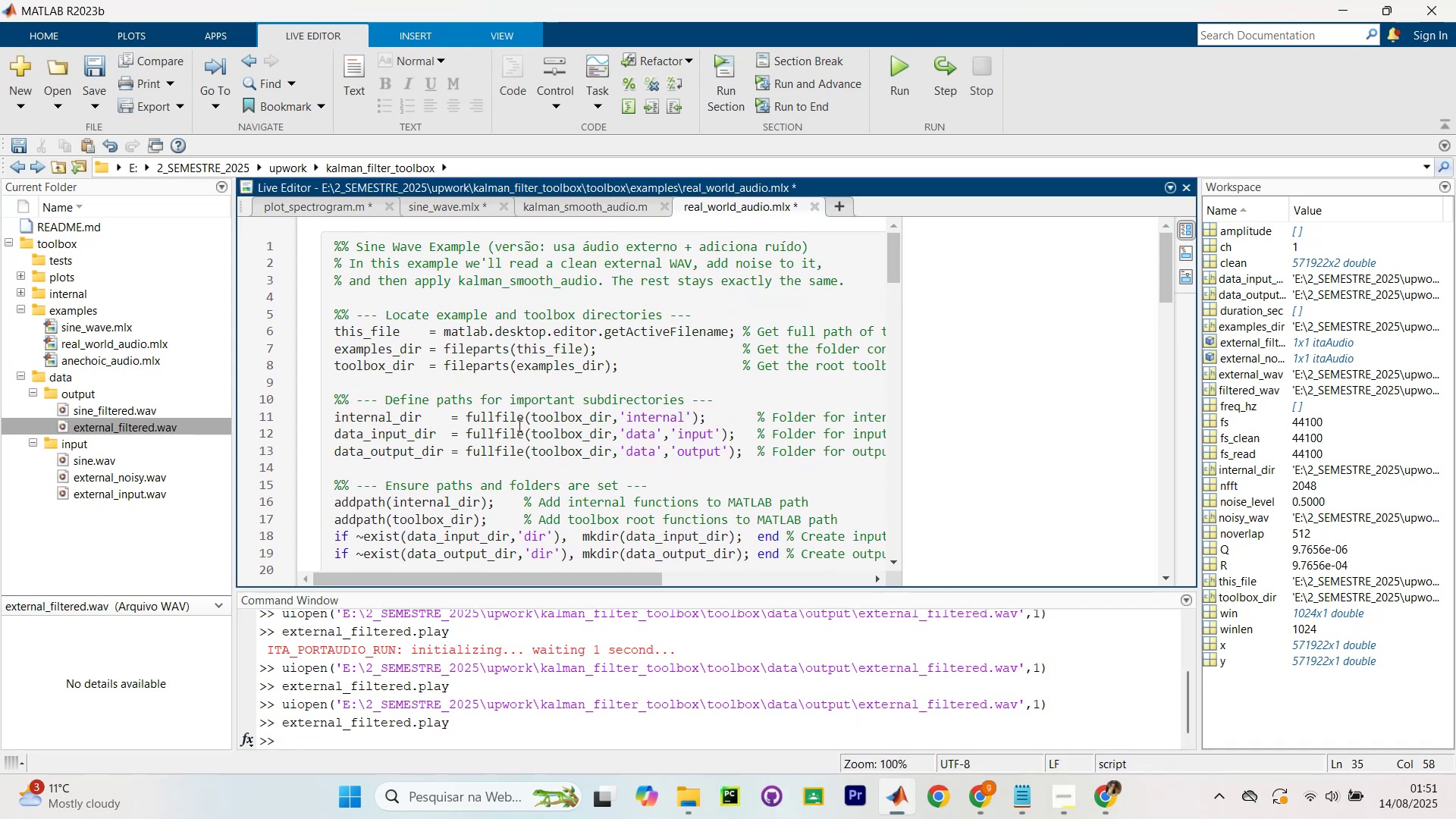 
key(Control+S)
 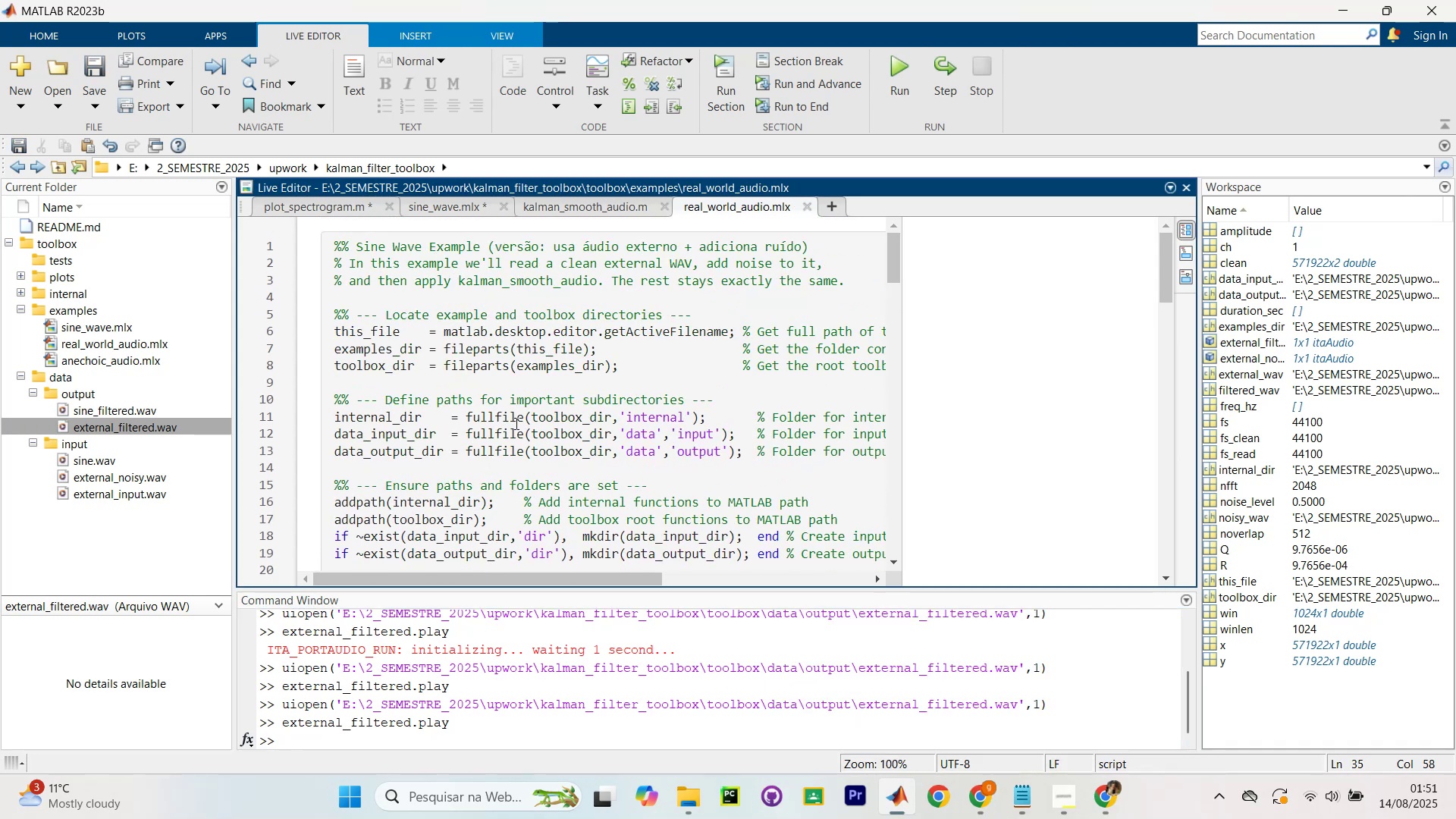 
key(Control+S)
 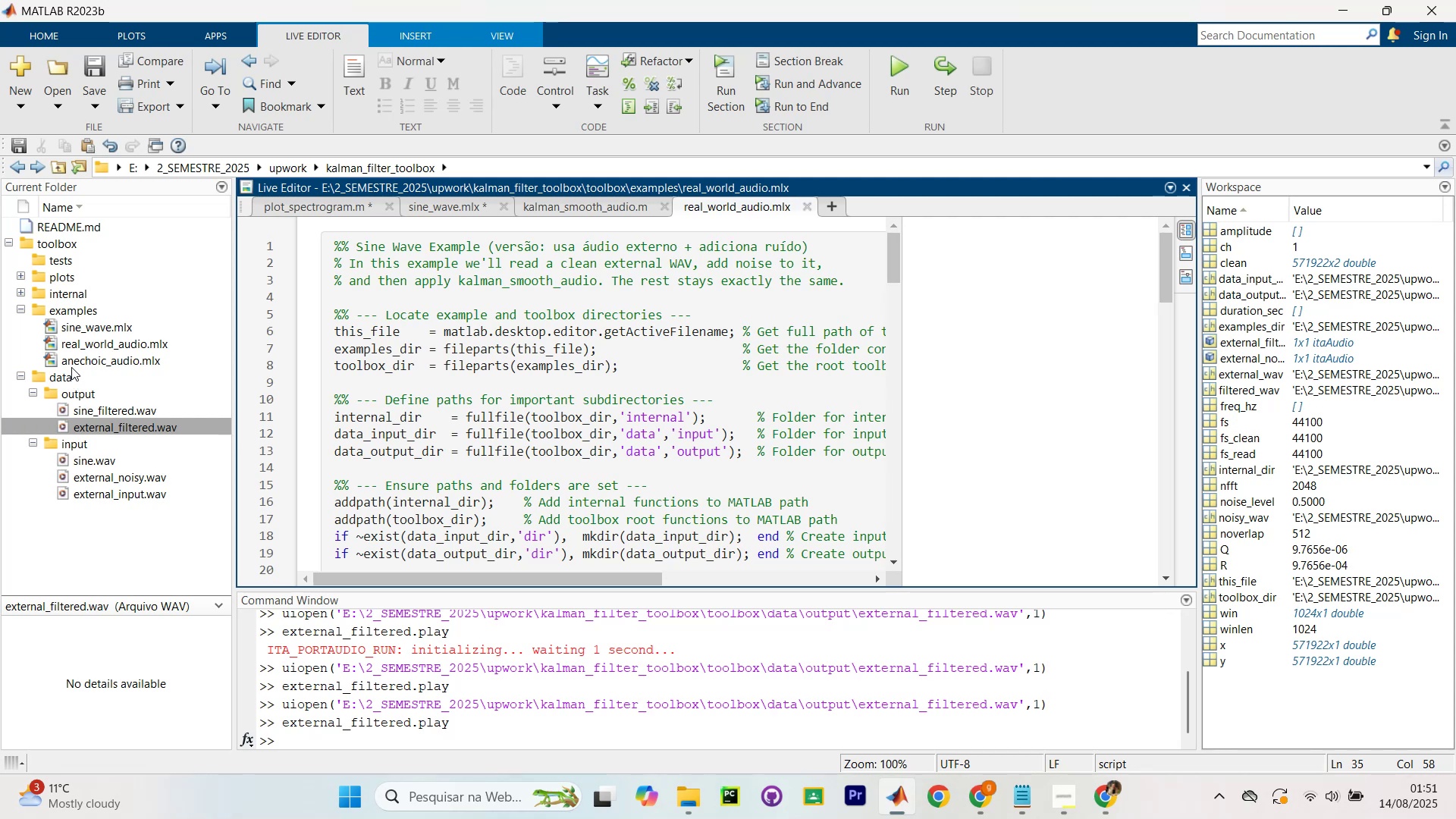 
left_click([71, 361])
 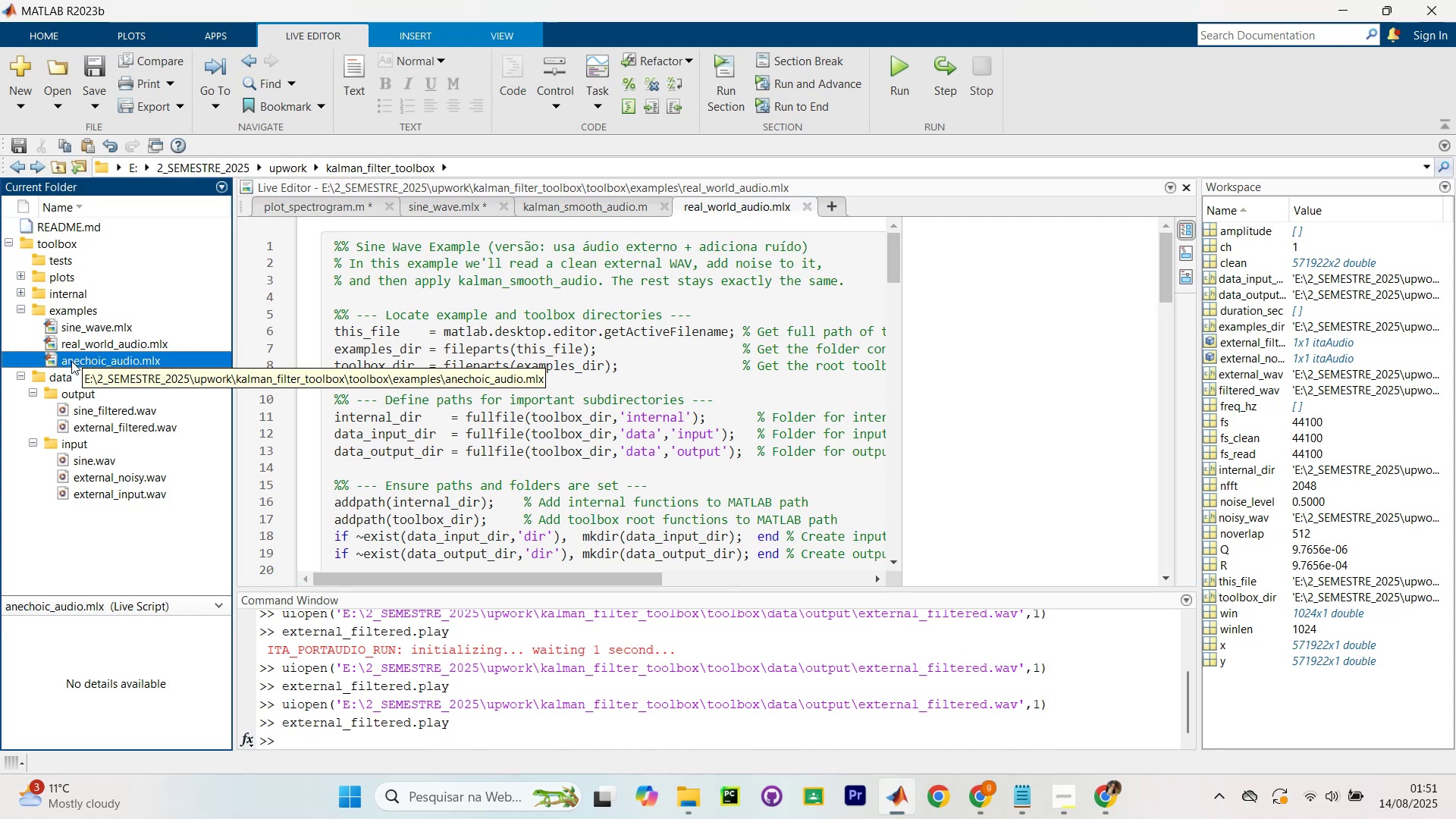 
left_click([94, 346])
 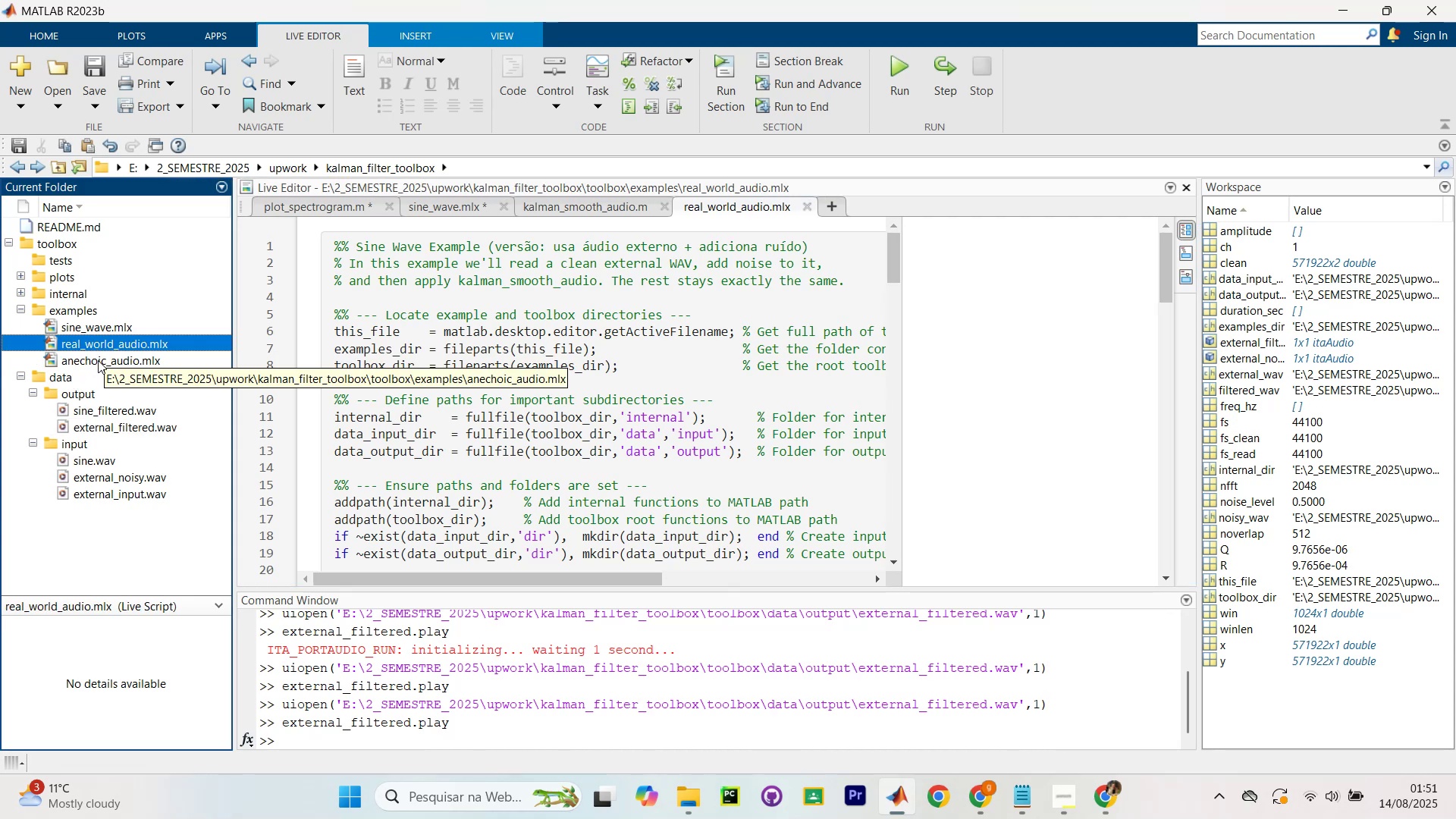 
left_click([499, 343])
 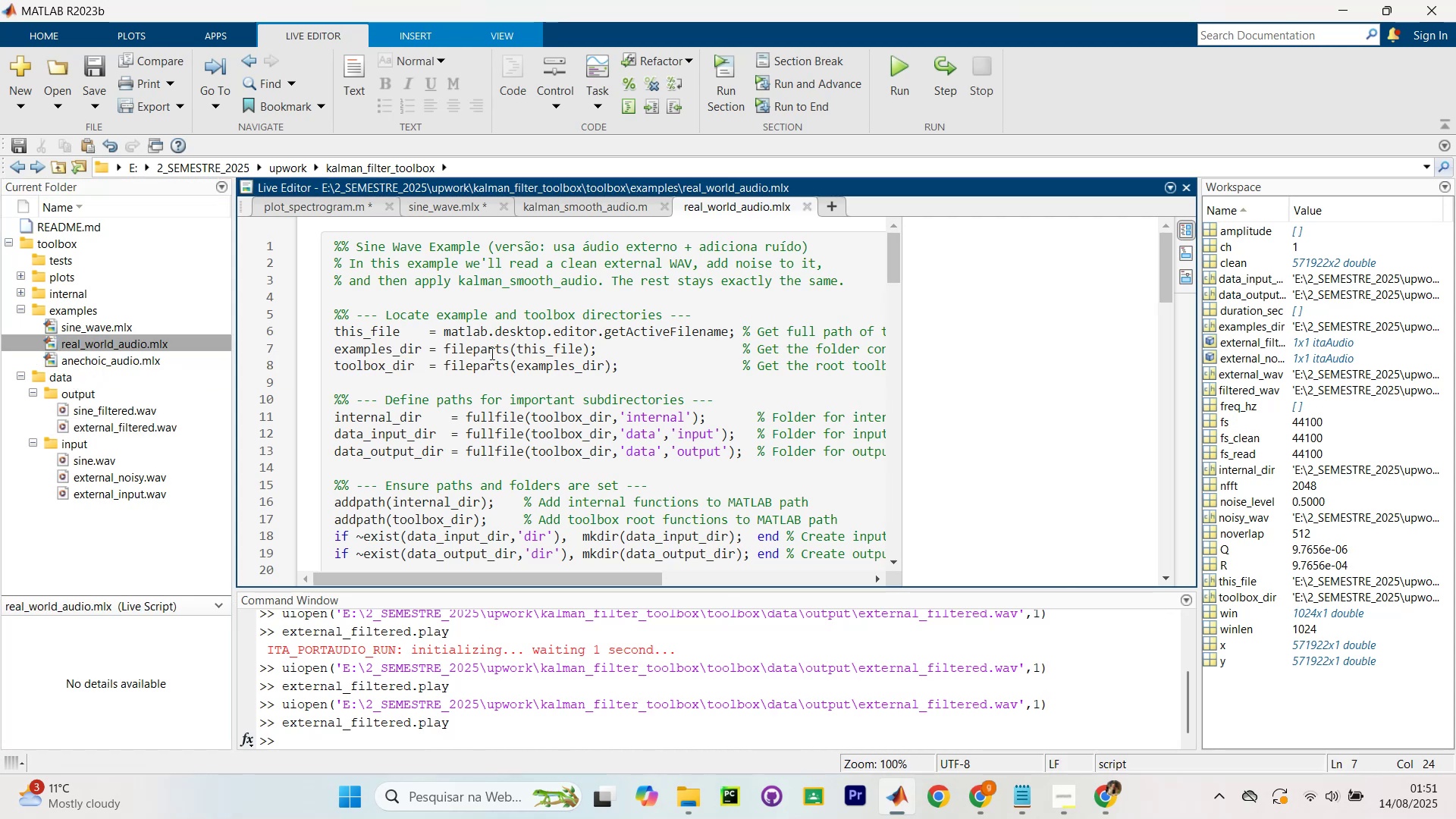 
key(Control+A)
 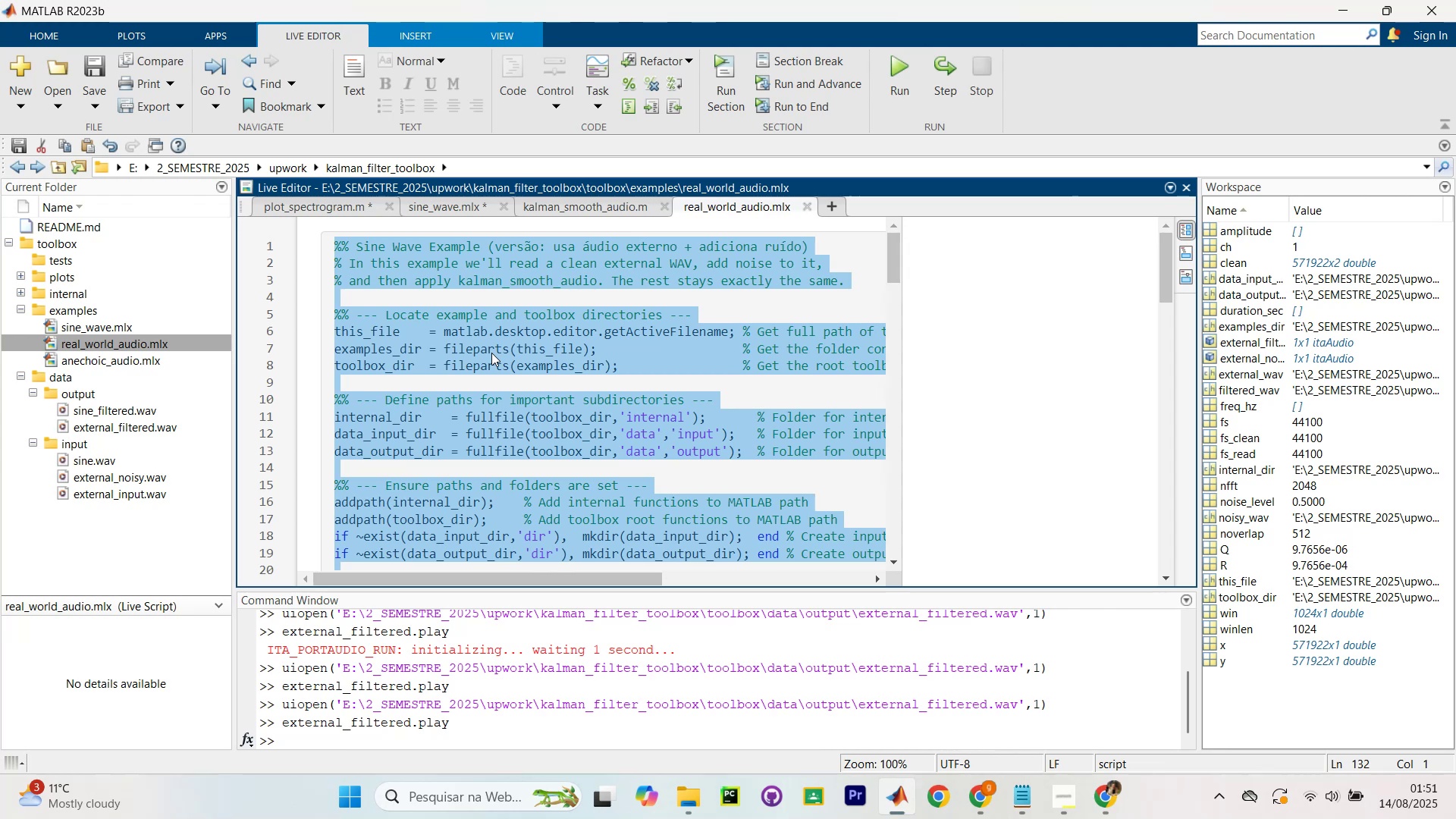 
key(Control+C)
 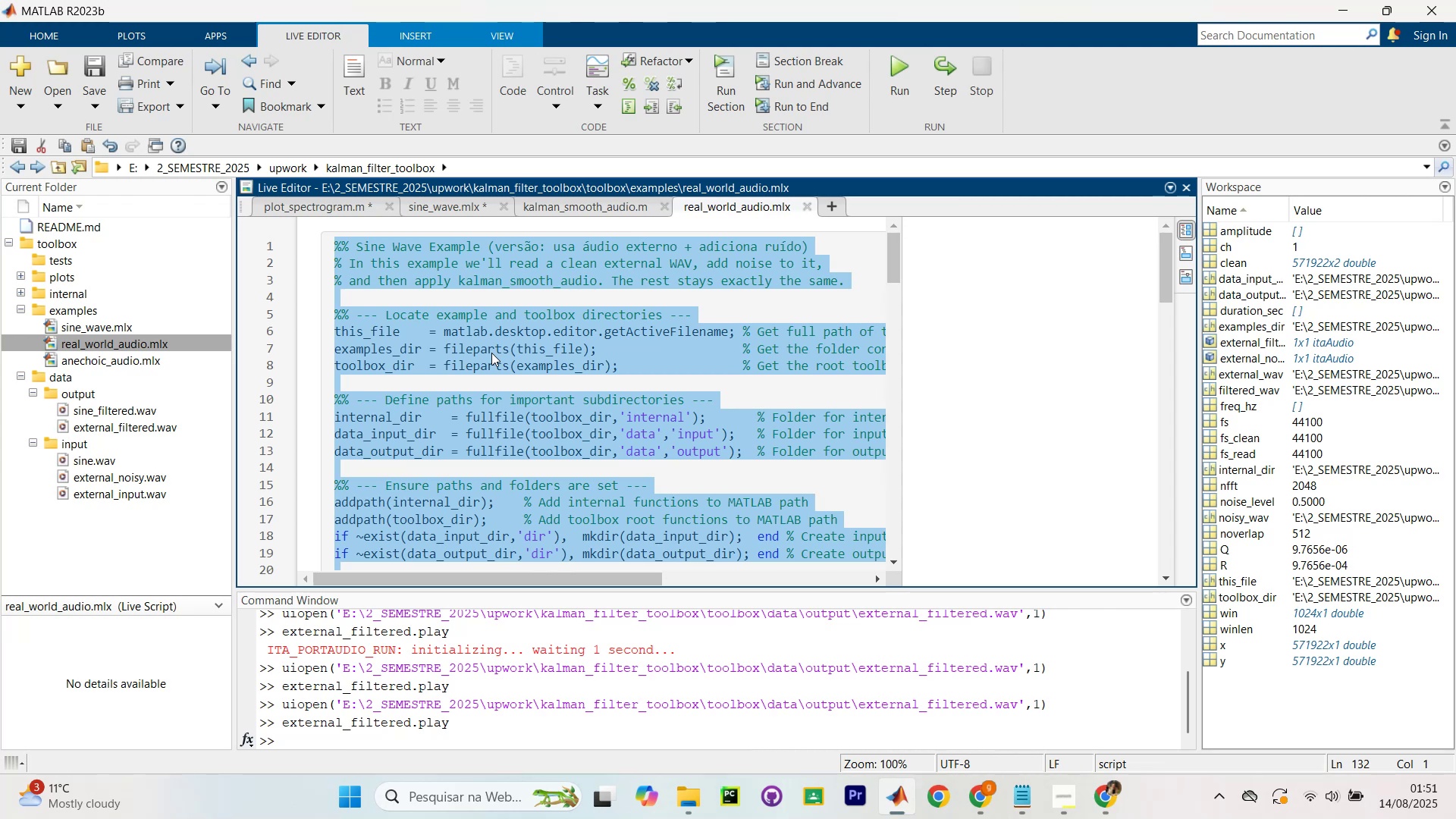 
key(Control+C)
 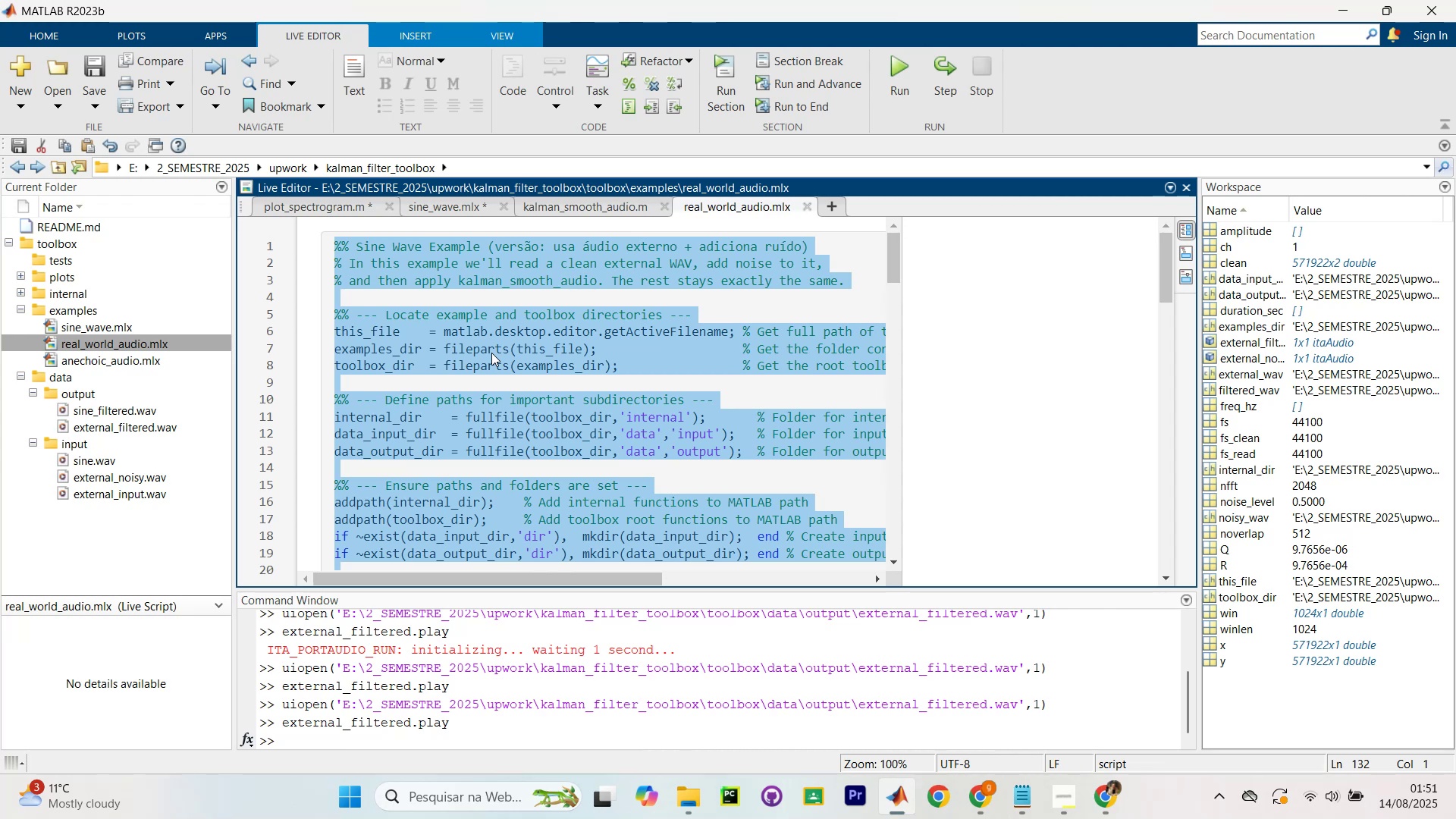 
key(Control+C)
 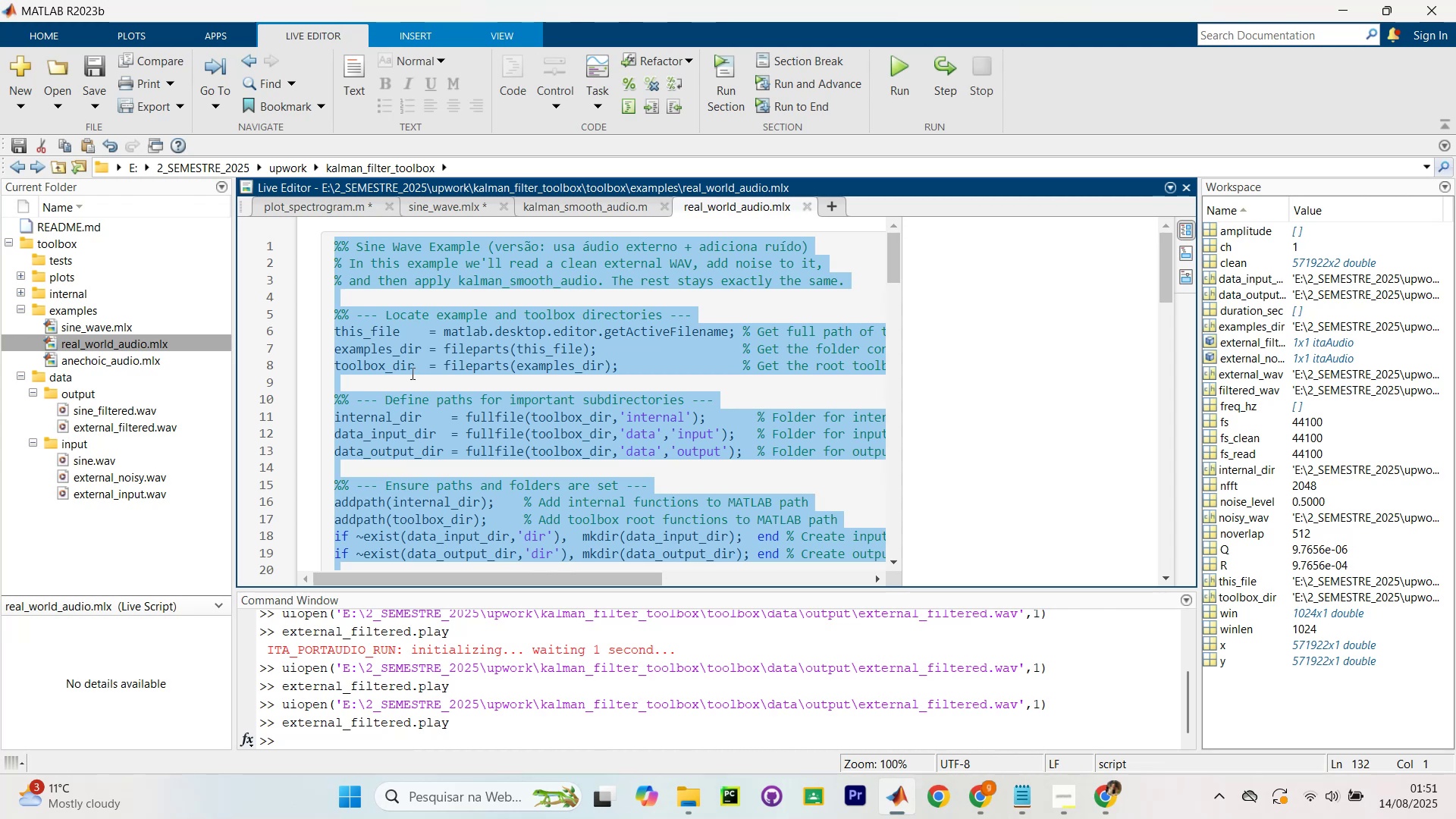 
left_click([396, 377])
 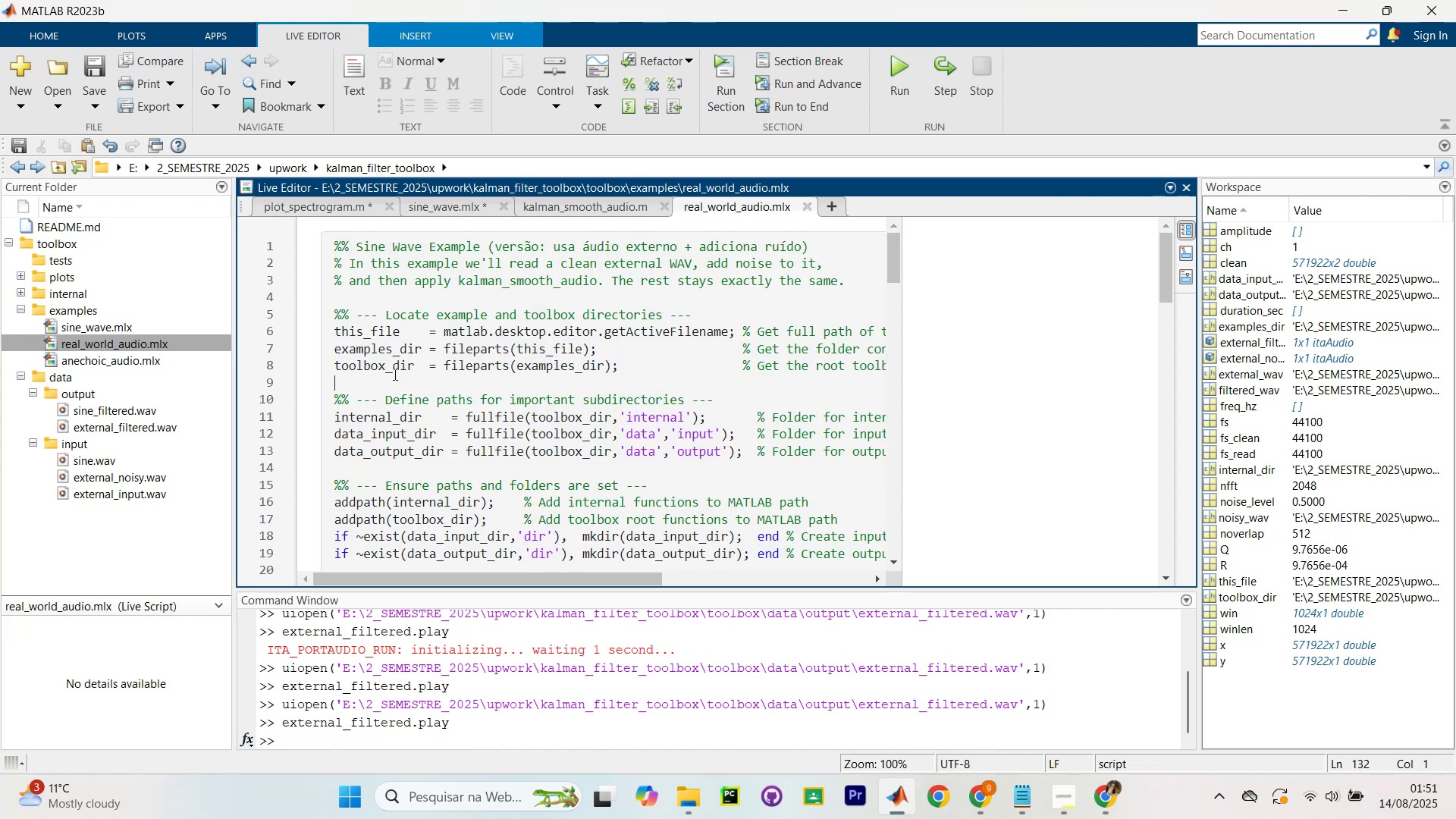 
scroll: coordinate [394, 374], scroll_direction: down, amount: 2.0
 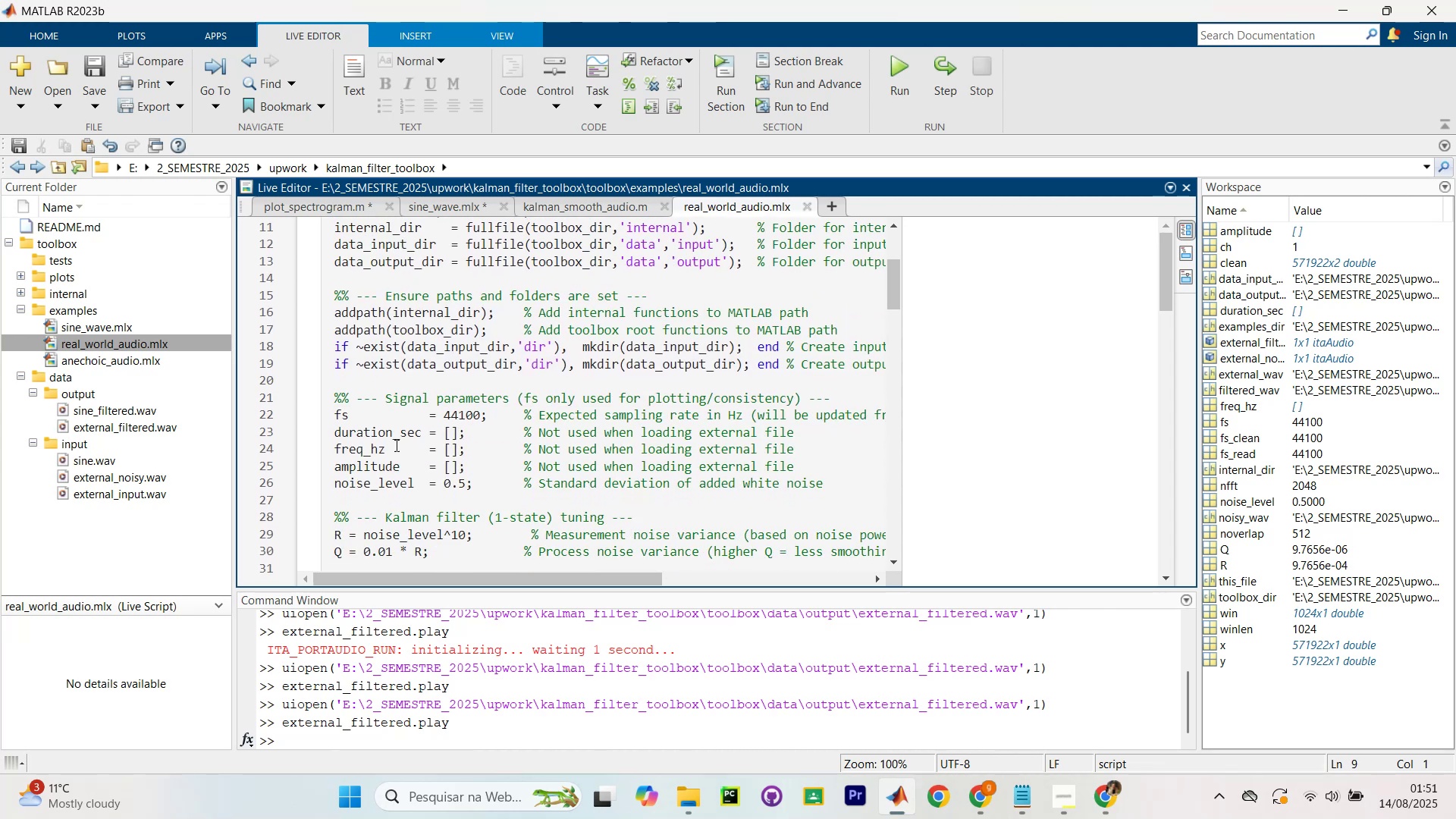 
left_click([93, 491])
 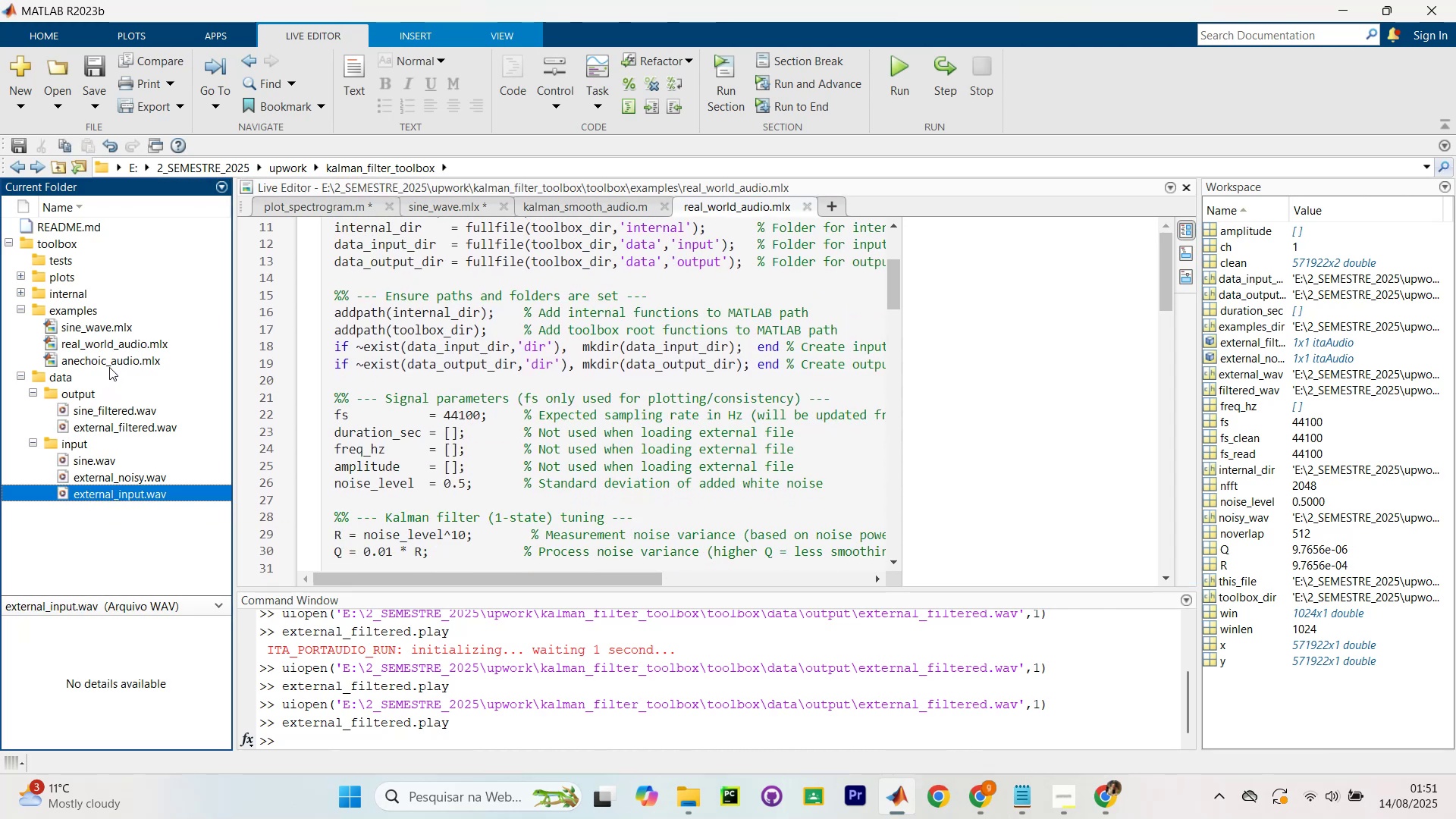 
double_click([111, 364])
 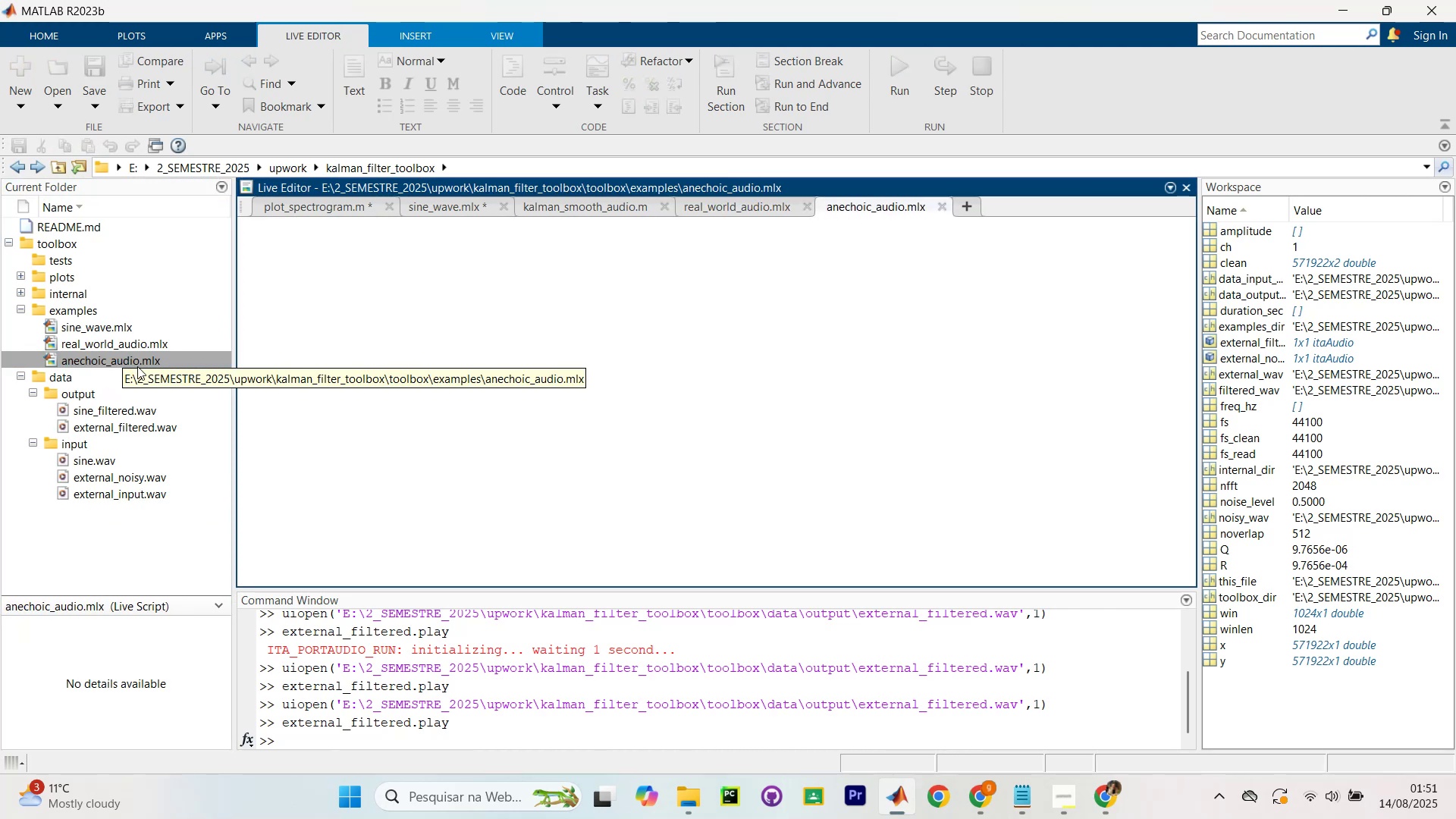 
left_click([522, 316])
 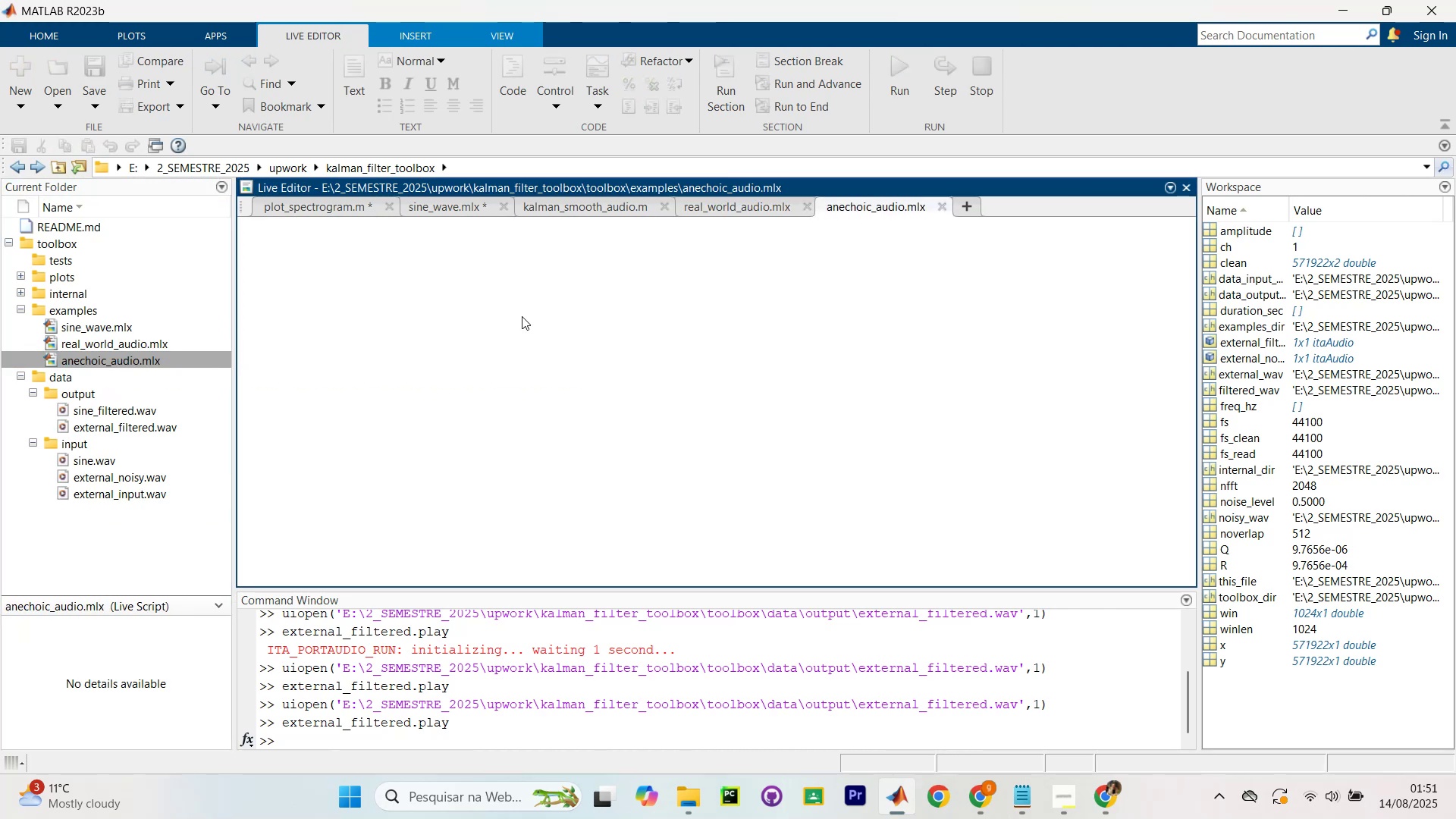 
hold_key(key=ControlLeft, duration=1.47)
 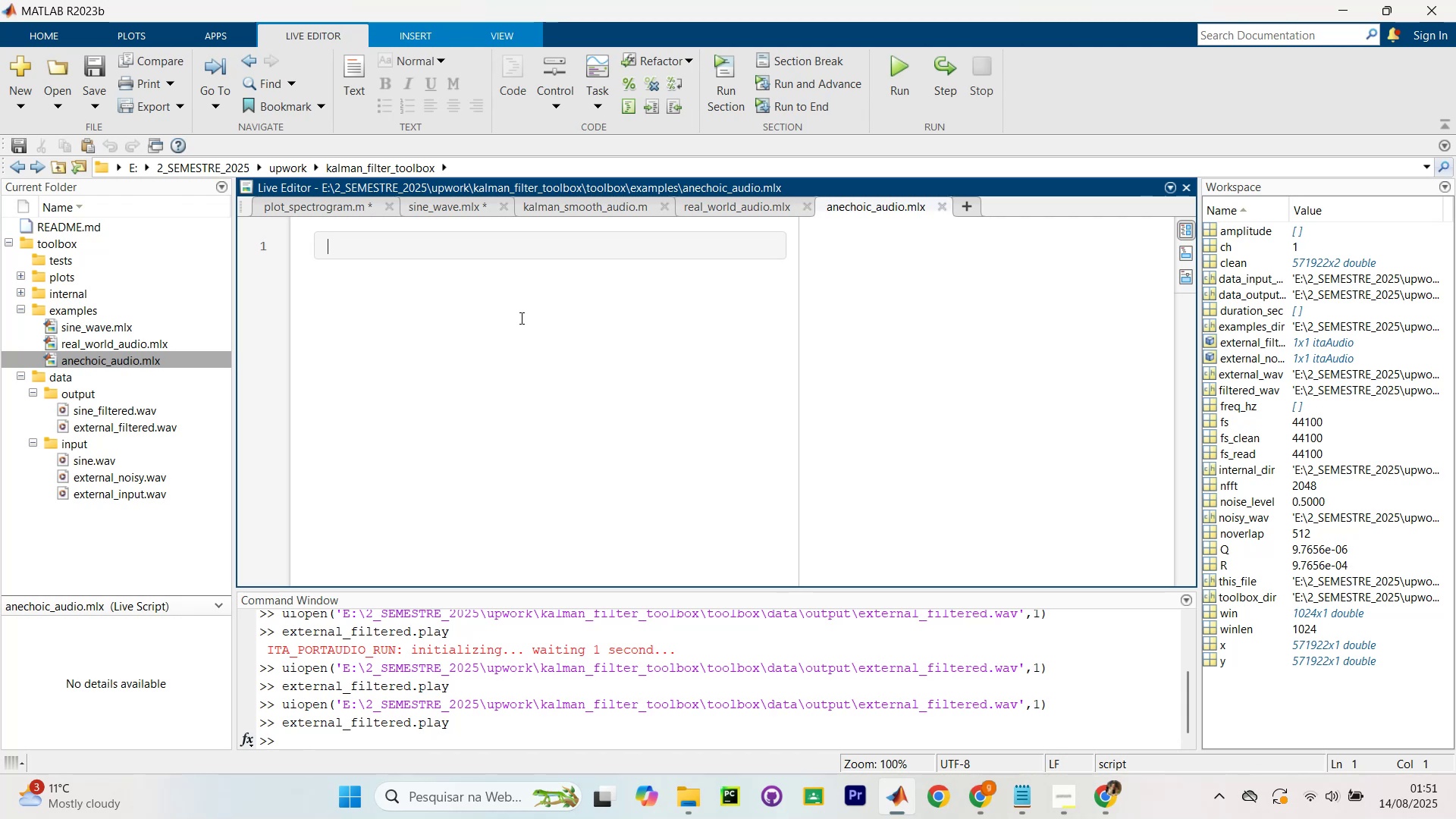 
key(Control+V)
 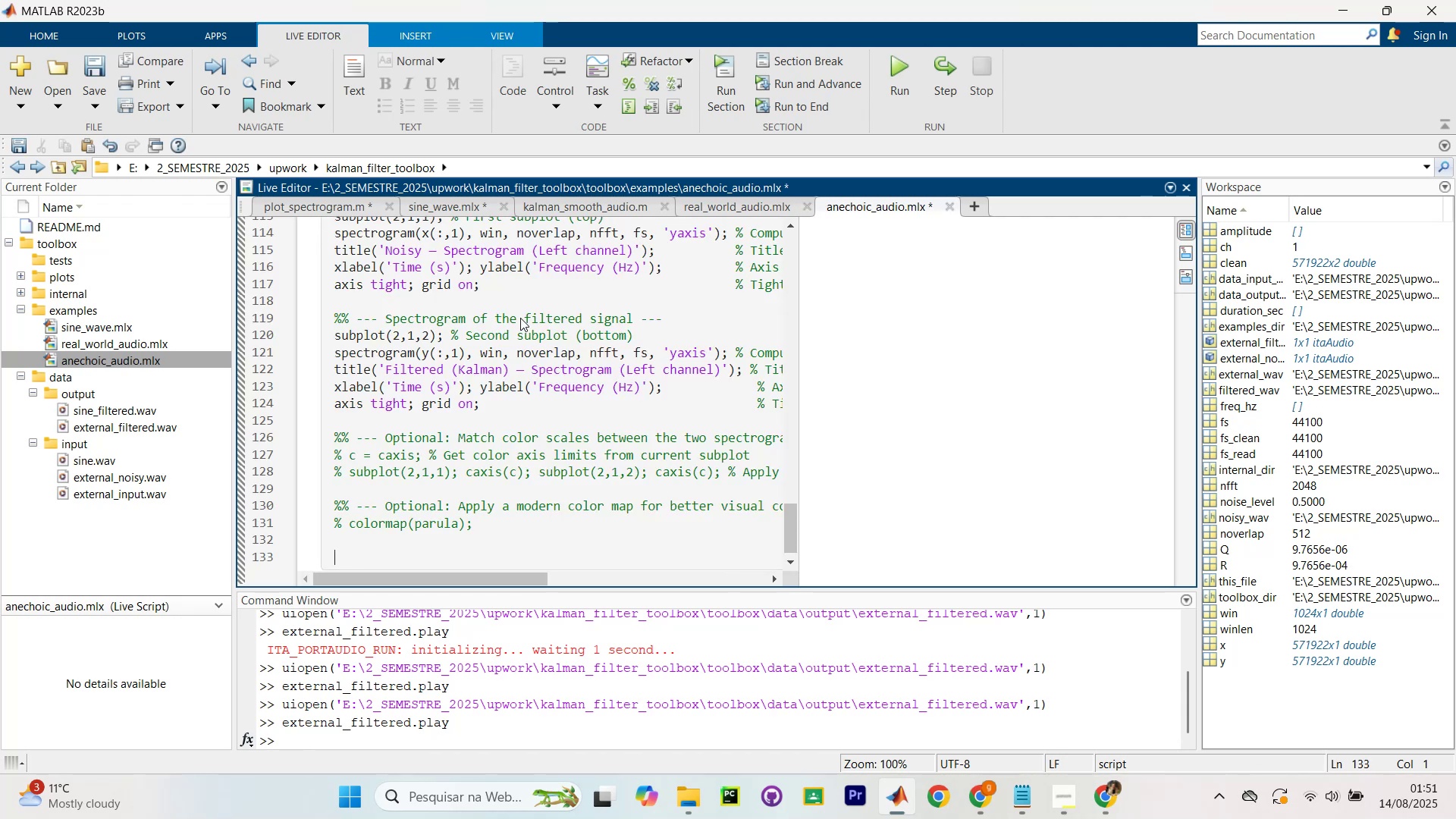 
key(Control+Z)
 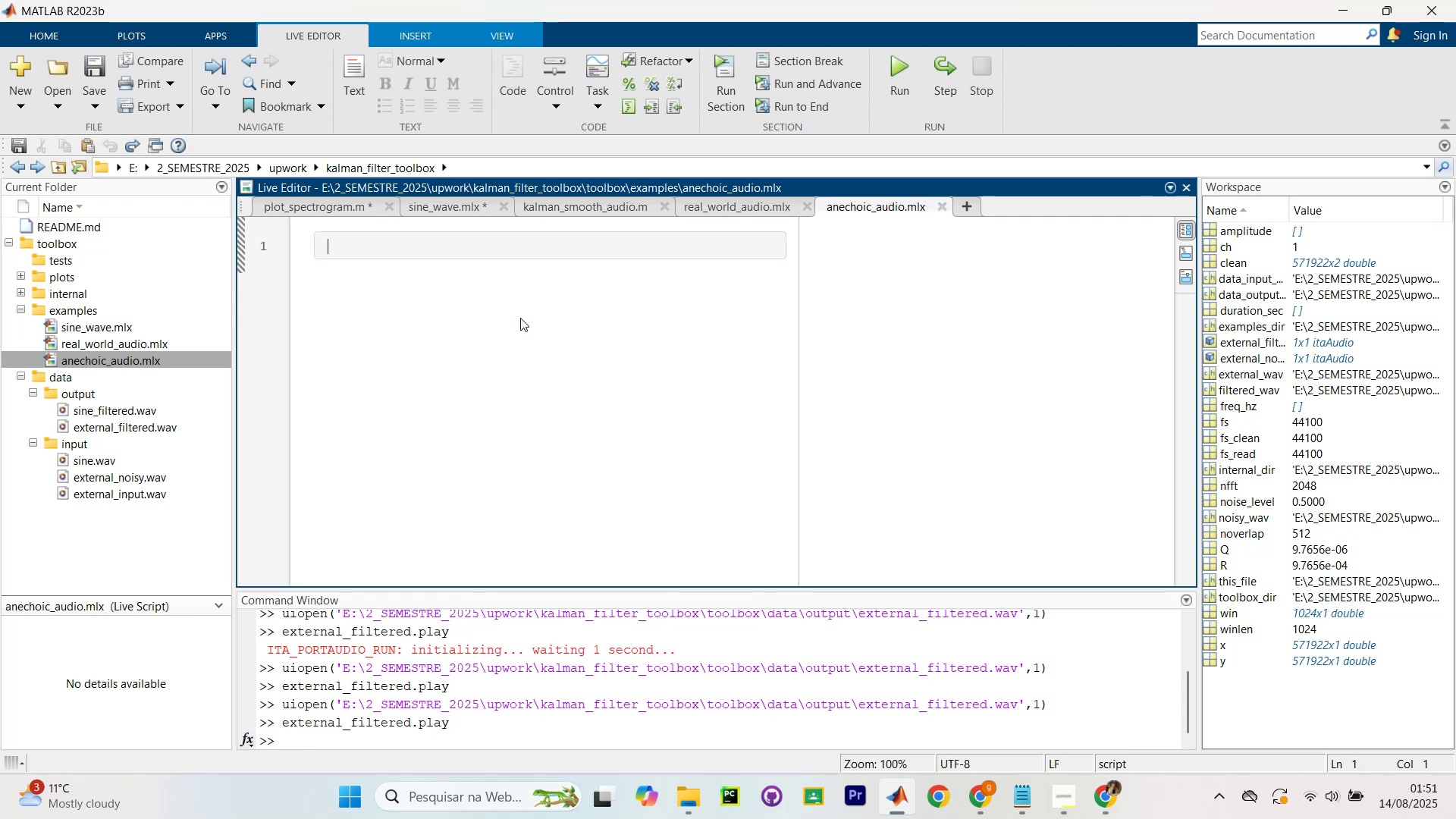 
key(Alt+AltLeft)
 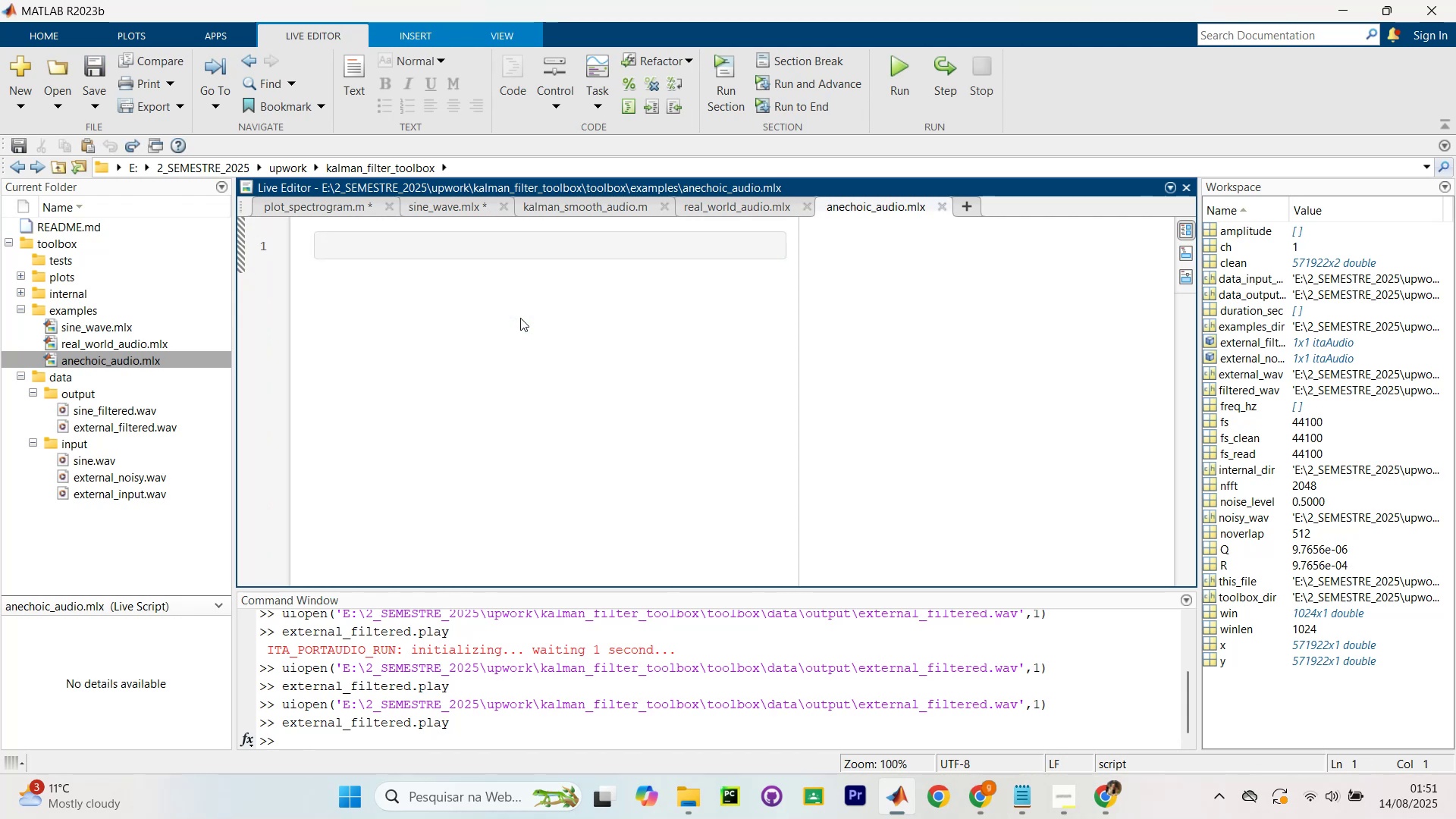 
key(Alt+Tab)
 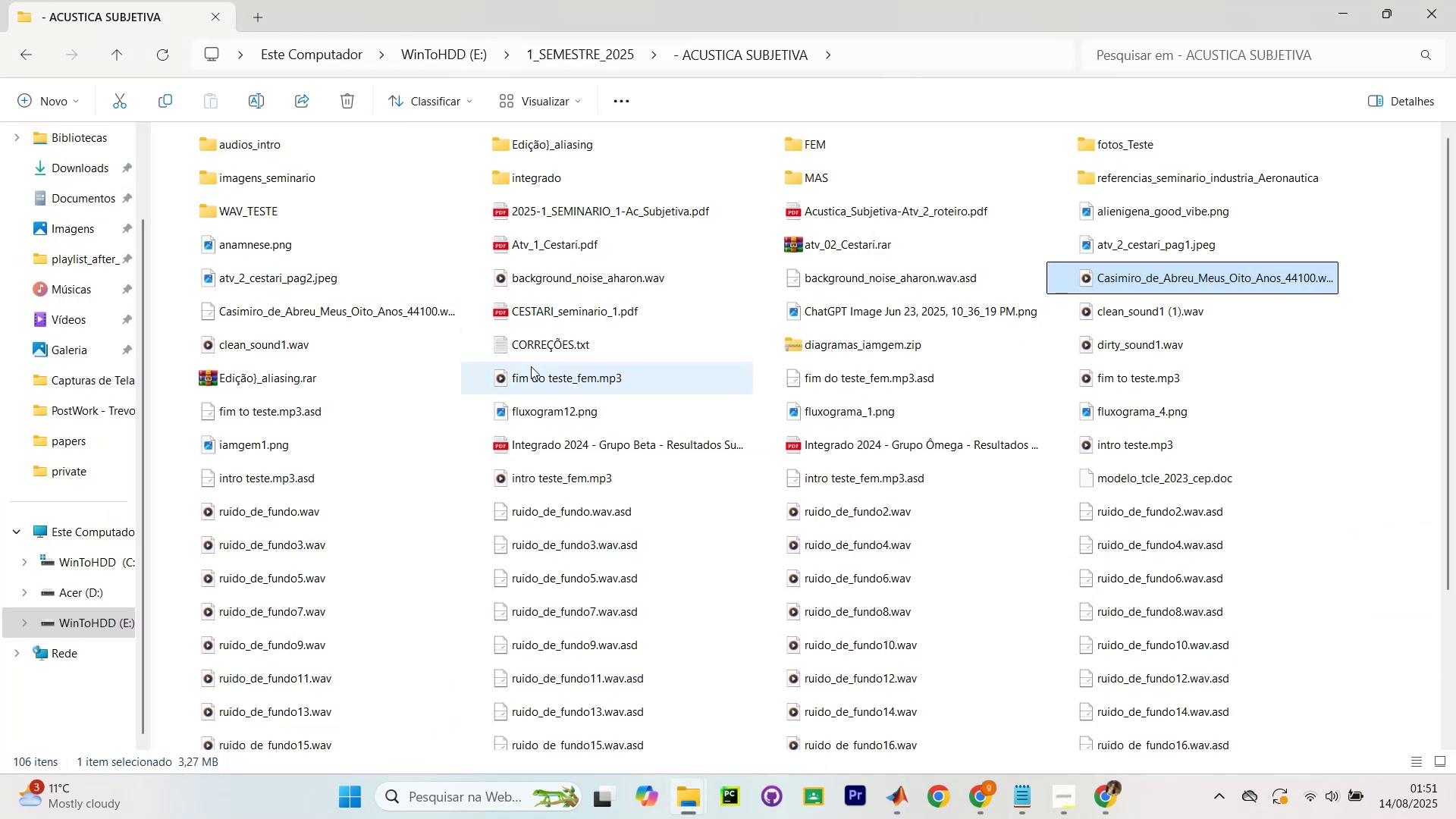 
key(Alt+AltLeft)
 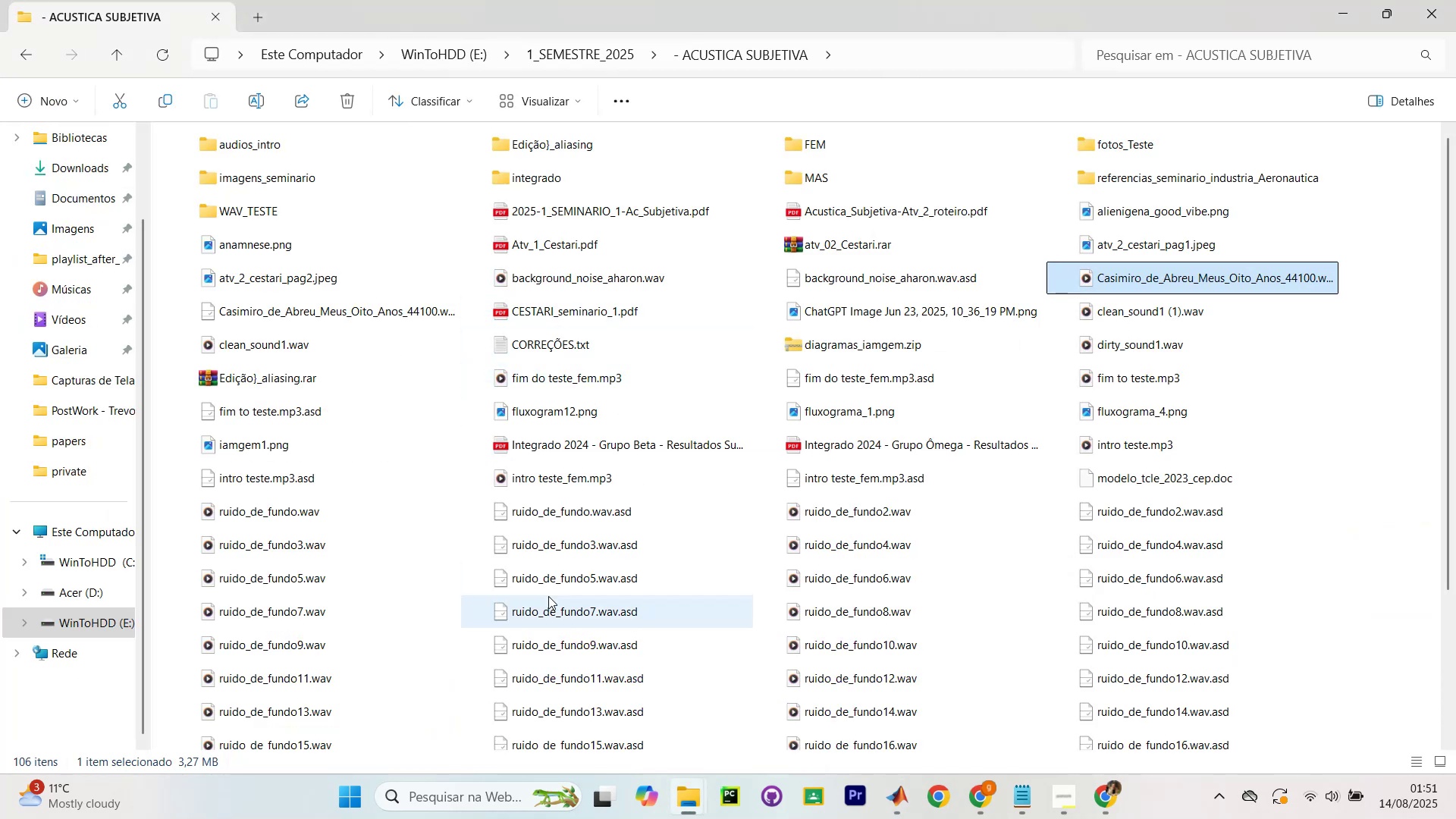 
key(Alt+Tab)
 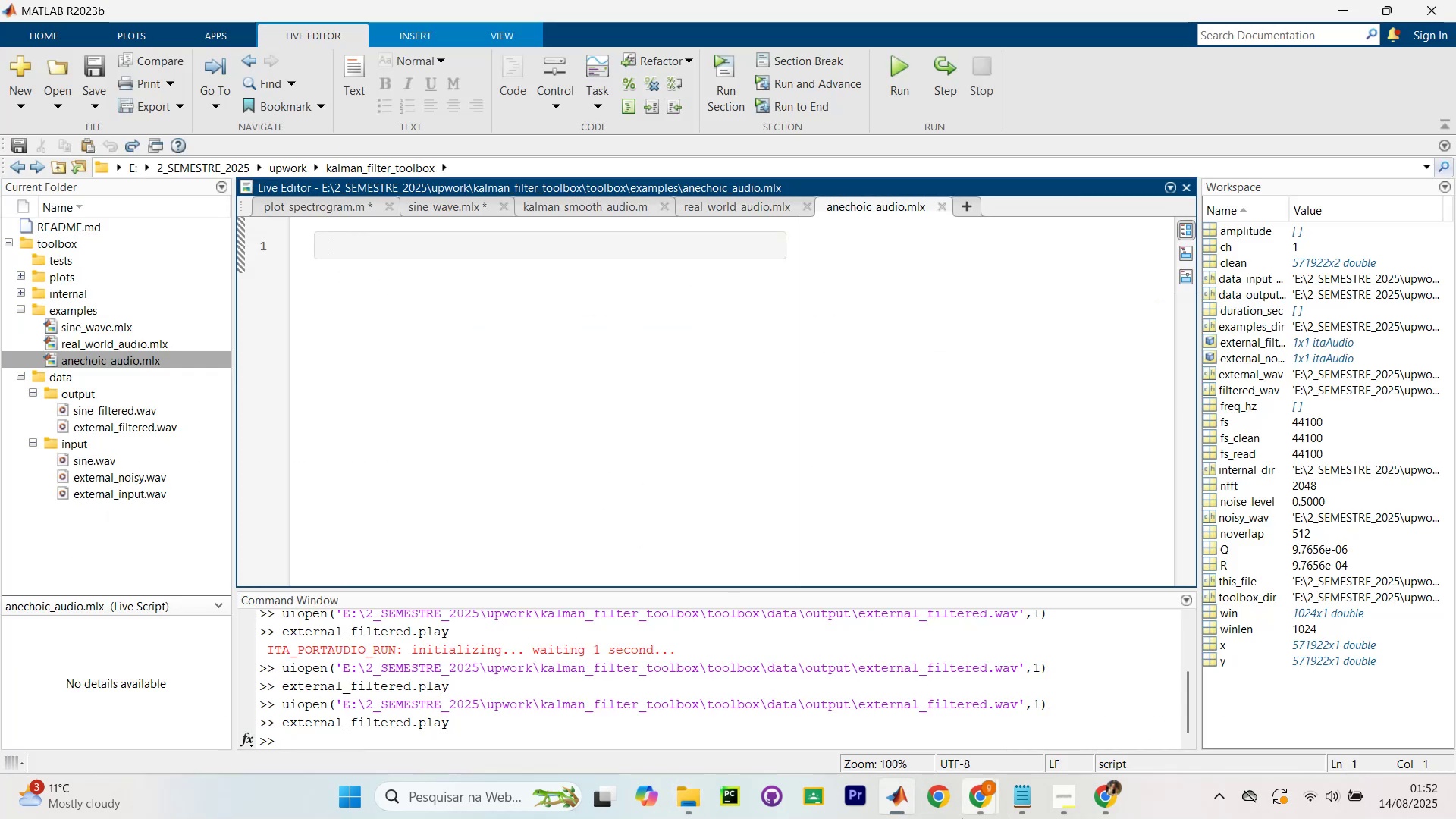 
left_click([965, 818])
 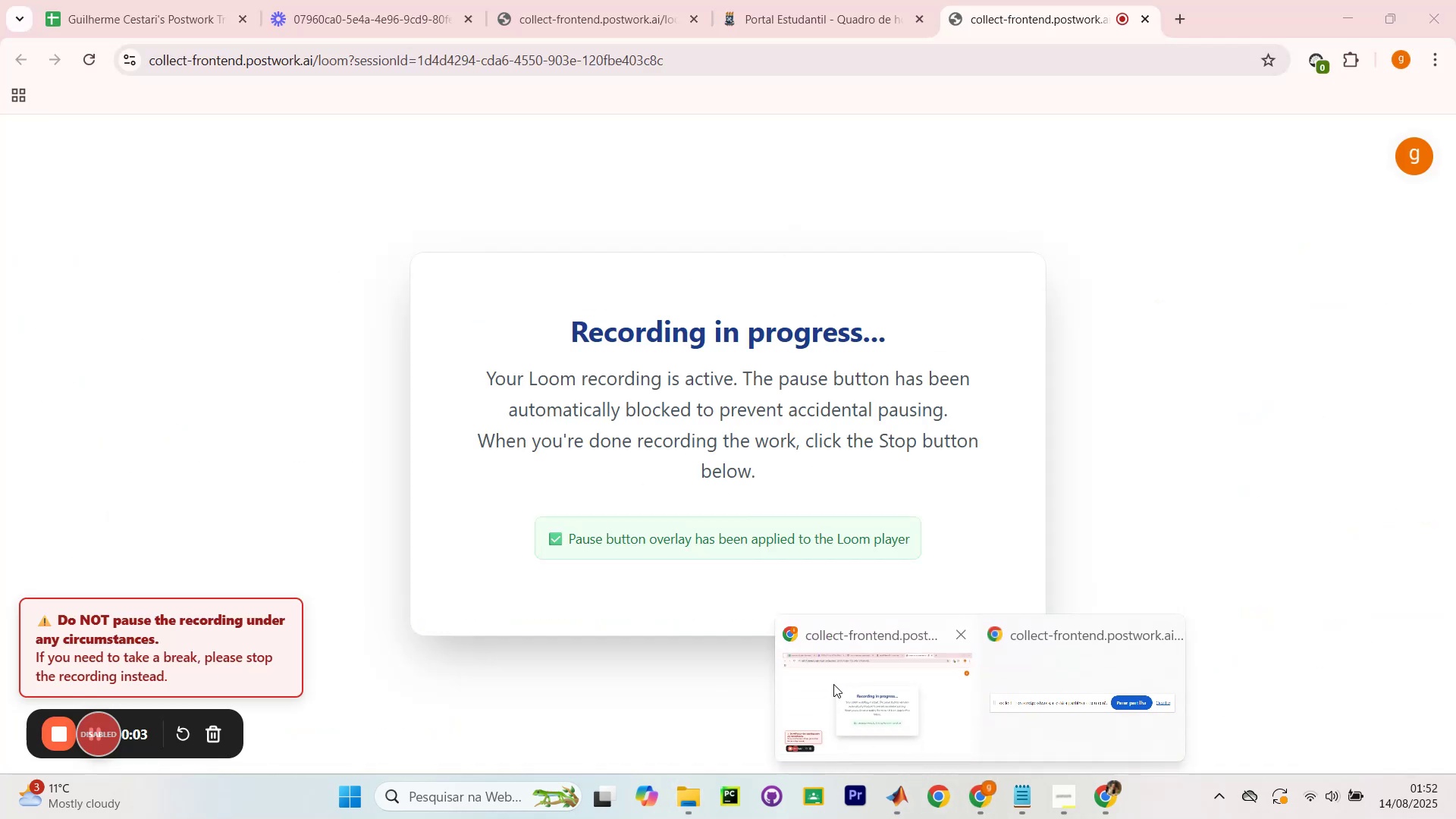 
left_click([833, 684])
 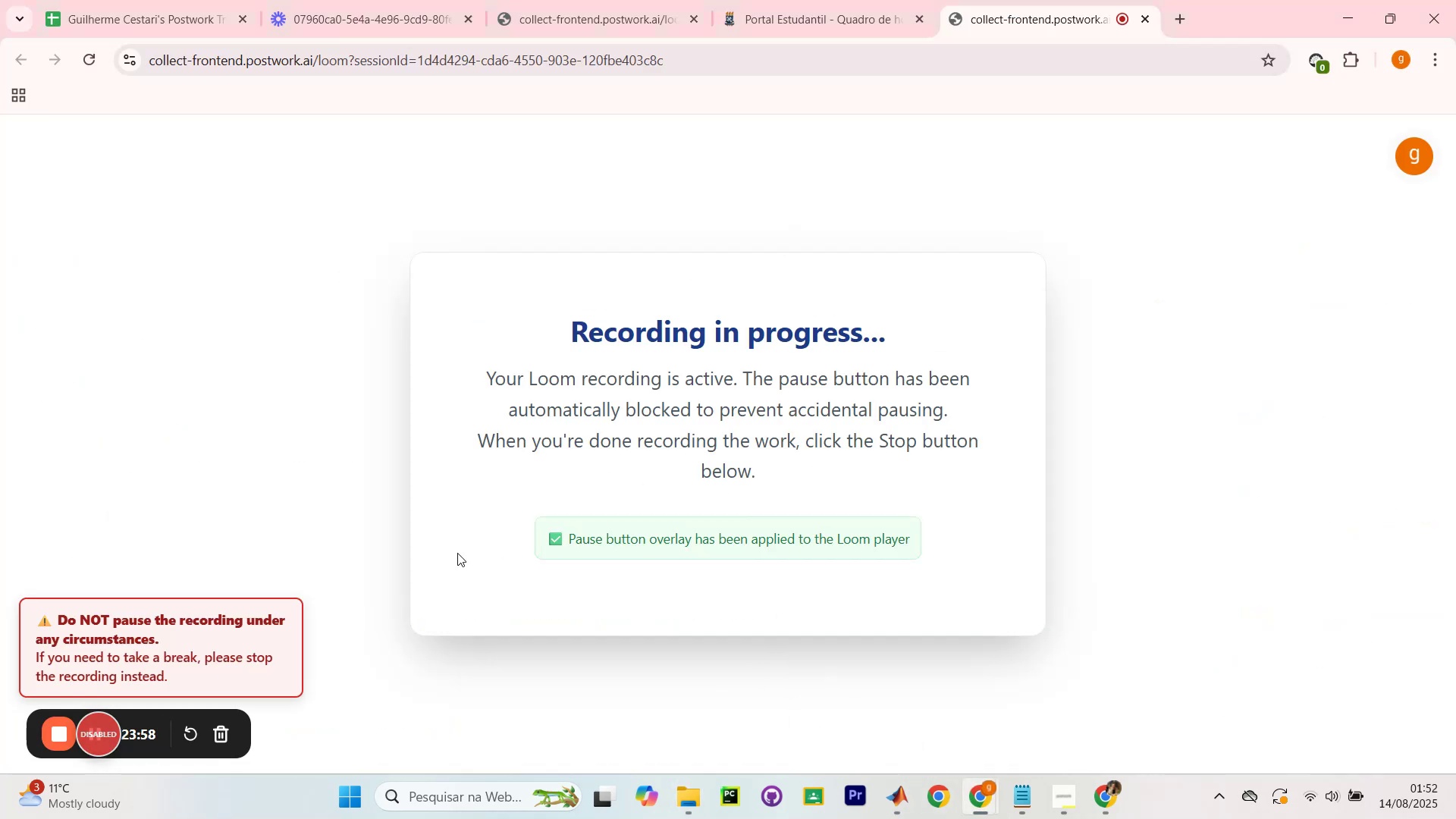 
key(Alt+AltLeft)
 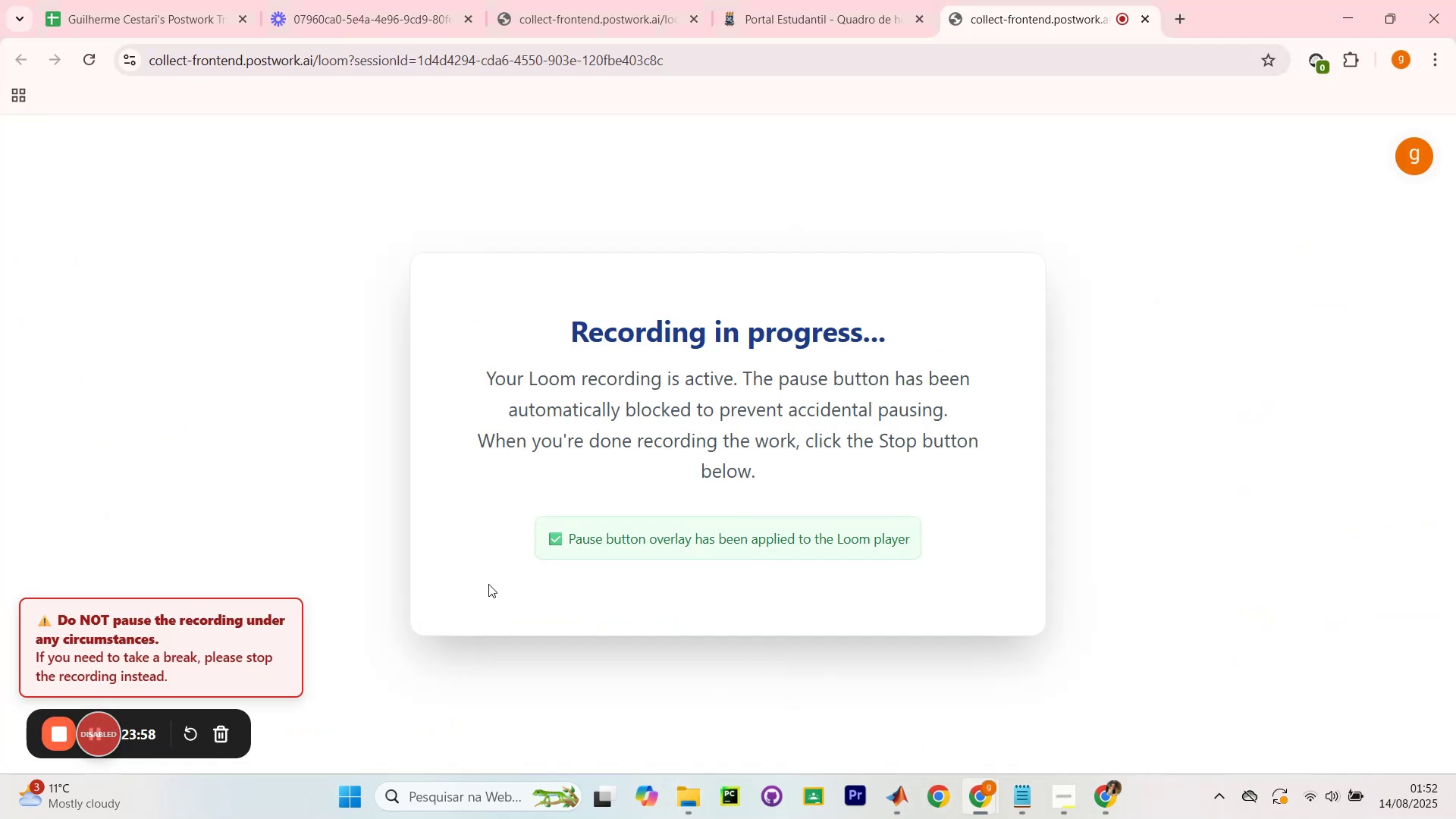 
key(Alt+Tab)
 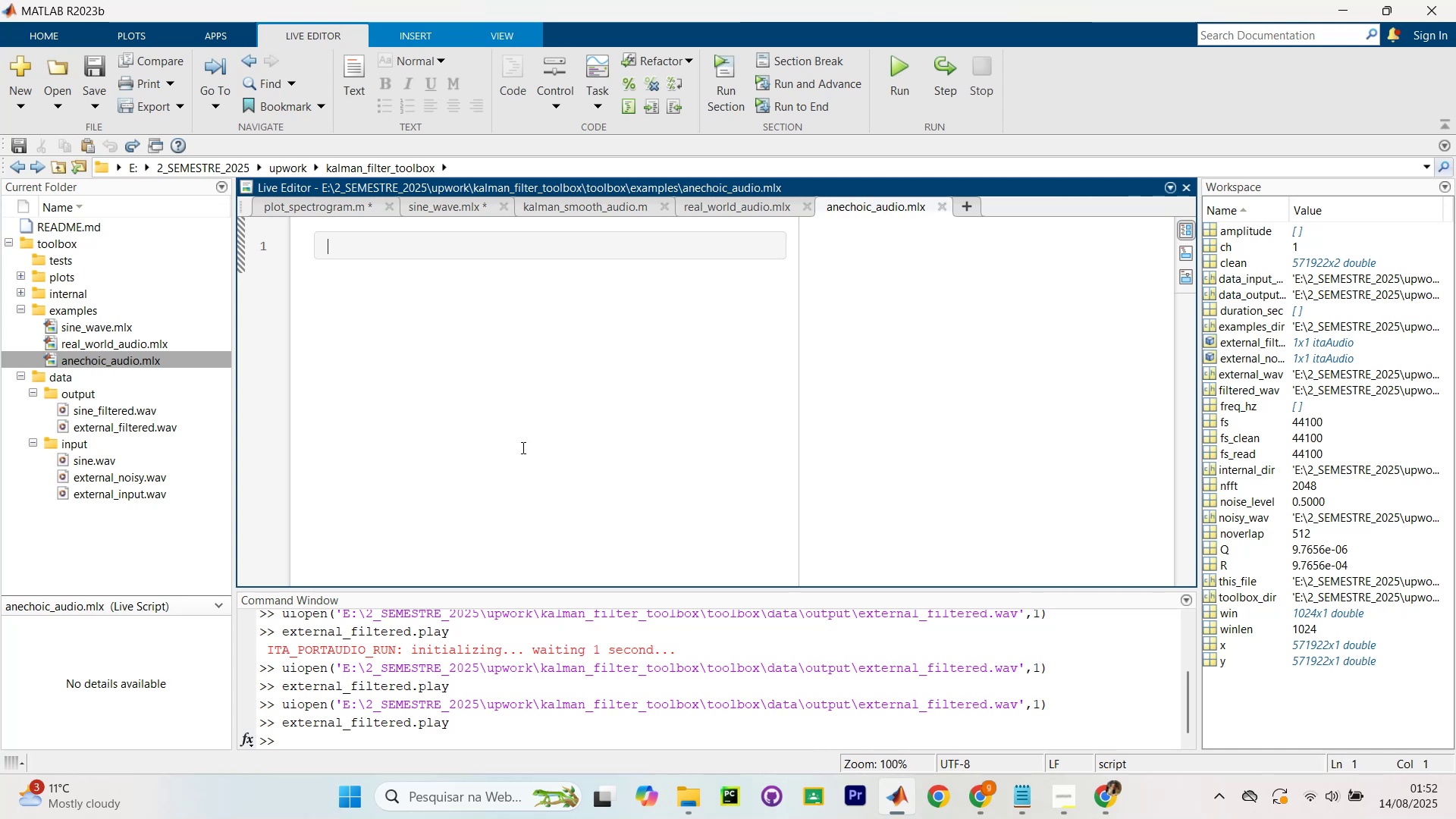 
key(Control+V)
 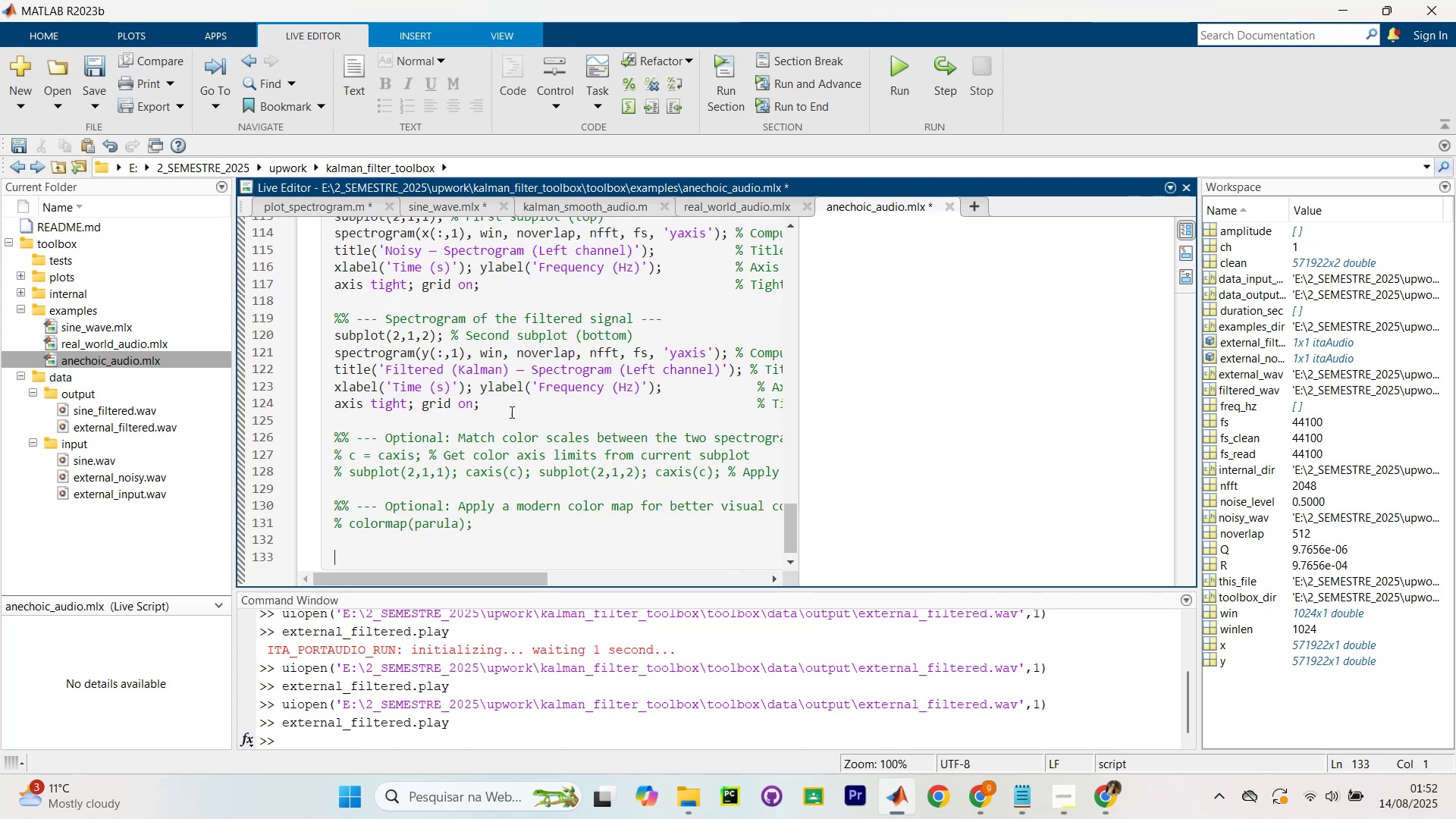 
scroll: coordinate [507, 397], scroll_direction: up, amount: 22.0
 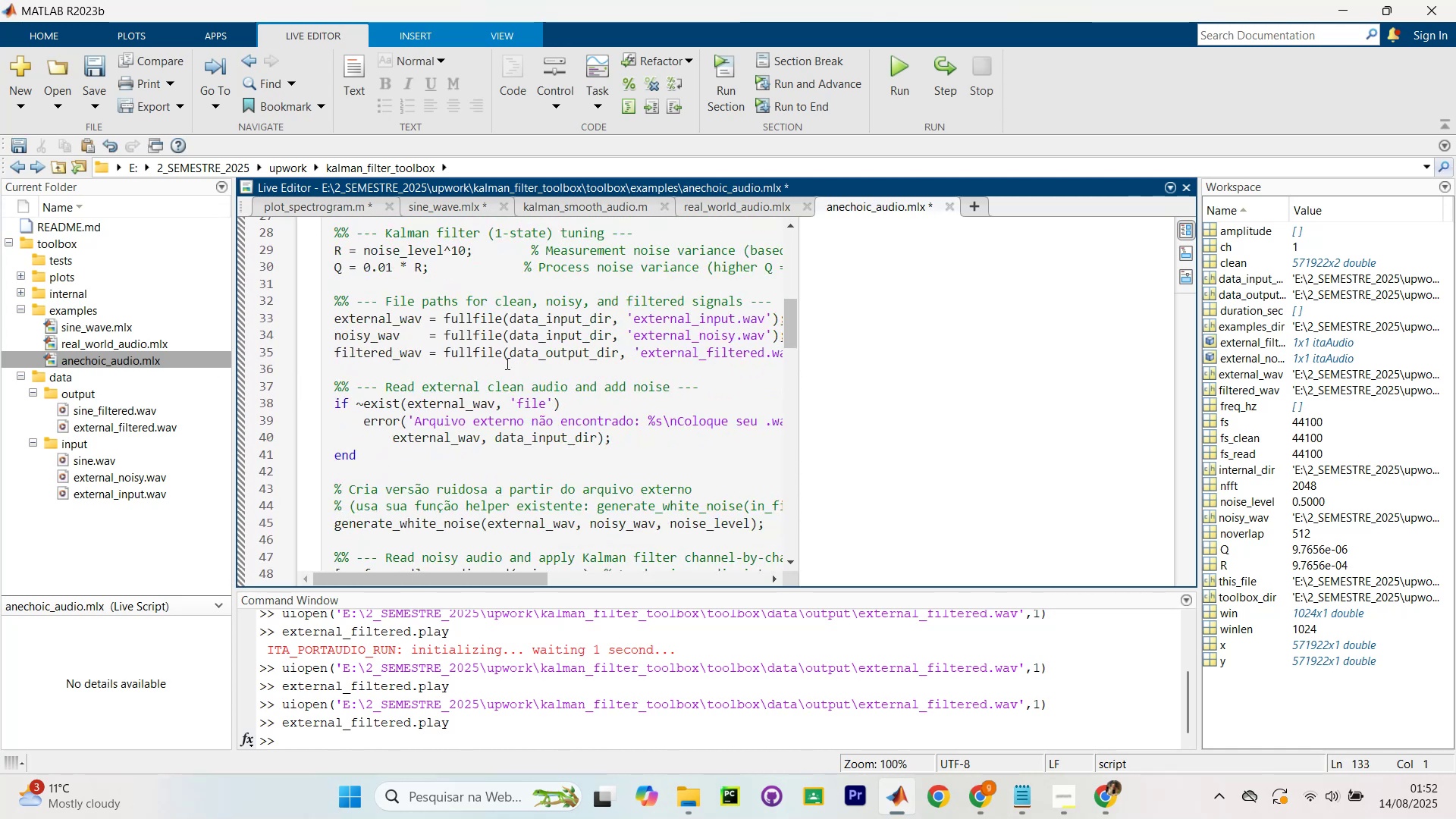 
left_click_drag(start_coordinate=[457, 579], to_coordinate=[466, 582])
 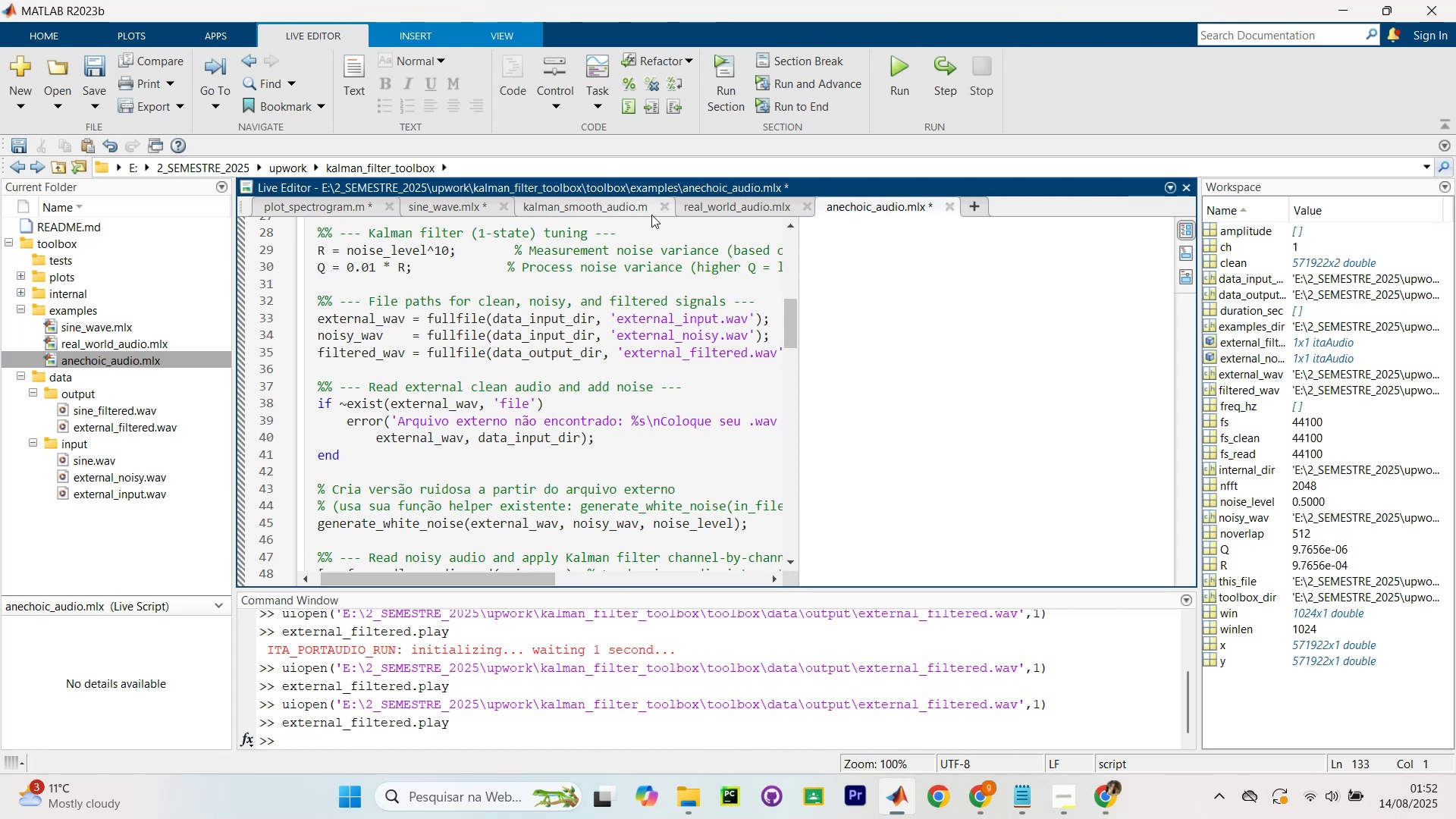 
wait(6.04)
 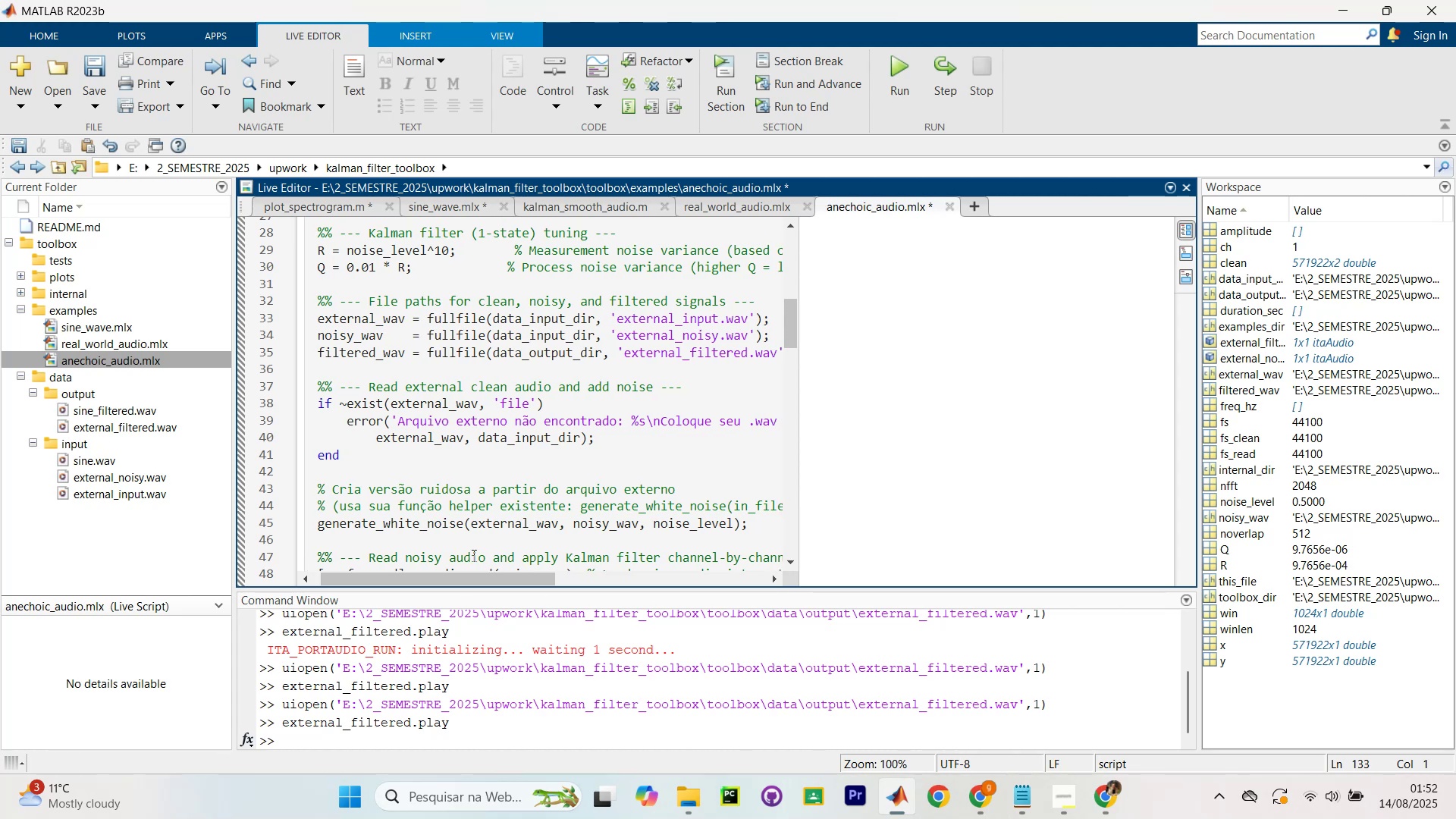 
left_click_drag(start_coordinate=[673, 322], to_coordinate=[616, 326])
 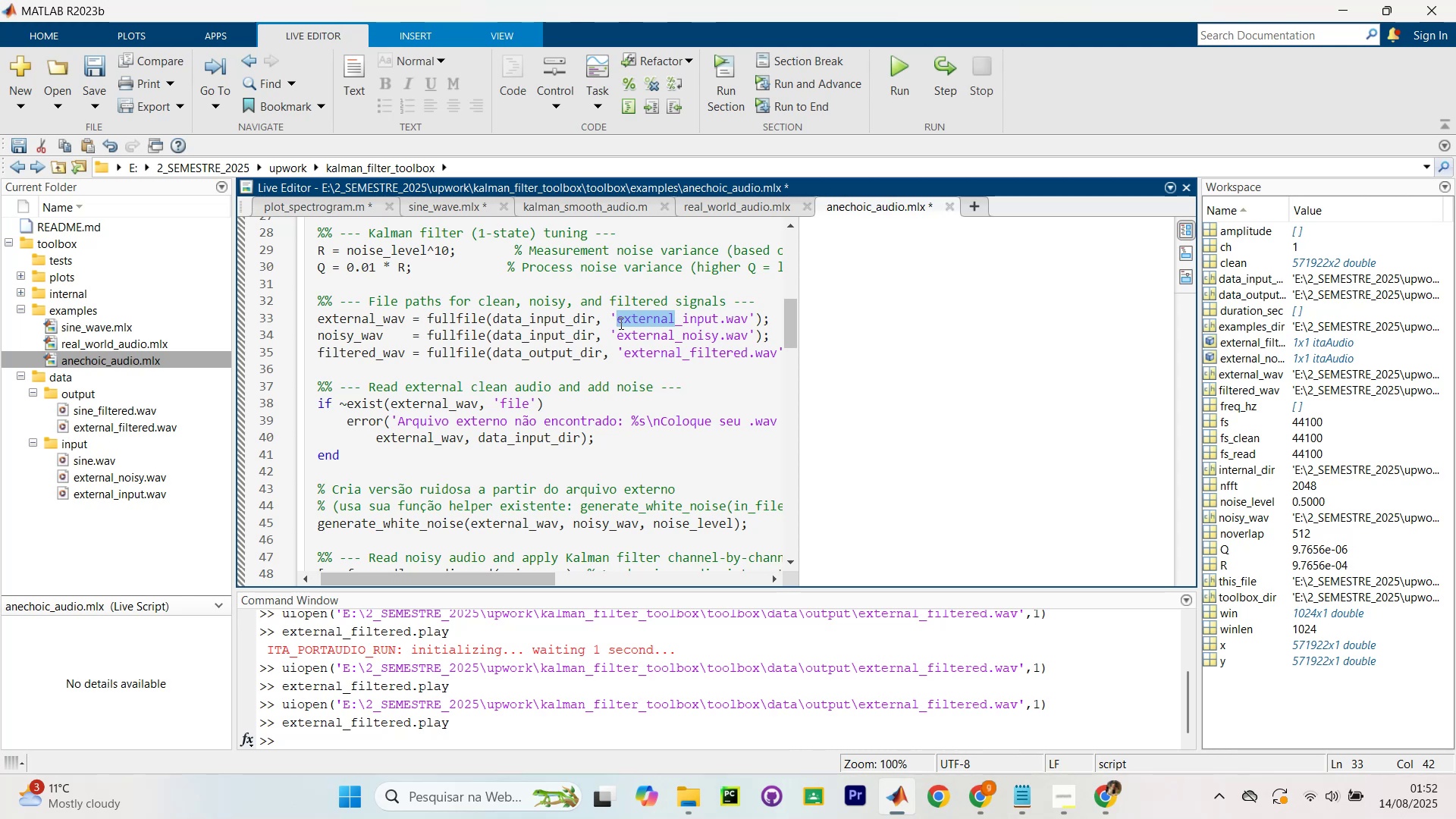 
type(anehoi)
key(Backspace)
key(Backspace)
key(Backspace)
type(ccho)
key(Backspace)
key(Backspace)
key(Backspace)
type(hoic)
 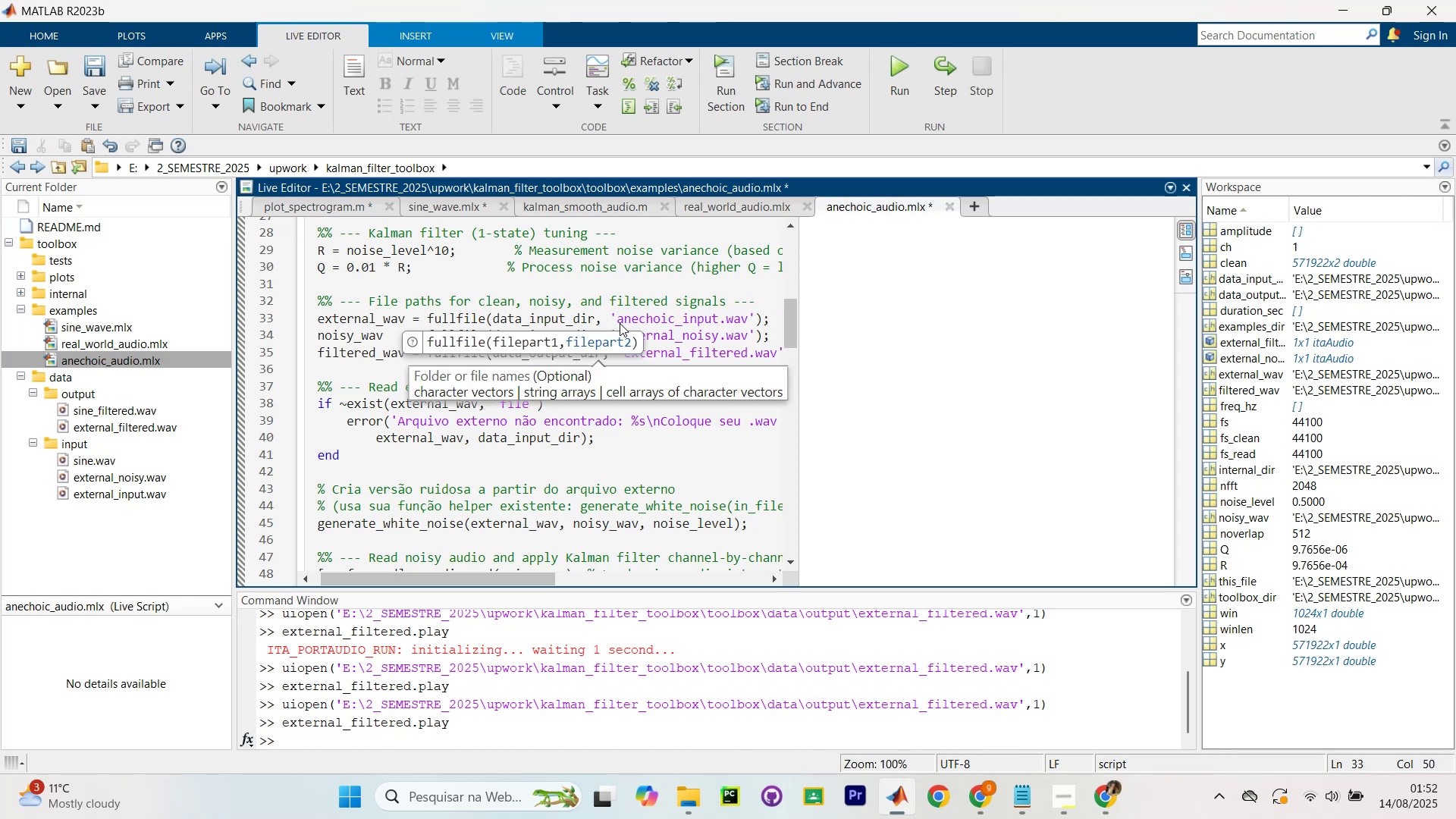 
key(ArrowDown)
 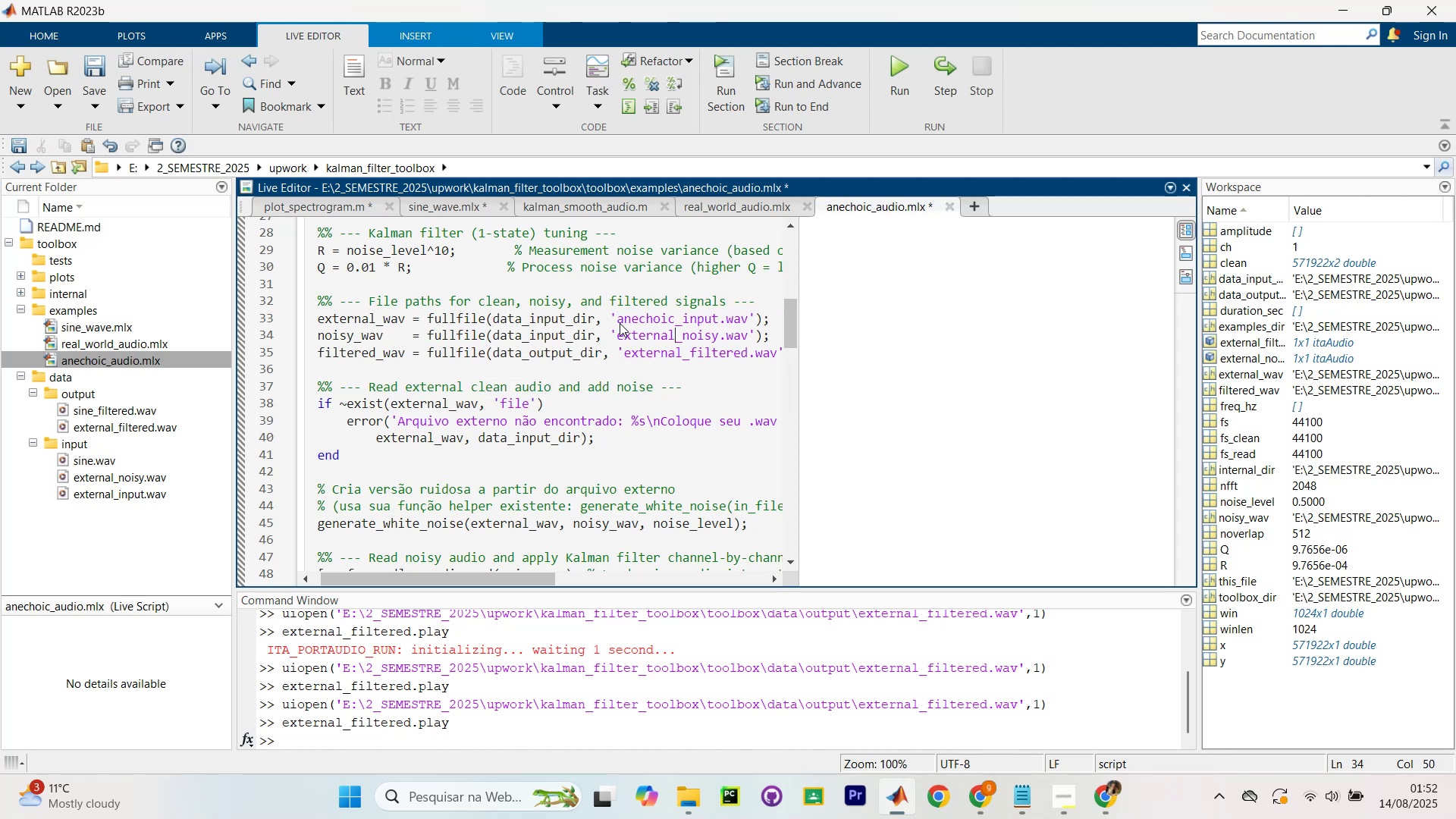 
key(Backspace)
key(Backspace)
key(Backspace)
key(Backspace)
key(Backspace)
key(Backspace)
key(Backspace)
key(Backspace)
type(ac)
key(Backspace)
type(nechoic)
 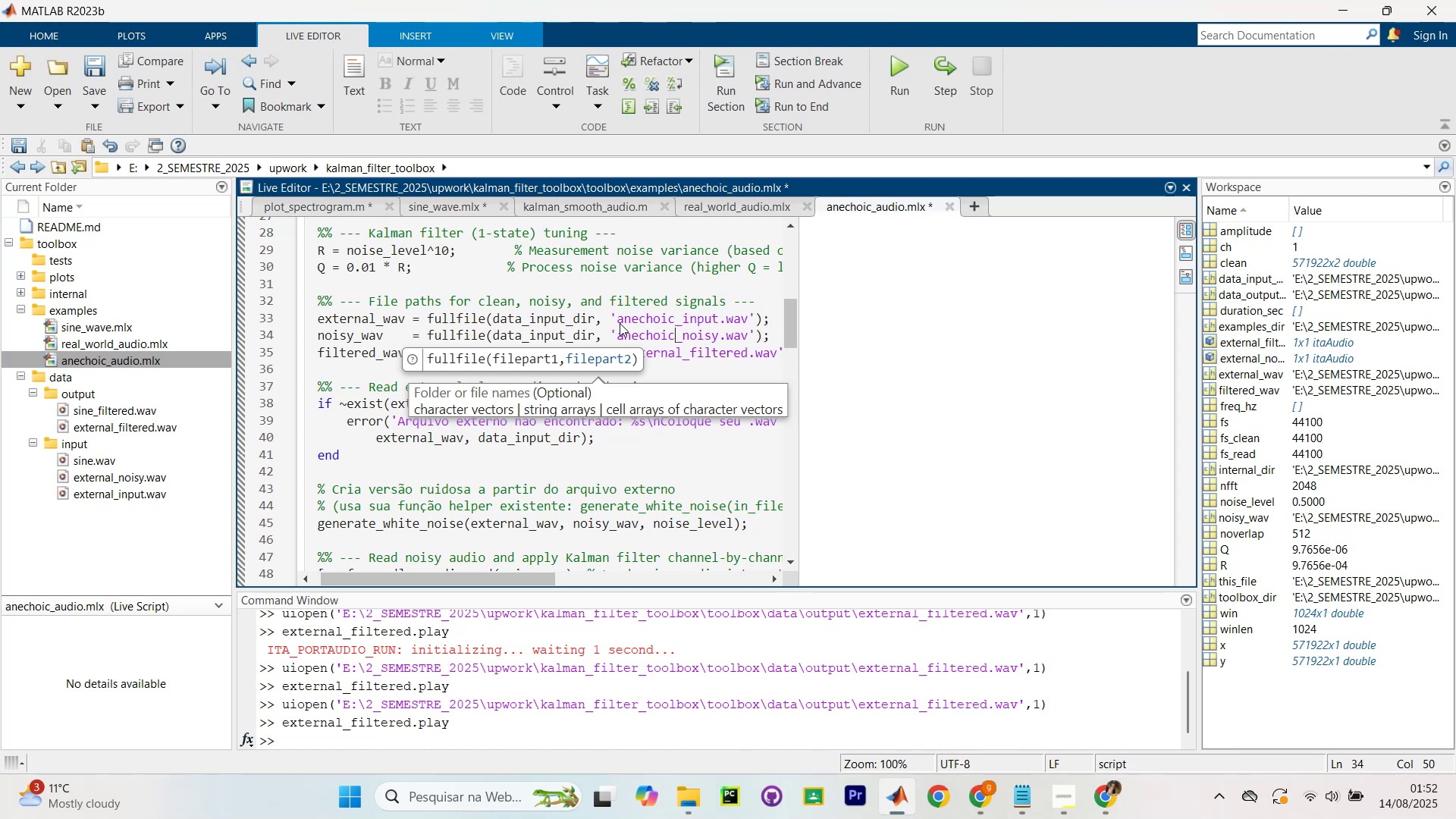 
key(ArrowDown)
 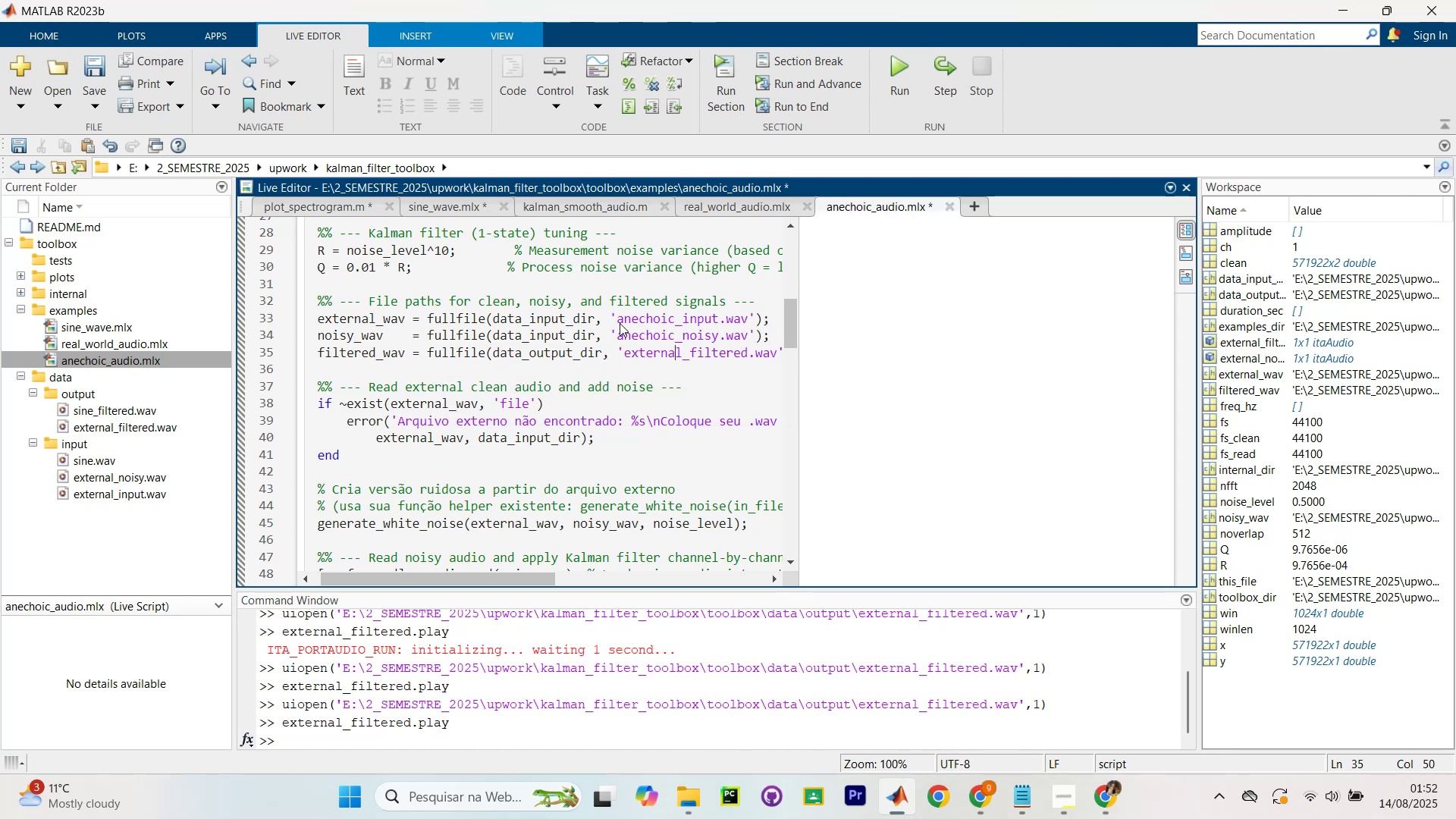 
key(ArrowDown)
 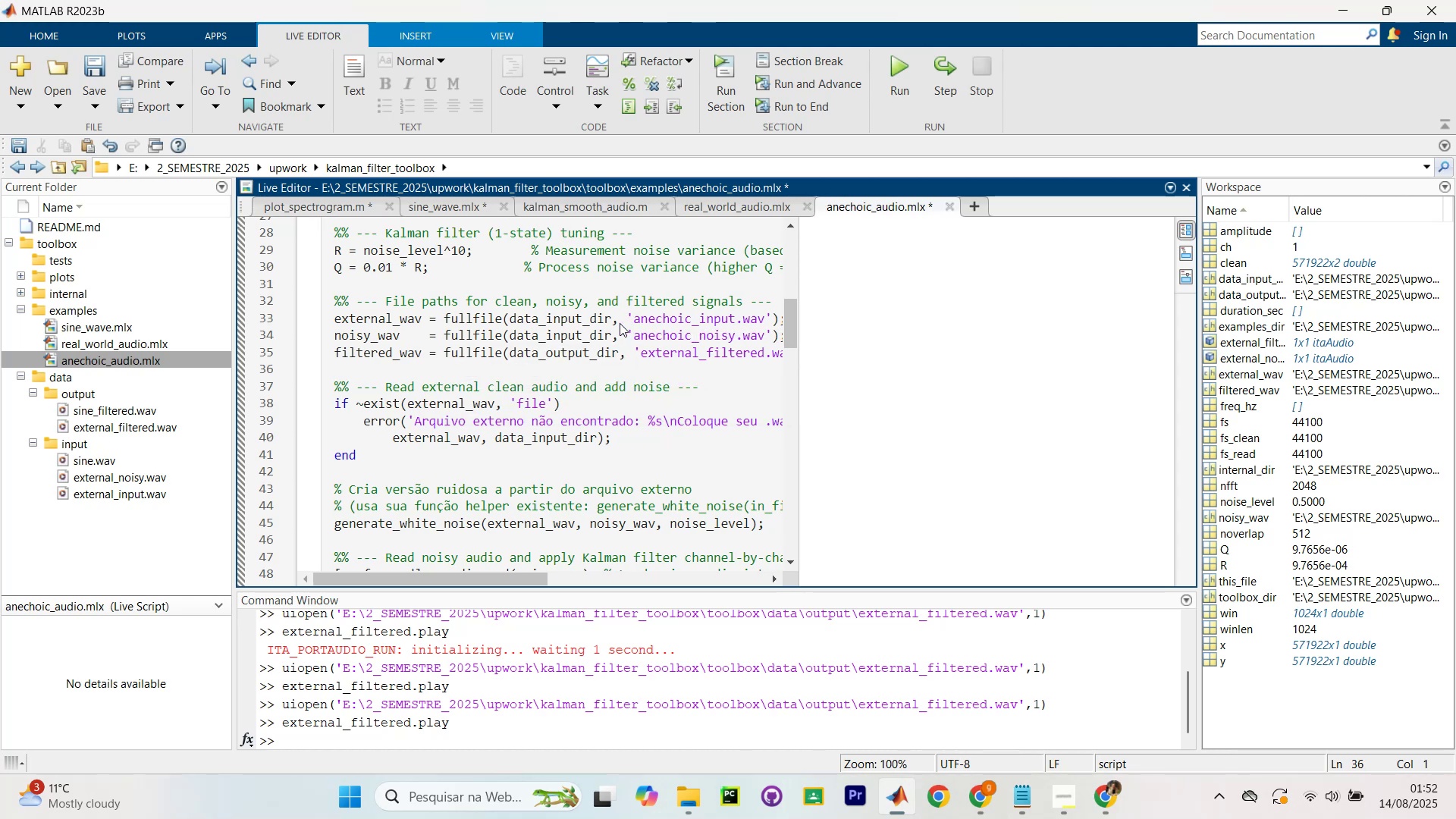 
key(ArrowLeft)
 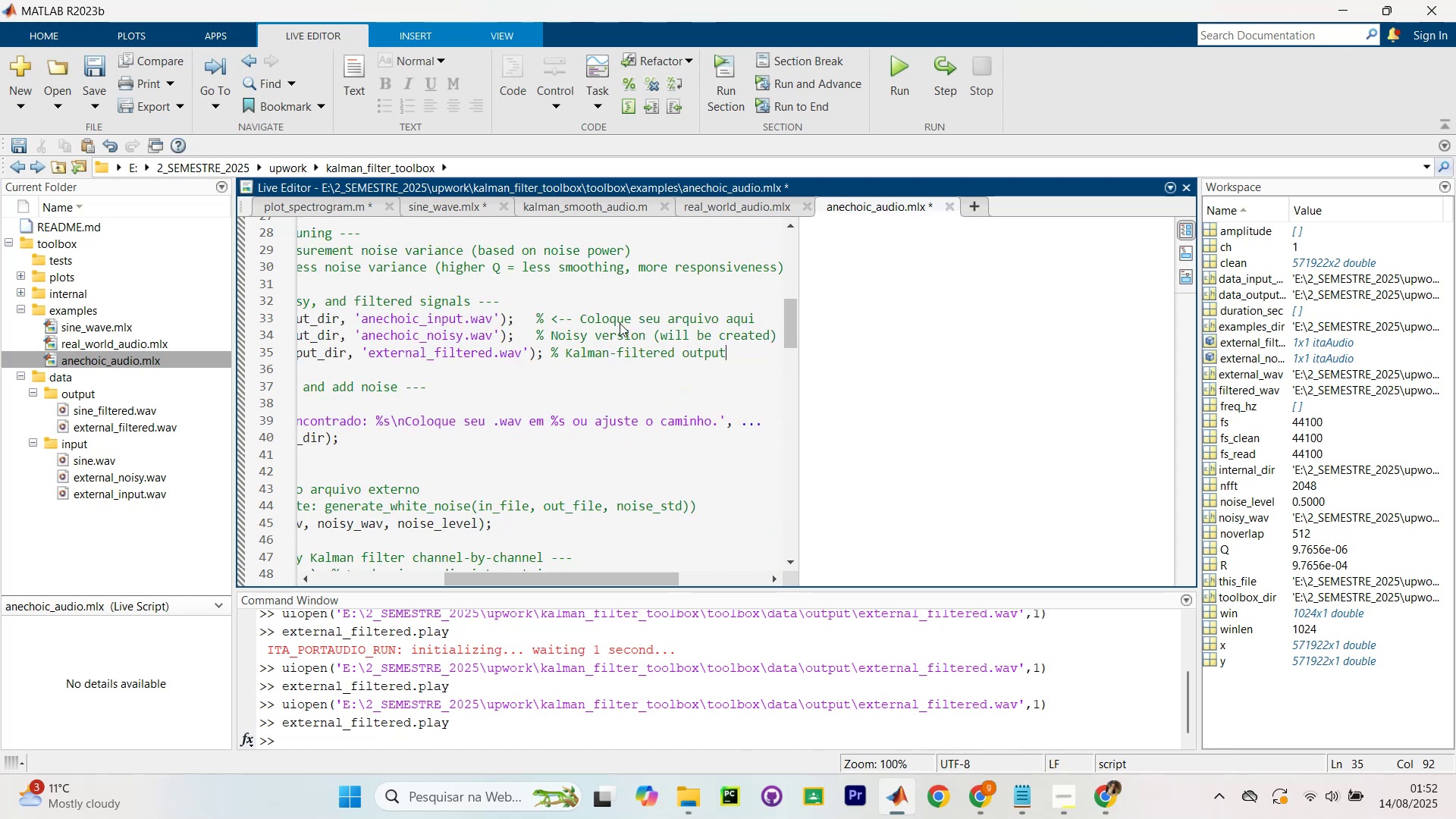 
hold_key(key=ArrowLeft, duration=1.52)
 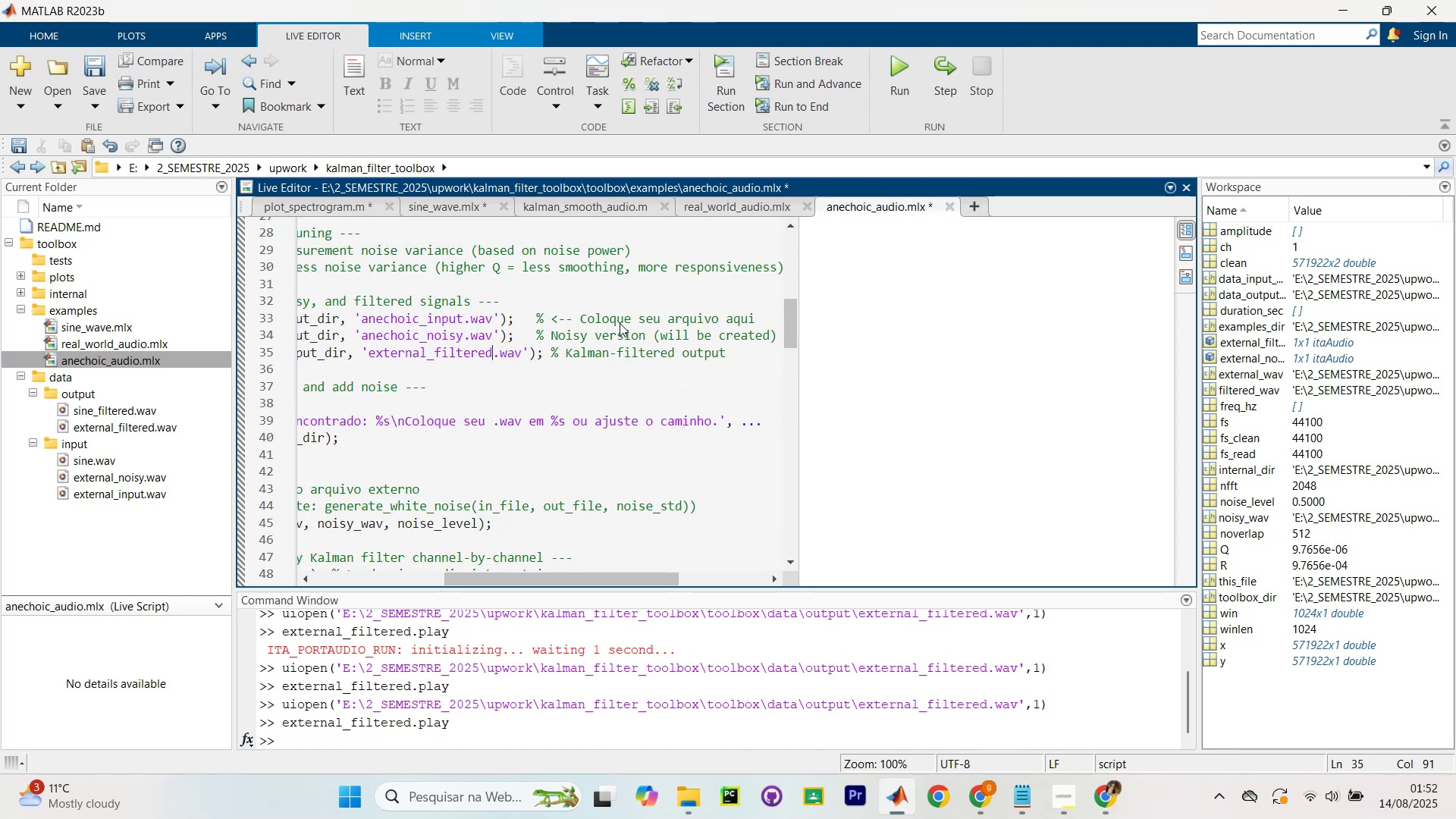 
key(ArrowLeft)
 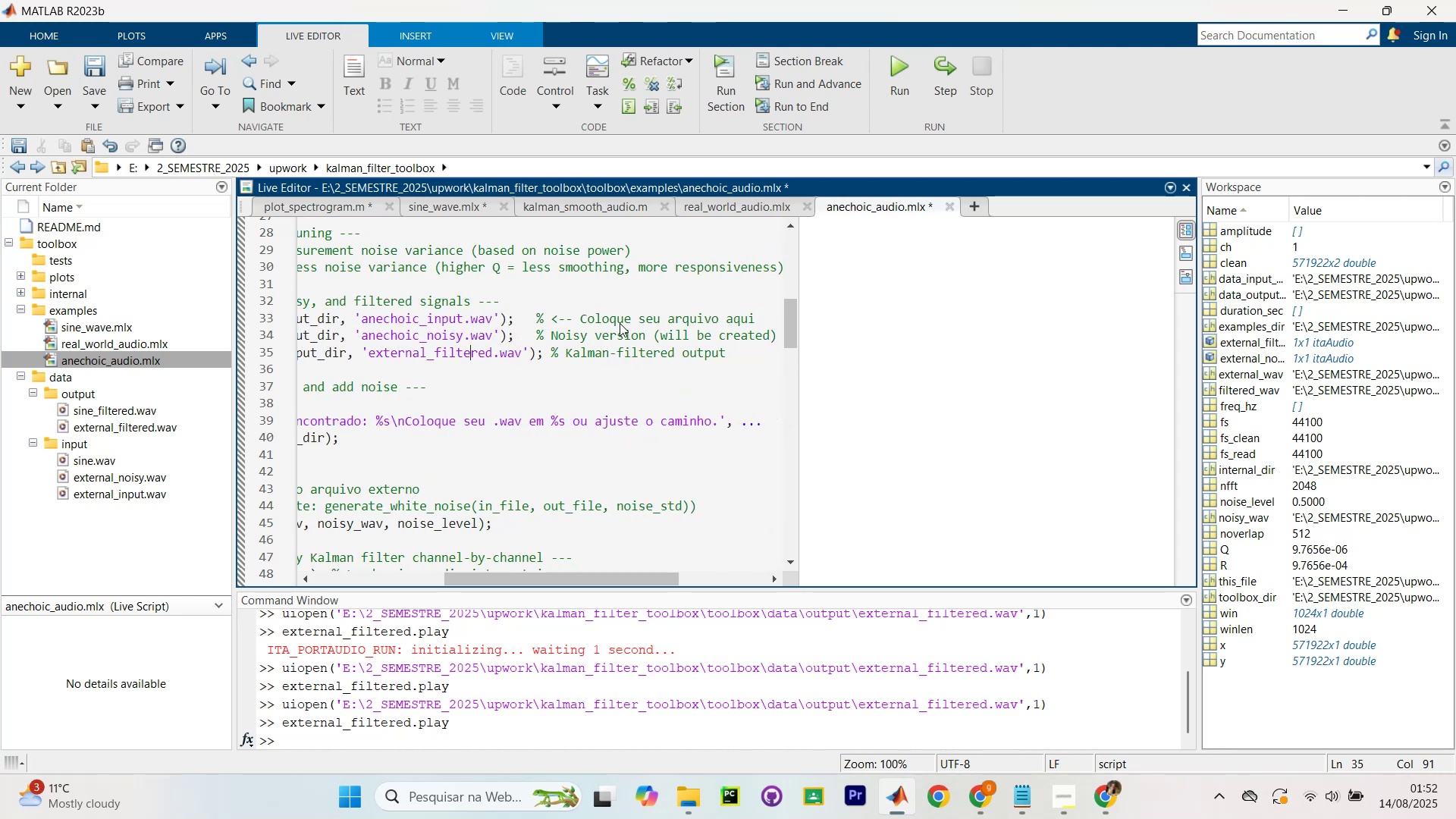 
key(ArrowLeft)
 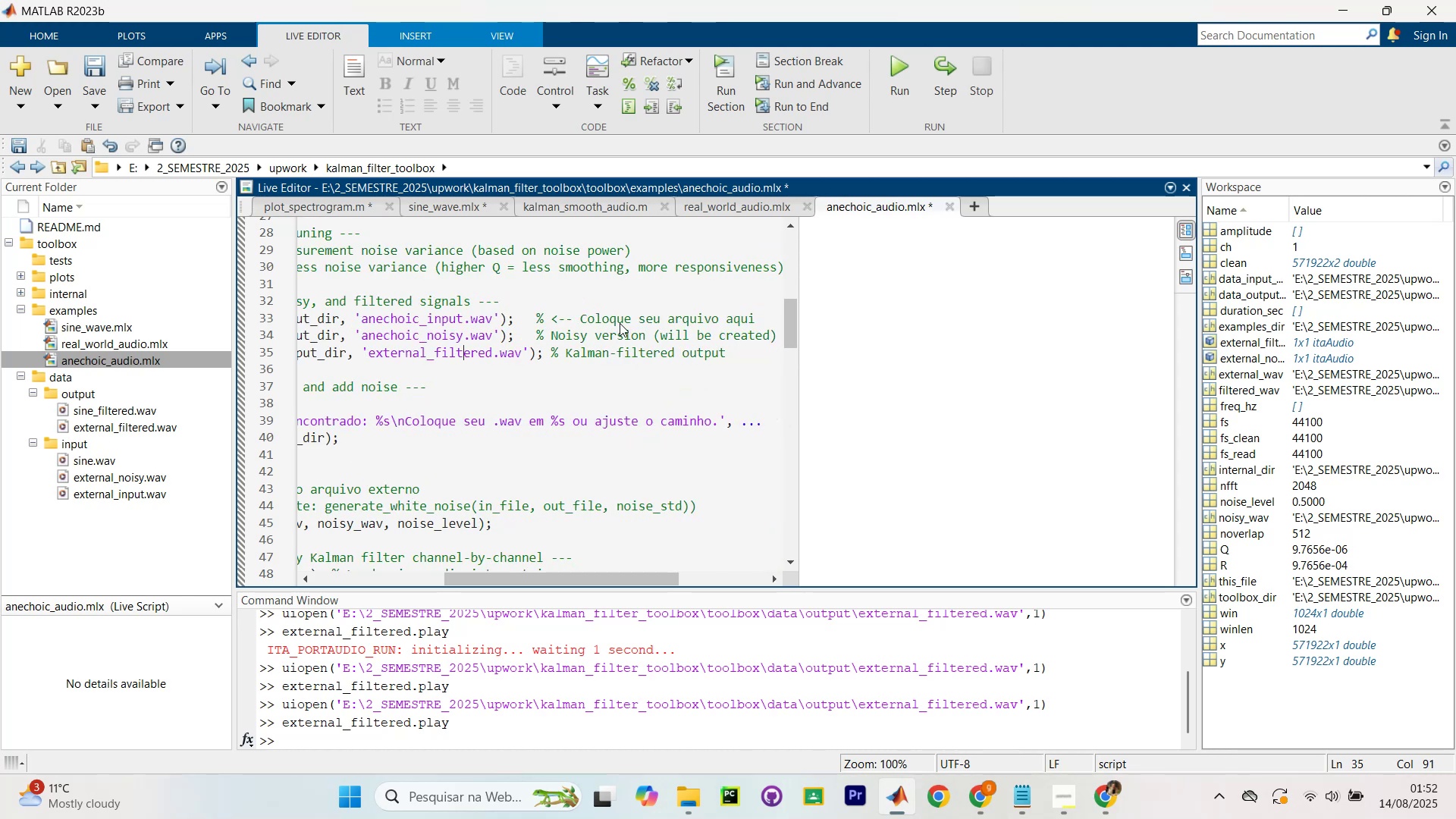 
key(ArrowLeft)
 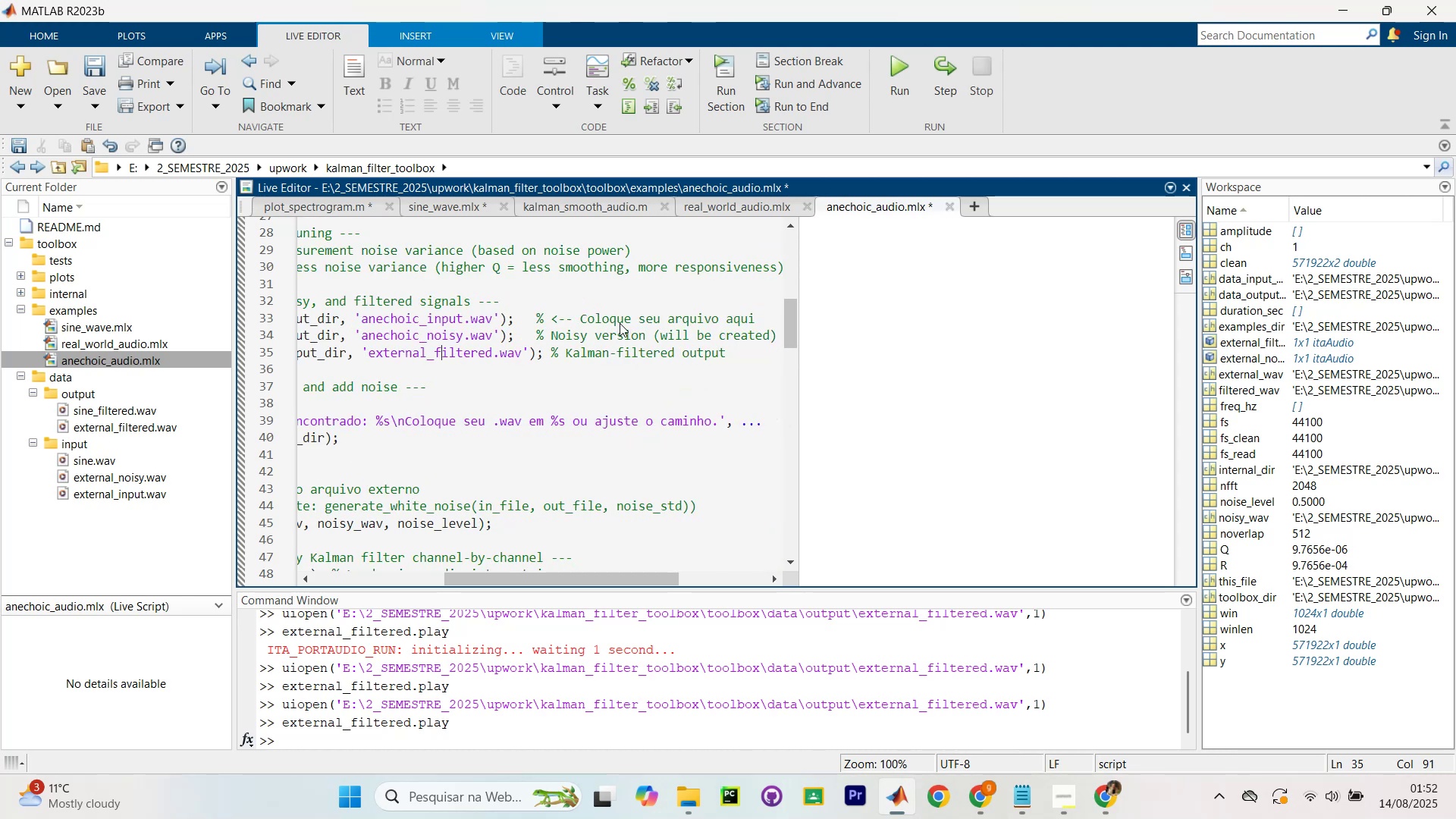 
key(ArrowLeft)
 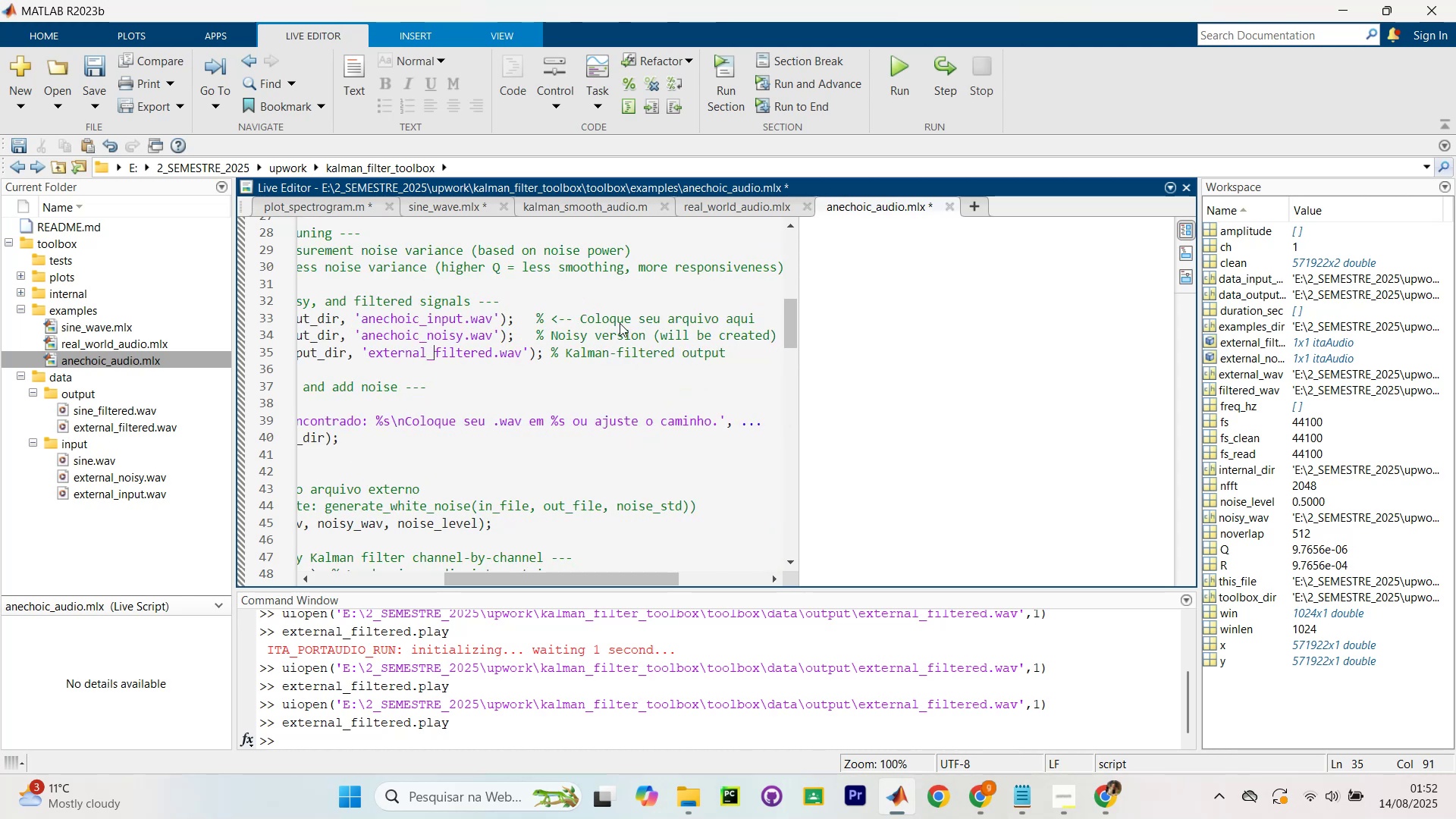 
key(ArrowLeft)
 